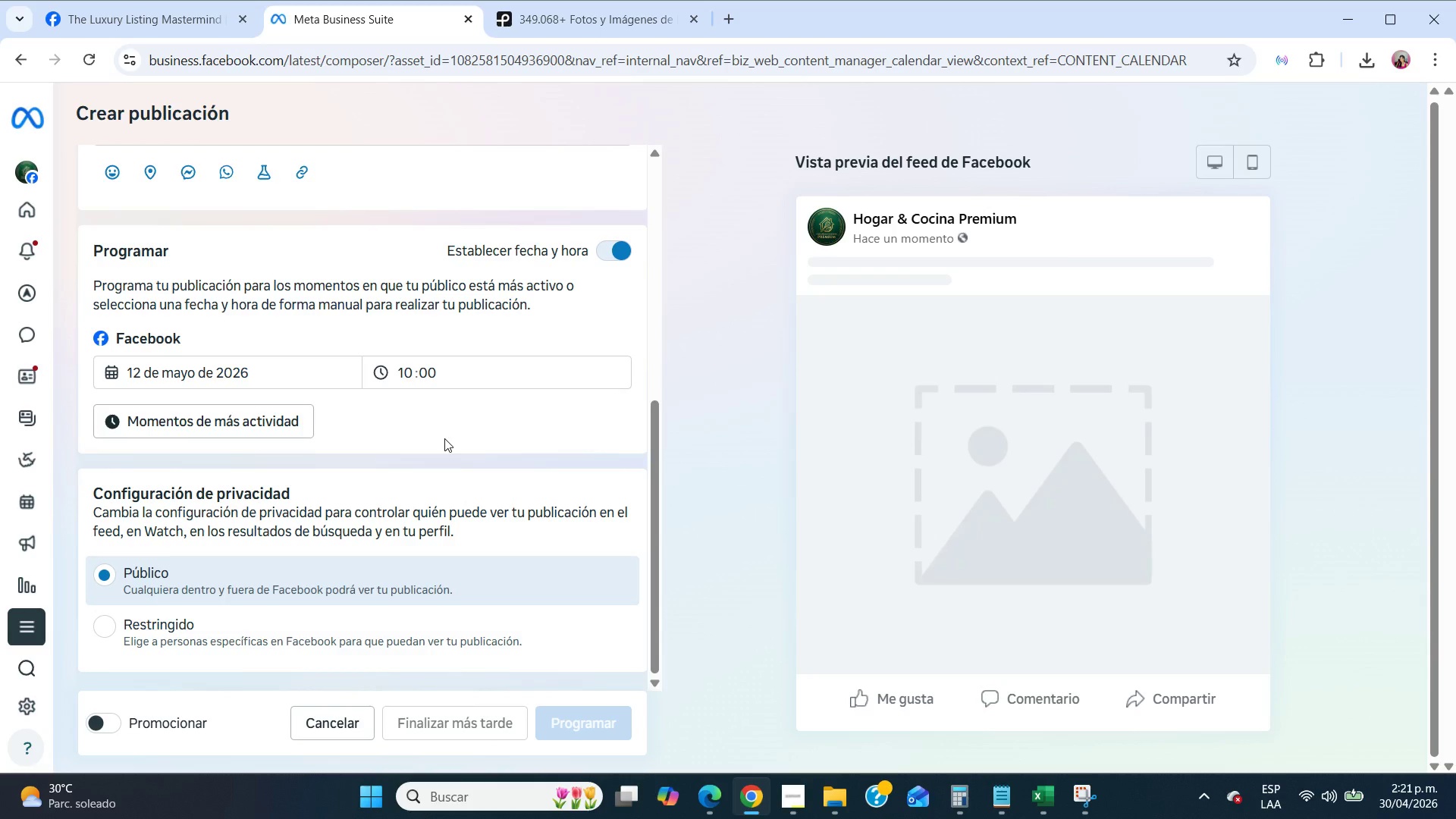 
scroll: coordinate [438, 439], scroll_direction: up, amount: 4.0
 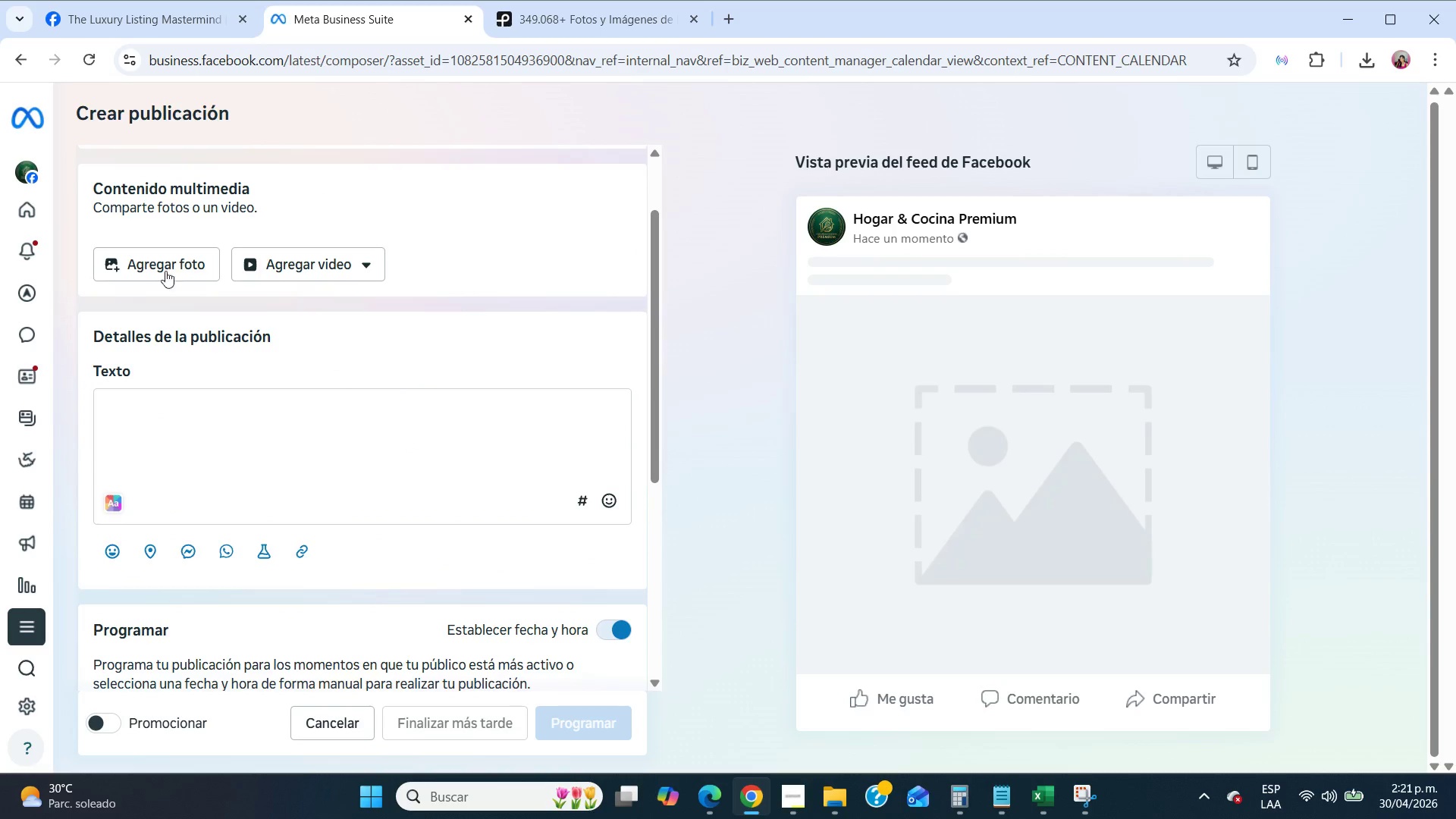 
left_click([156, 262])
 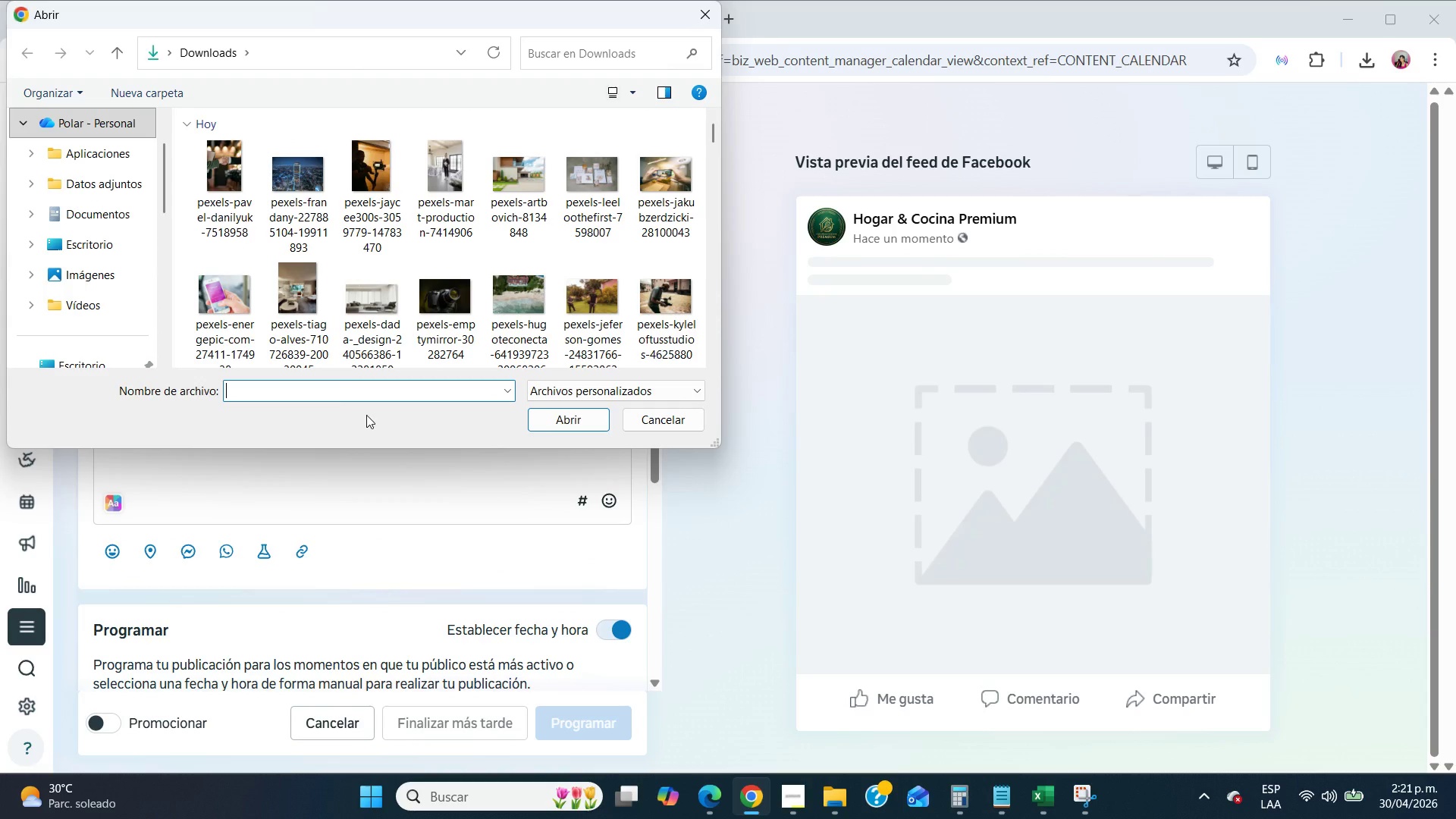 
left_click([350, 228])
 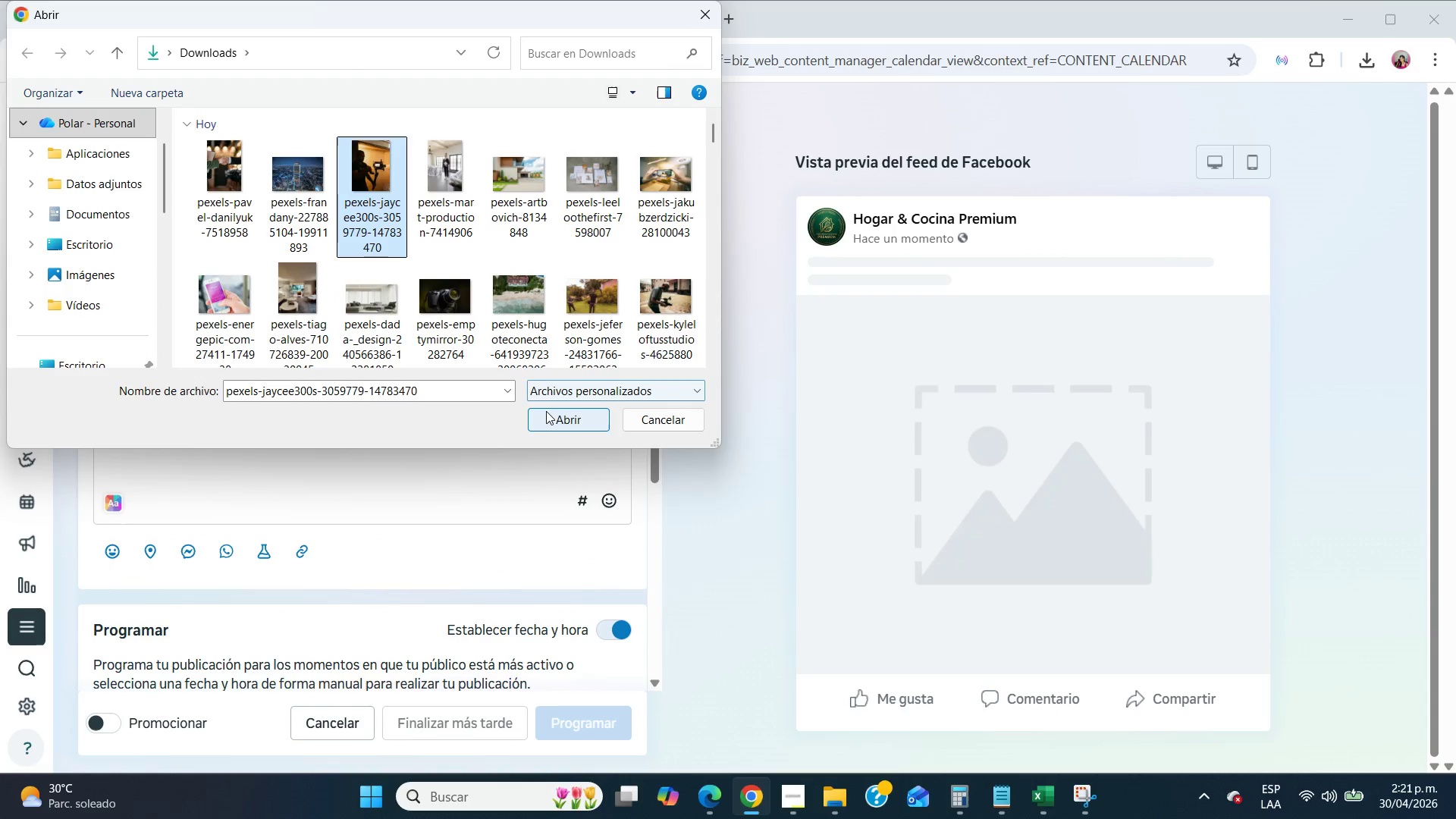 
left_click([546, 411])
 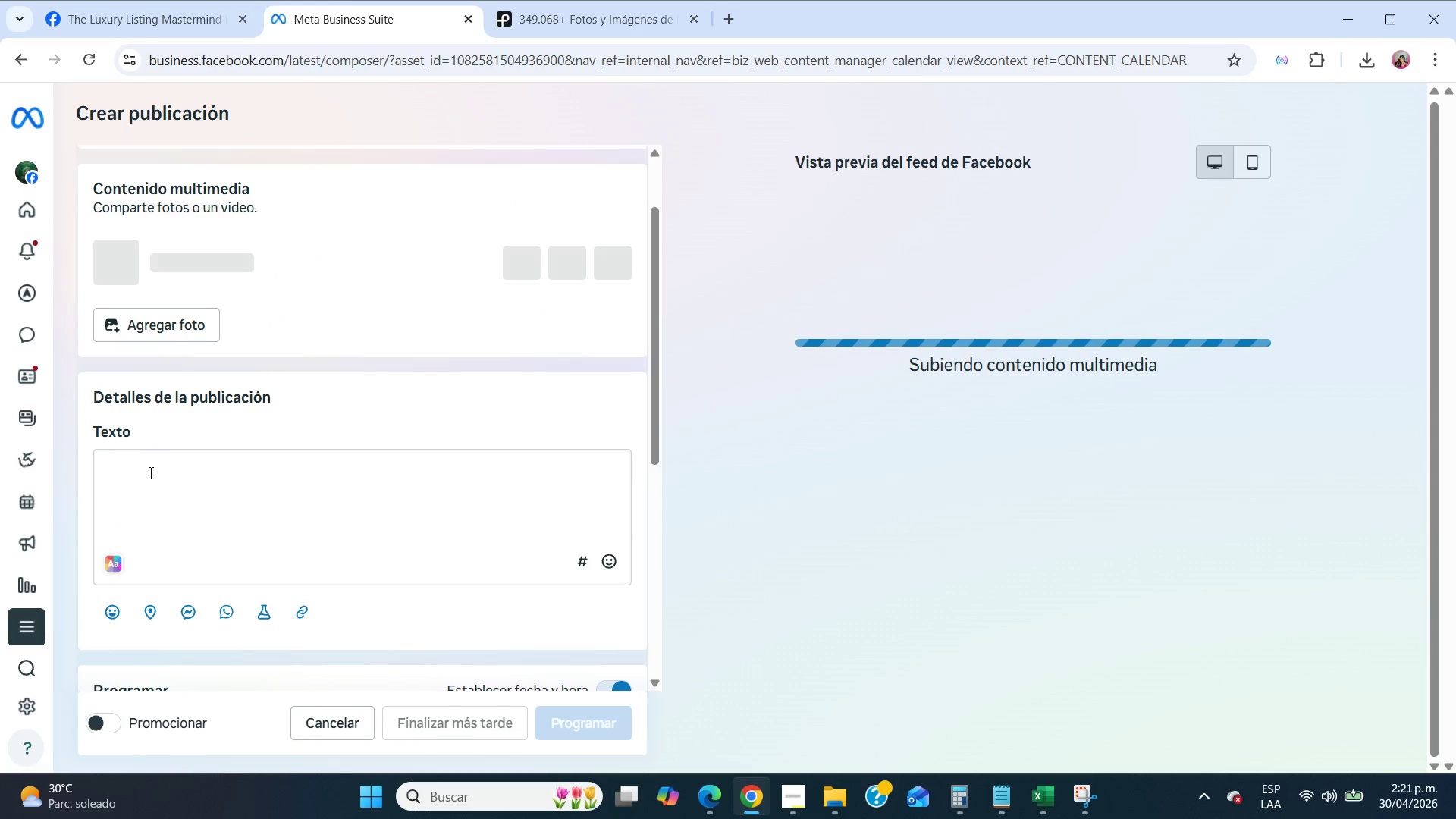 
left_click([149, 472])
 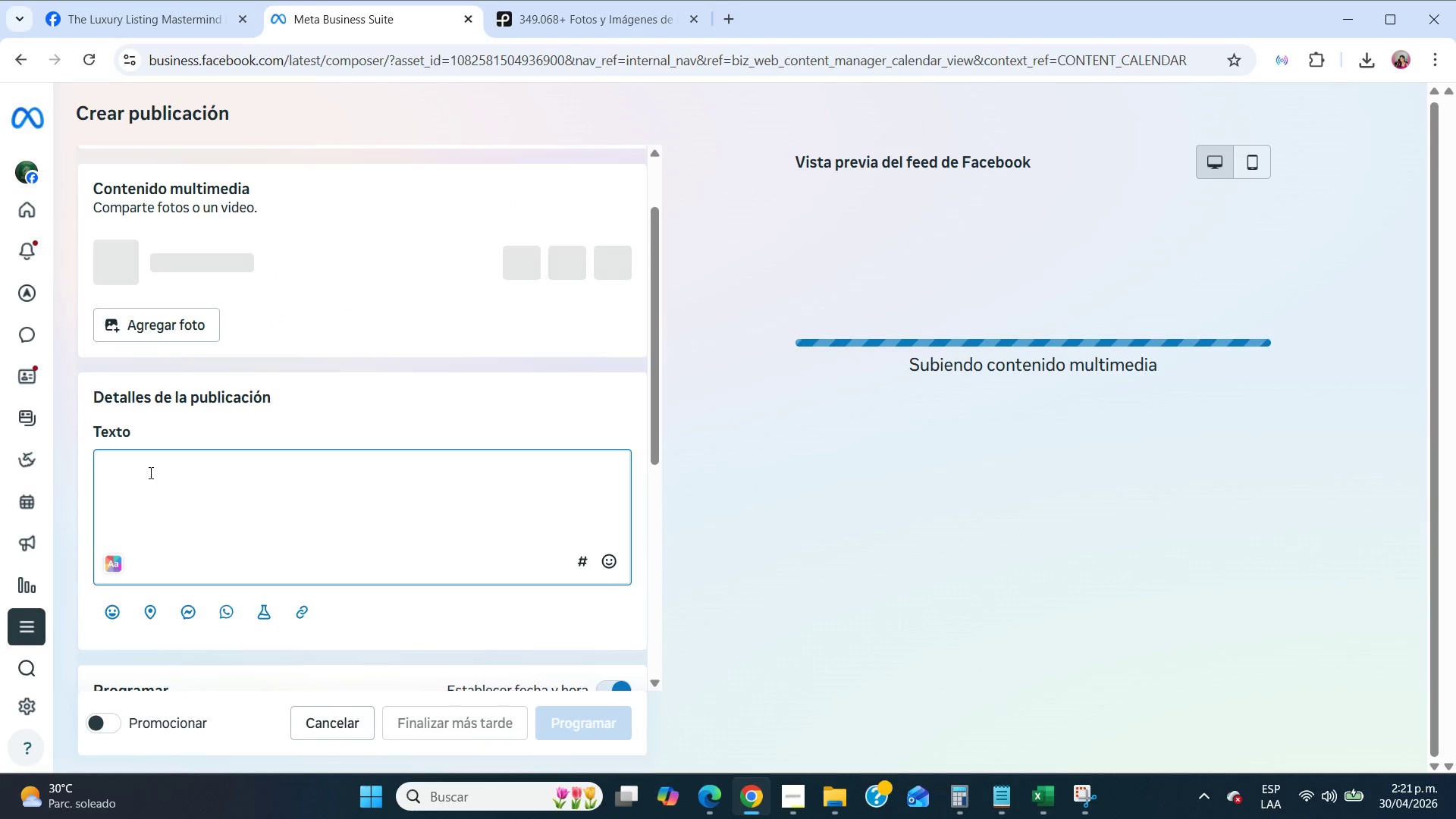 
type(Most agents underestimate the power of video.)
 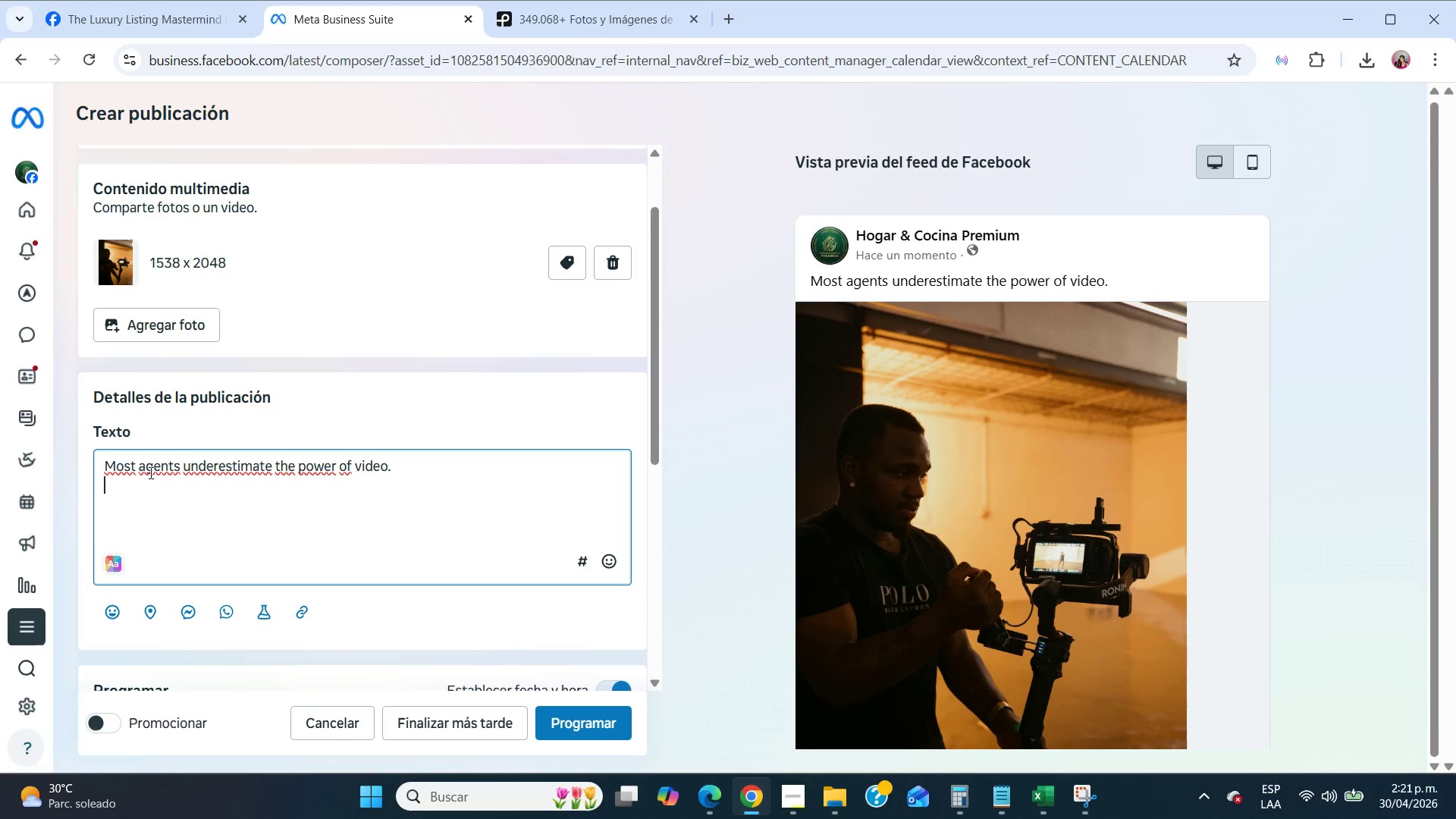 
key(Enter)
 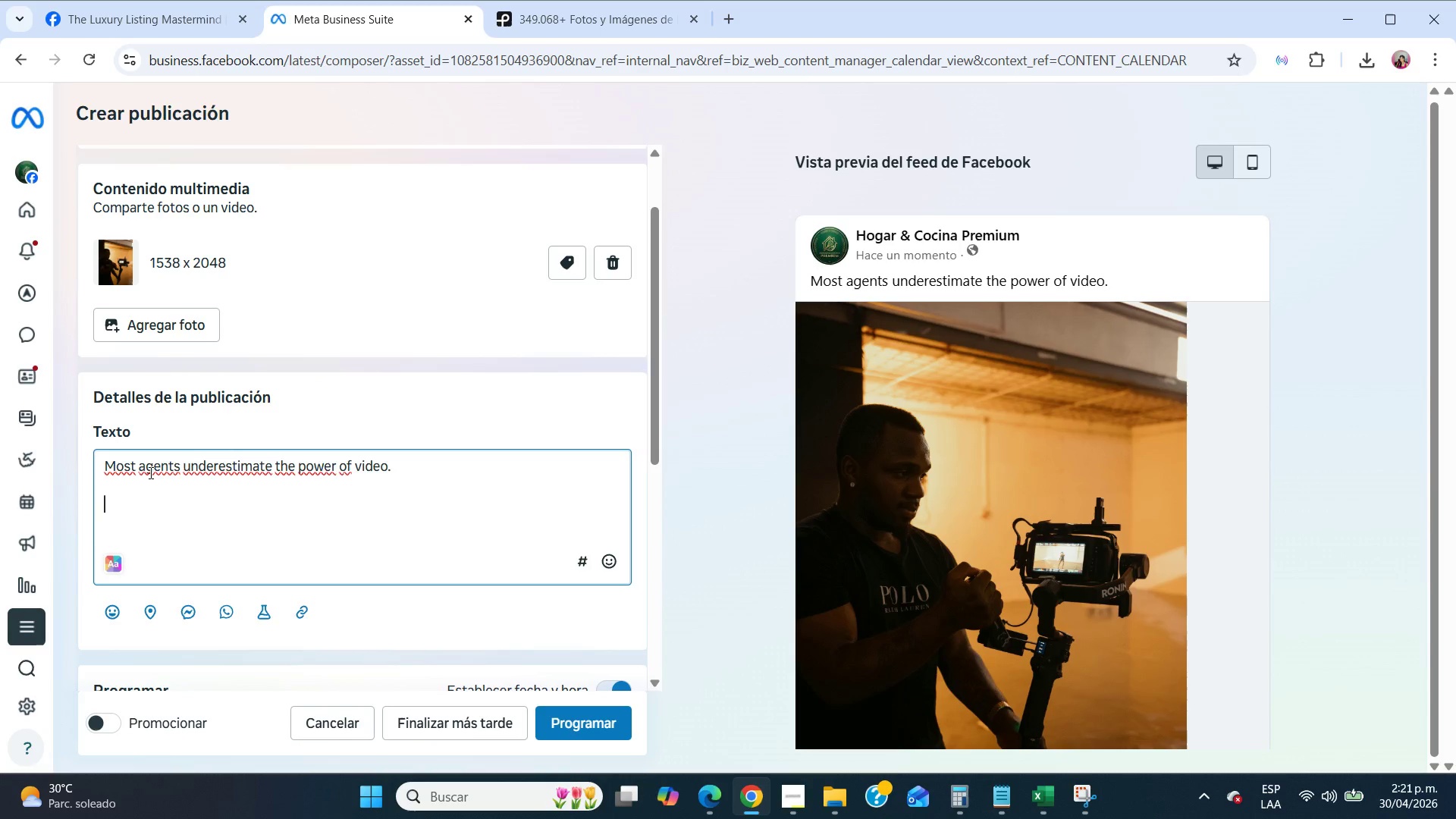 
key(Enter)
 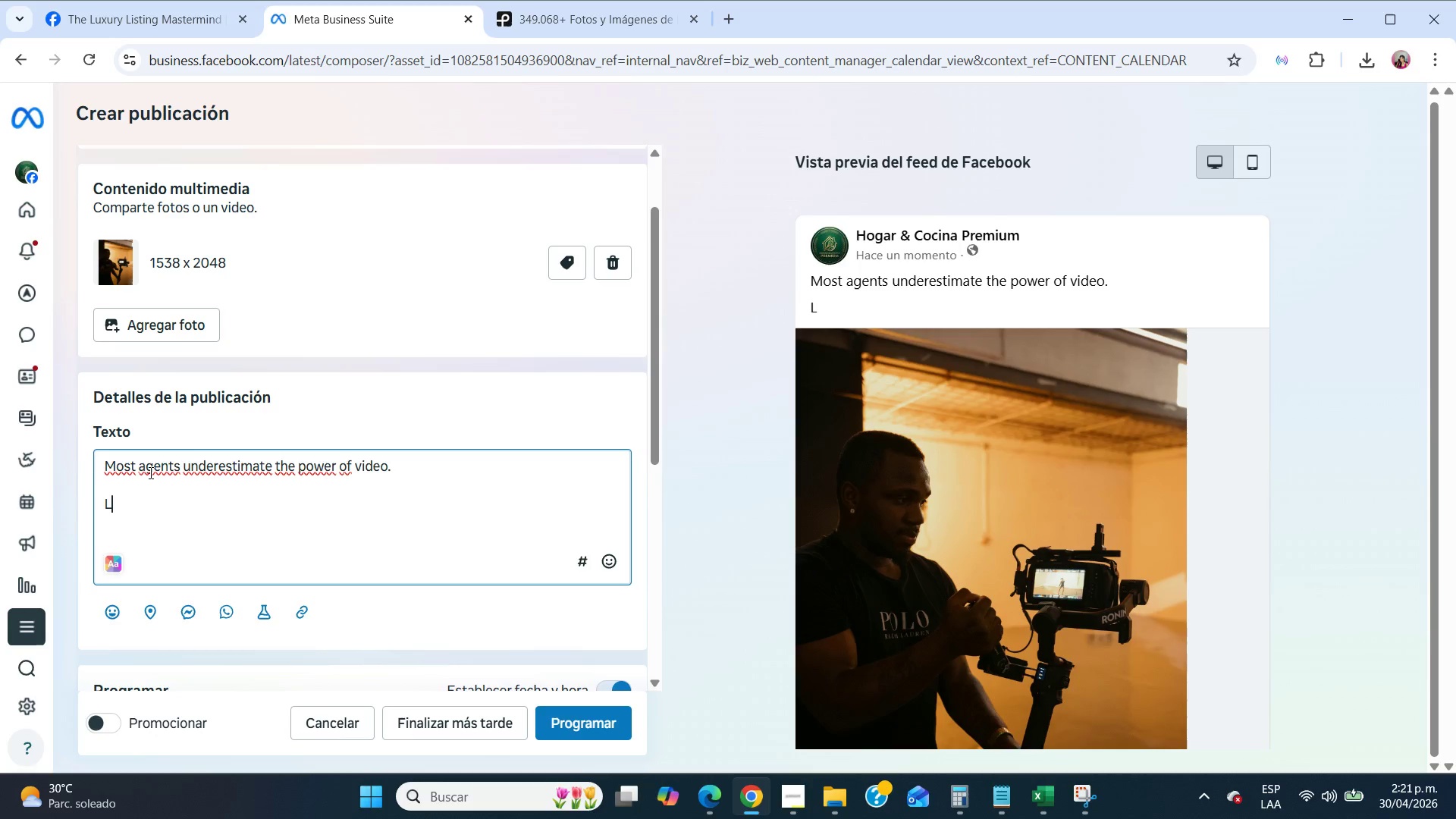 
type(Listings with video generate more interest and higher perceived value.)
 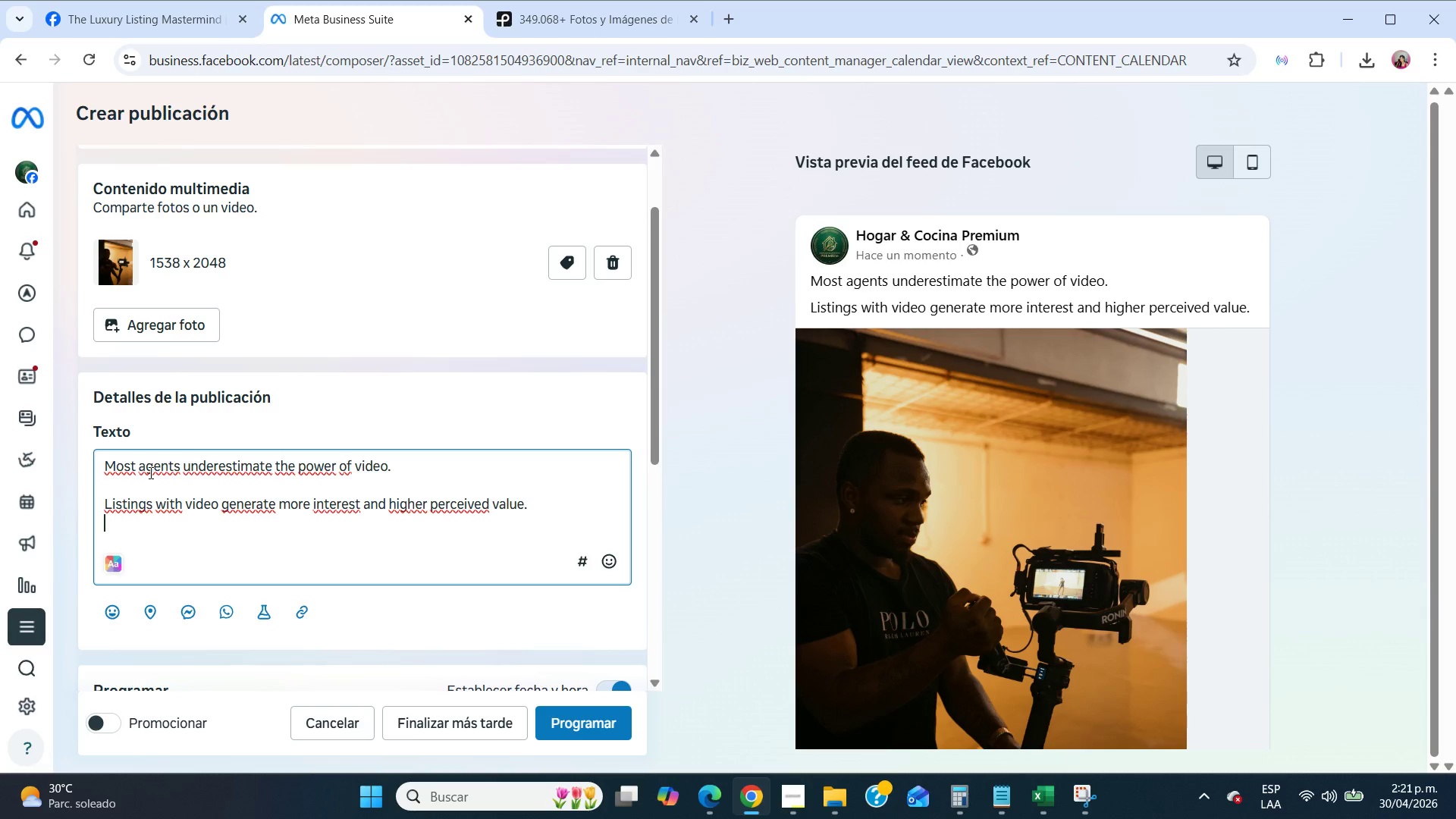 
key(Enter)
 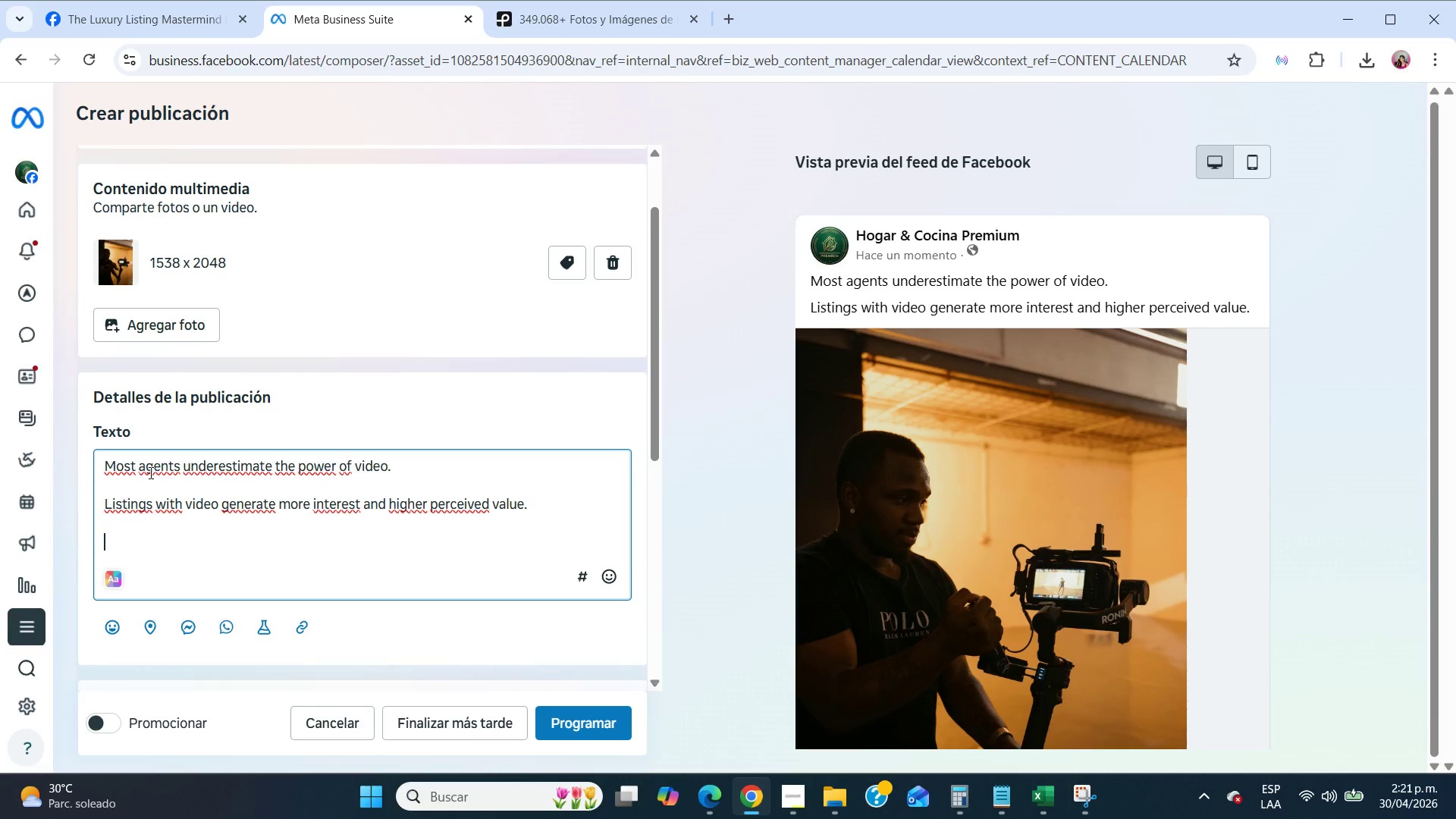 
key(Enter)
 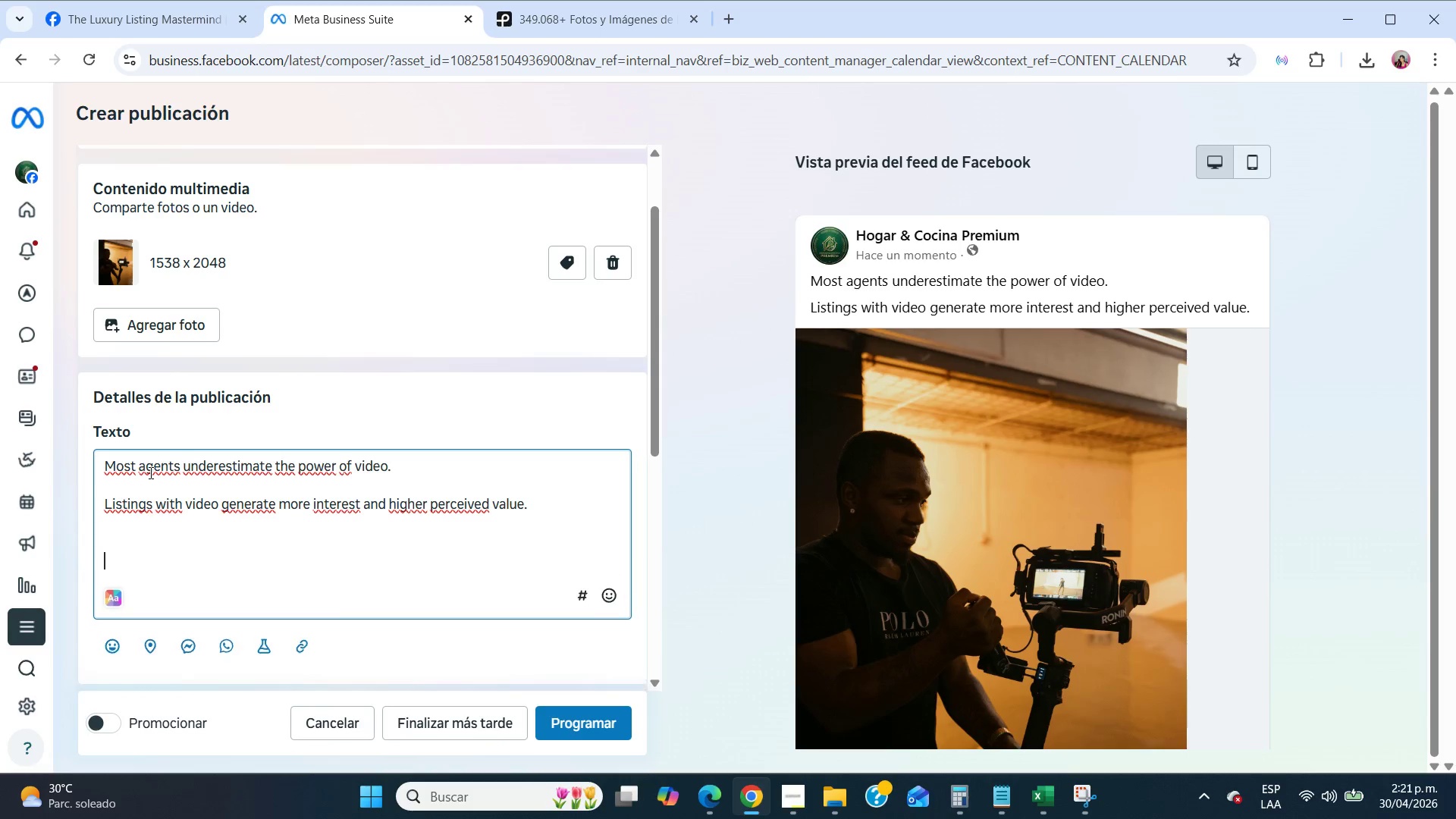 
key(Enter)
 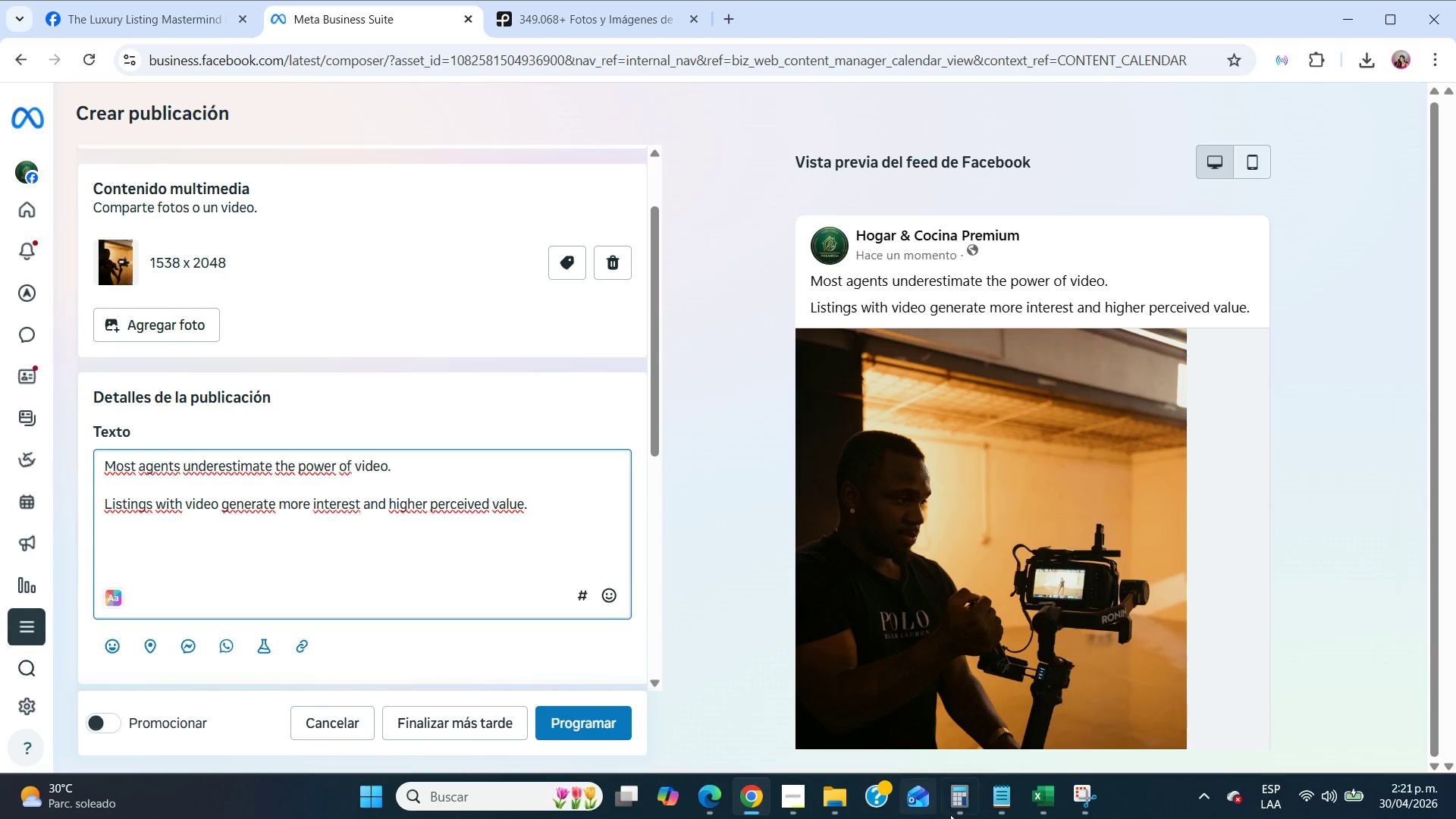 
left_click([1001, 795])
 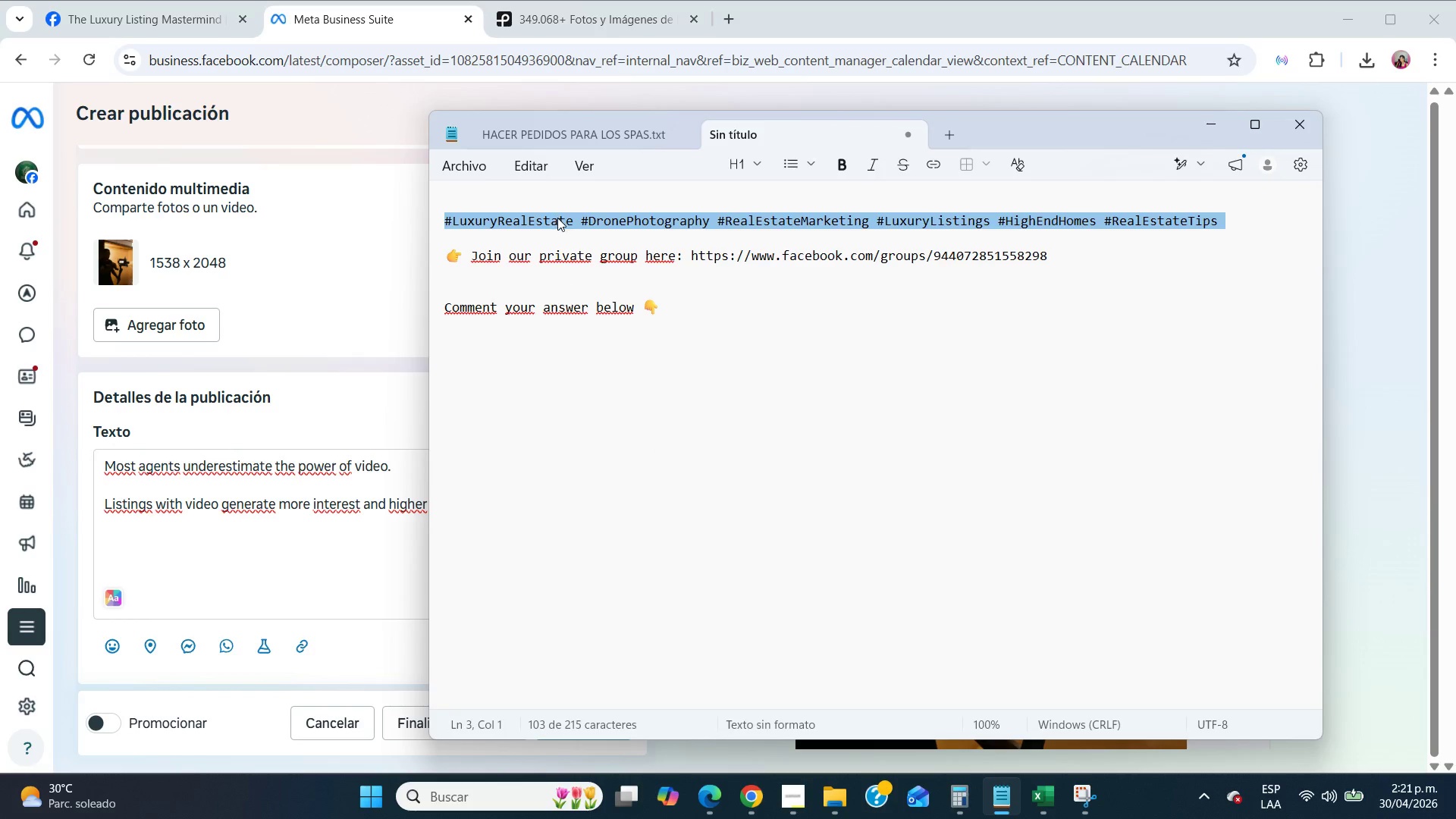 
key(Control+C)
 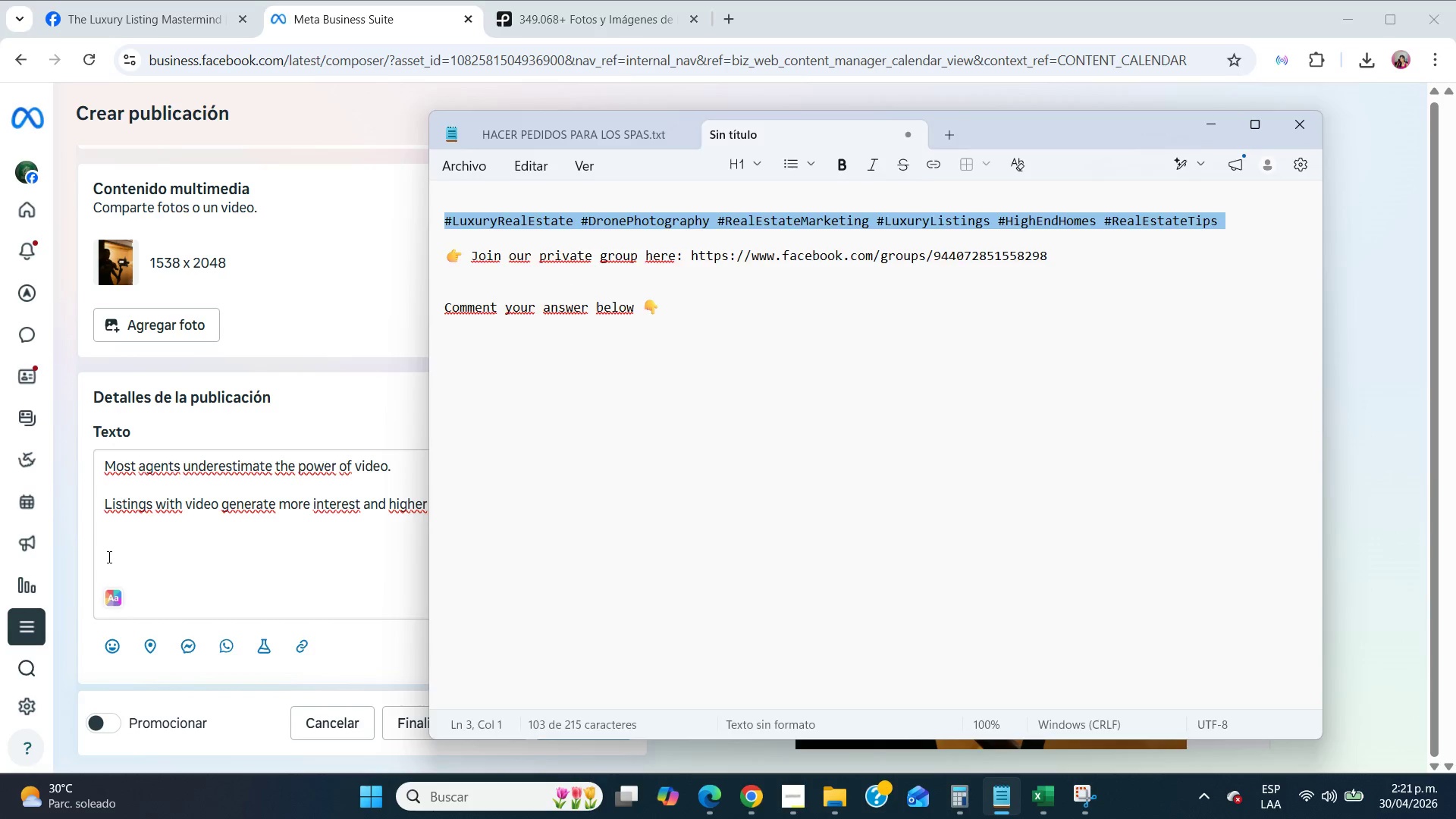 
left_click([108, 557])
 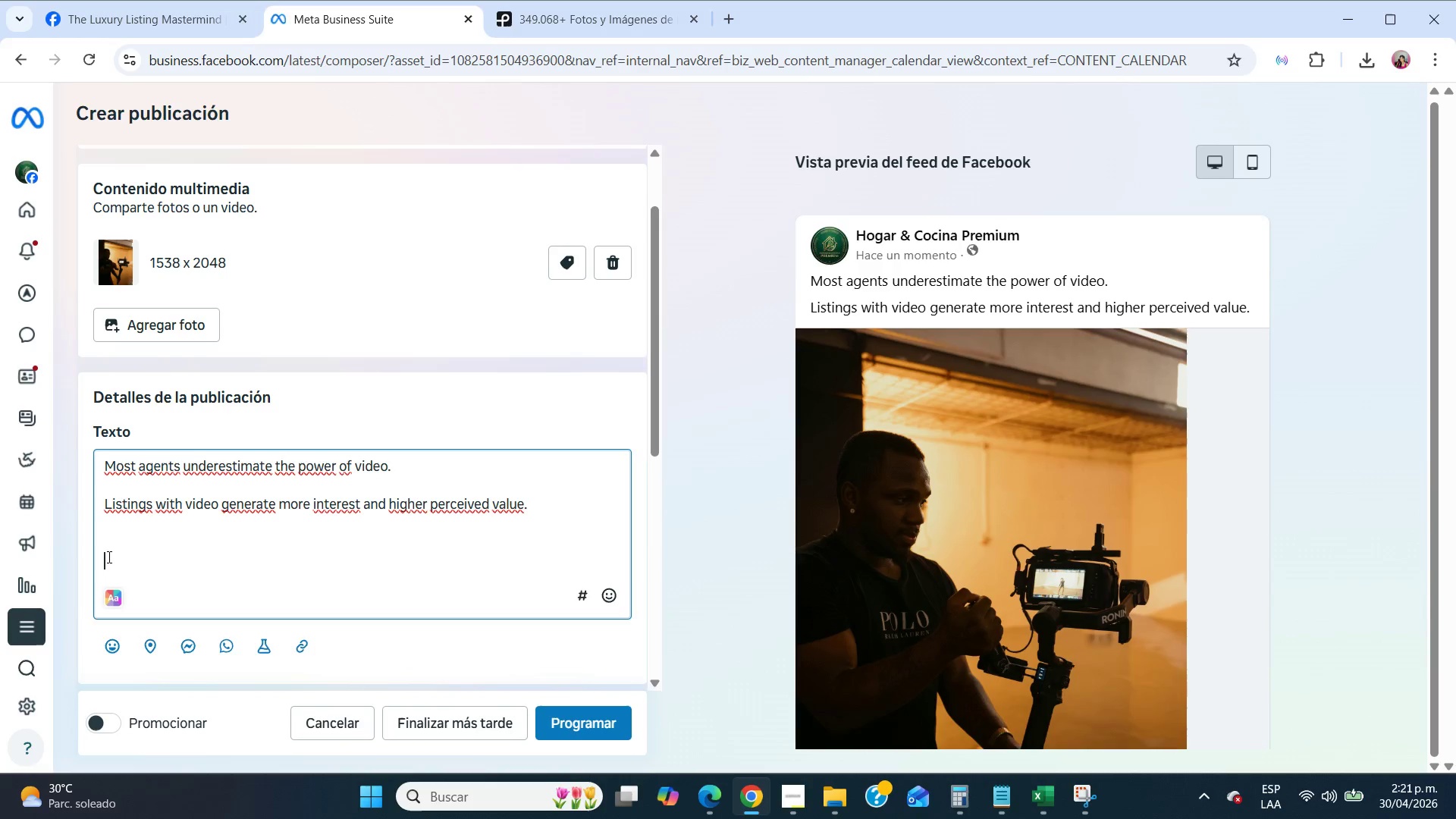 
key(Control+V)
 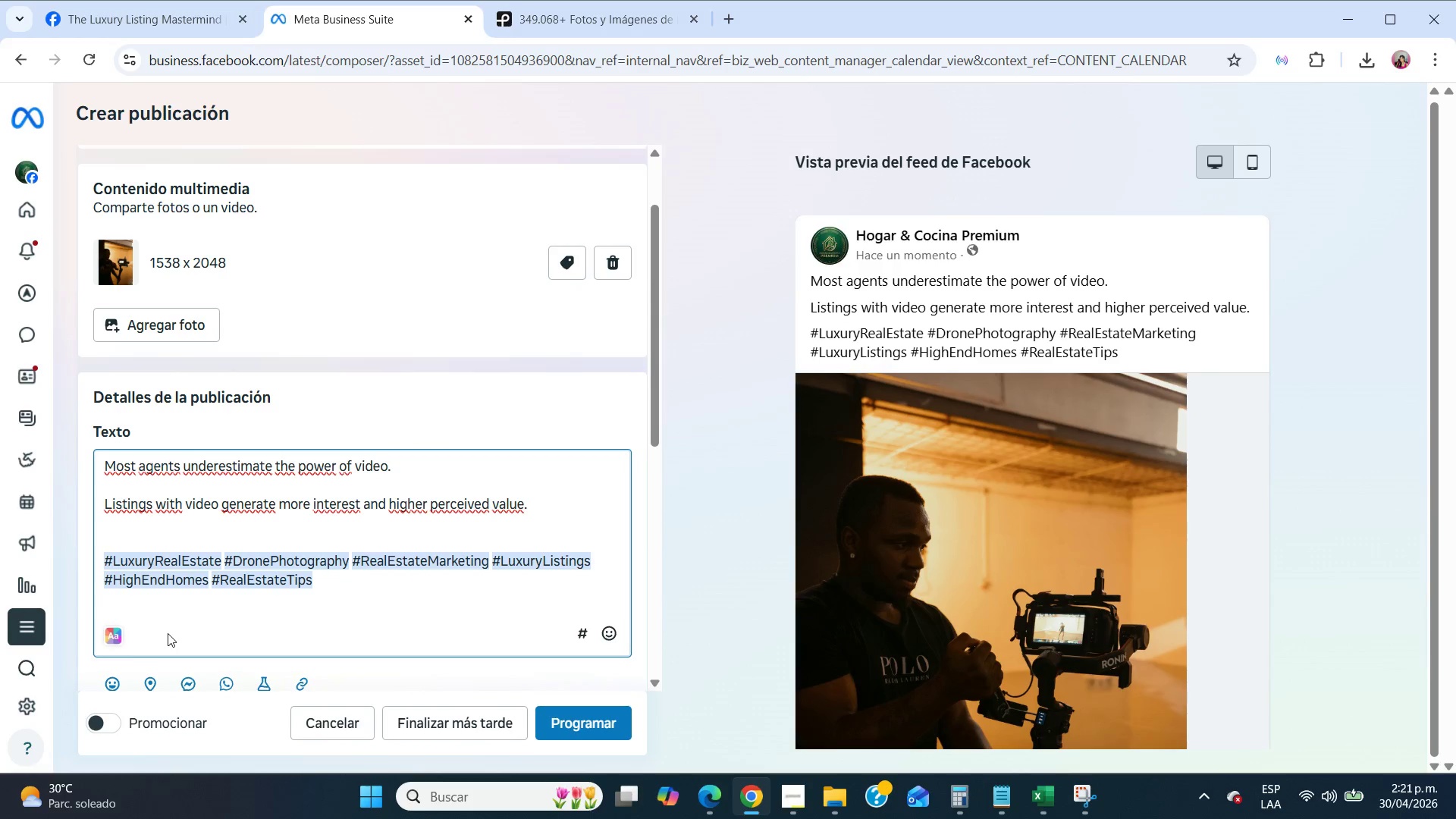 
left_click([148, 680])
 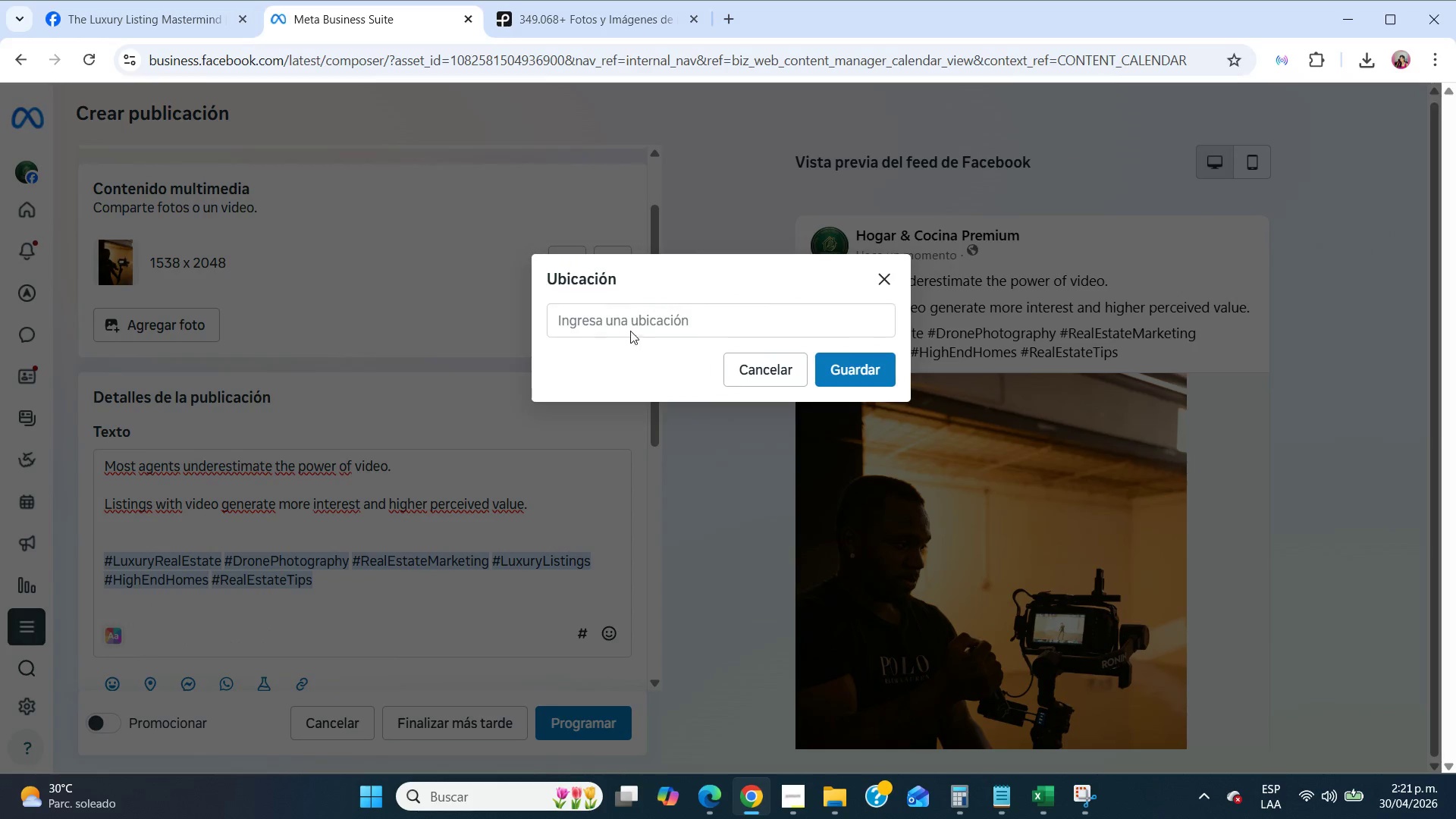 
left_click([634, 325])
 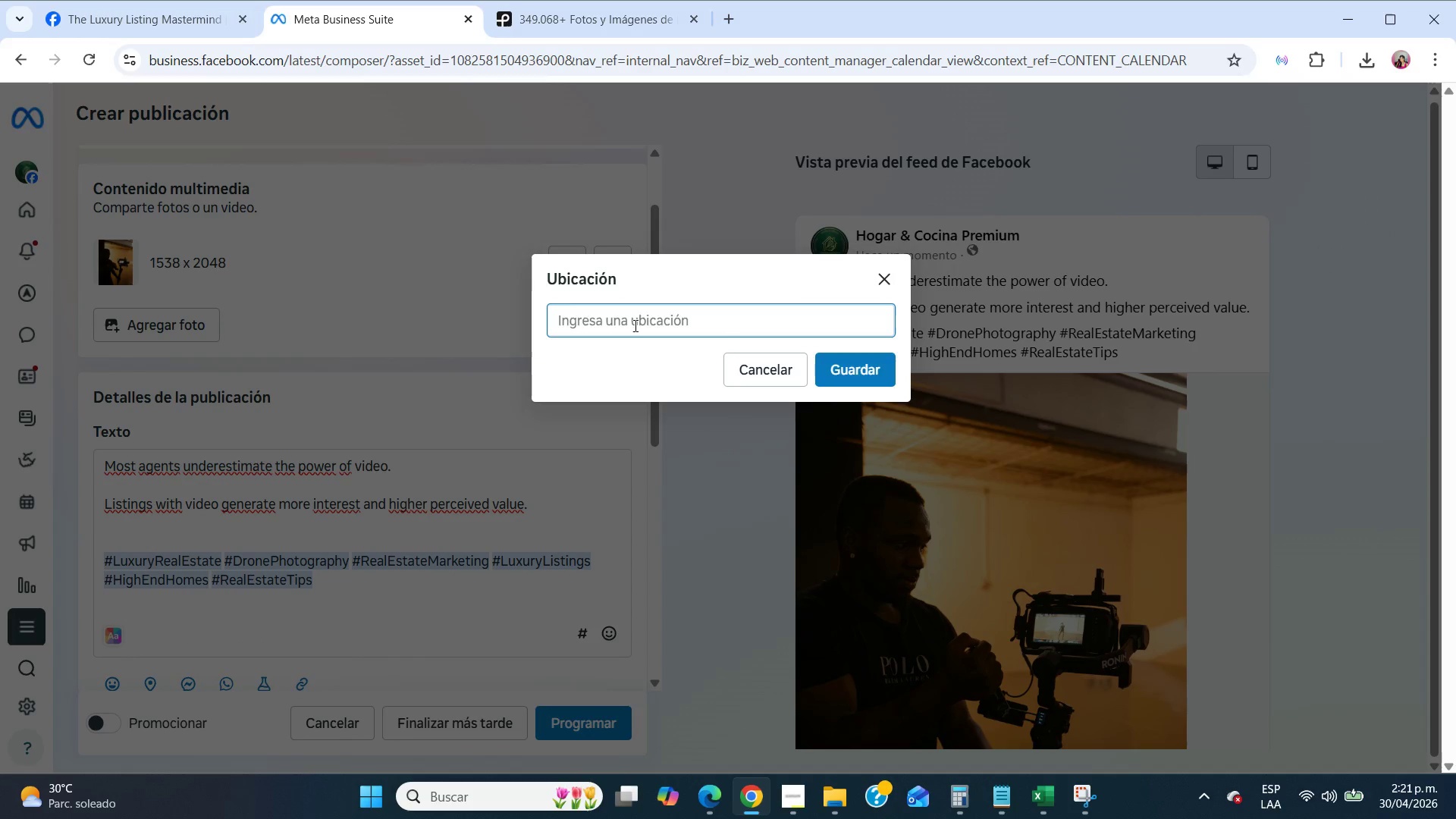 
type(wash)
 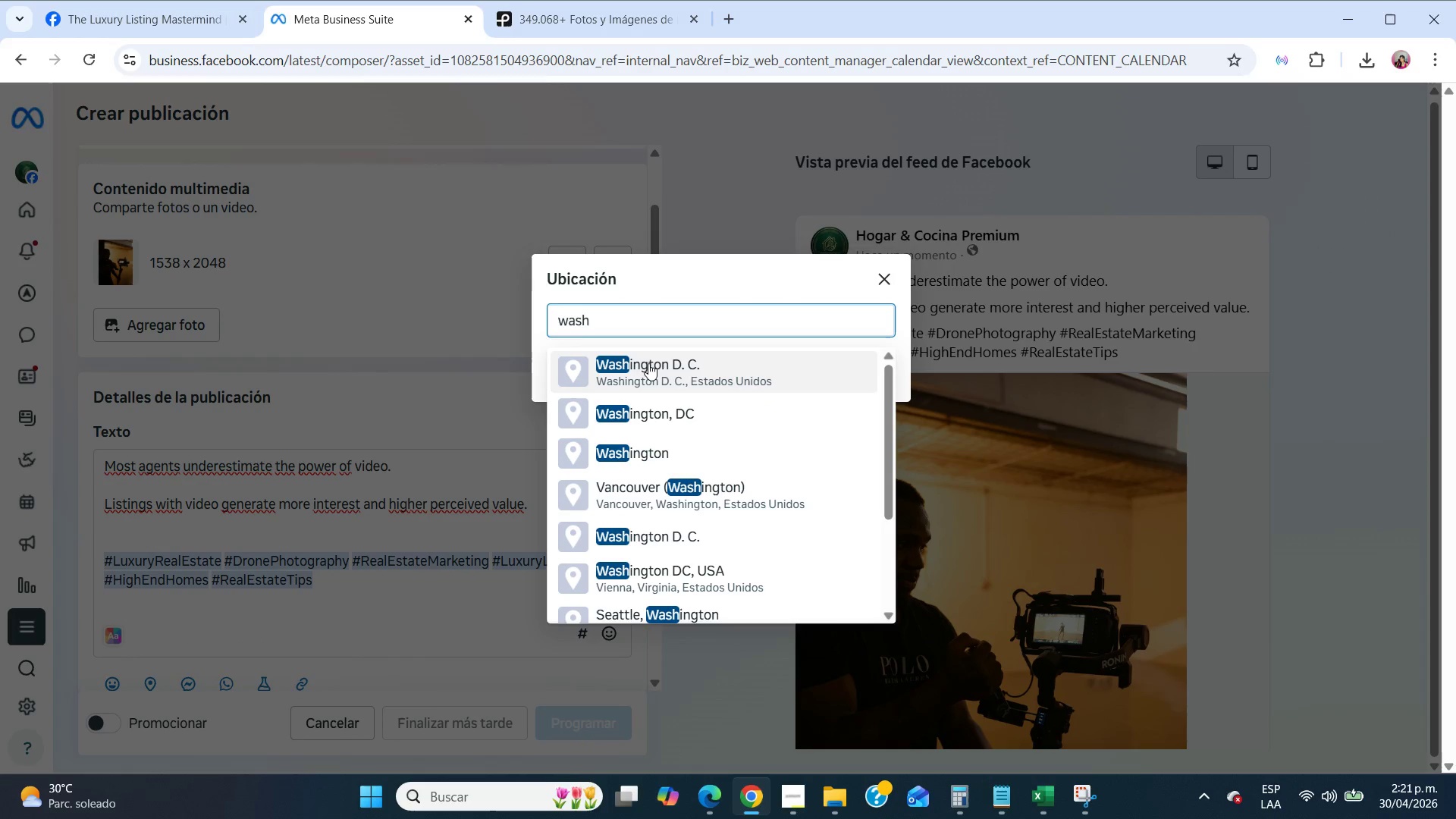 
left_click([651, 367])
 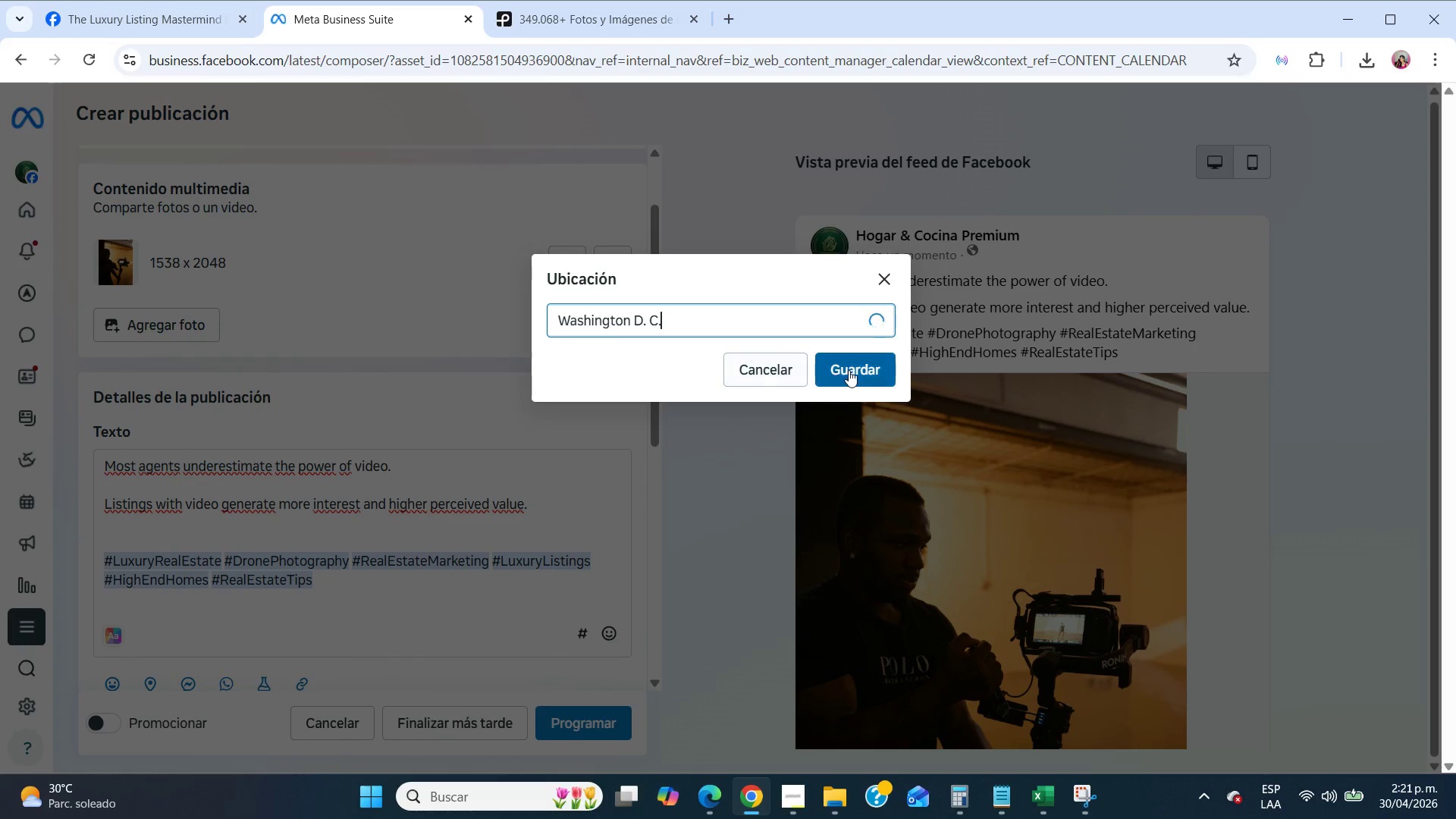 
left_click([850, 369])
 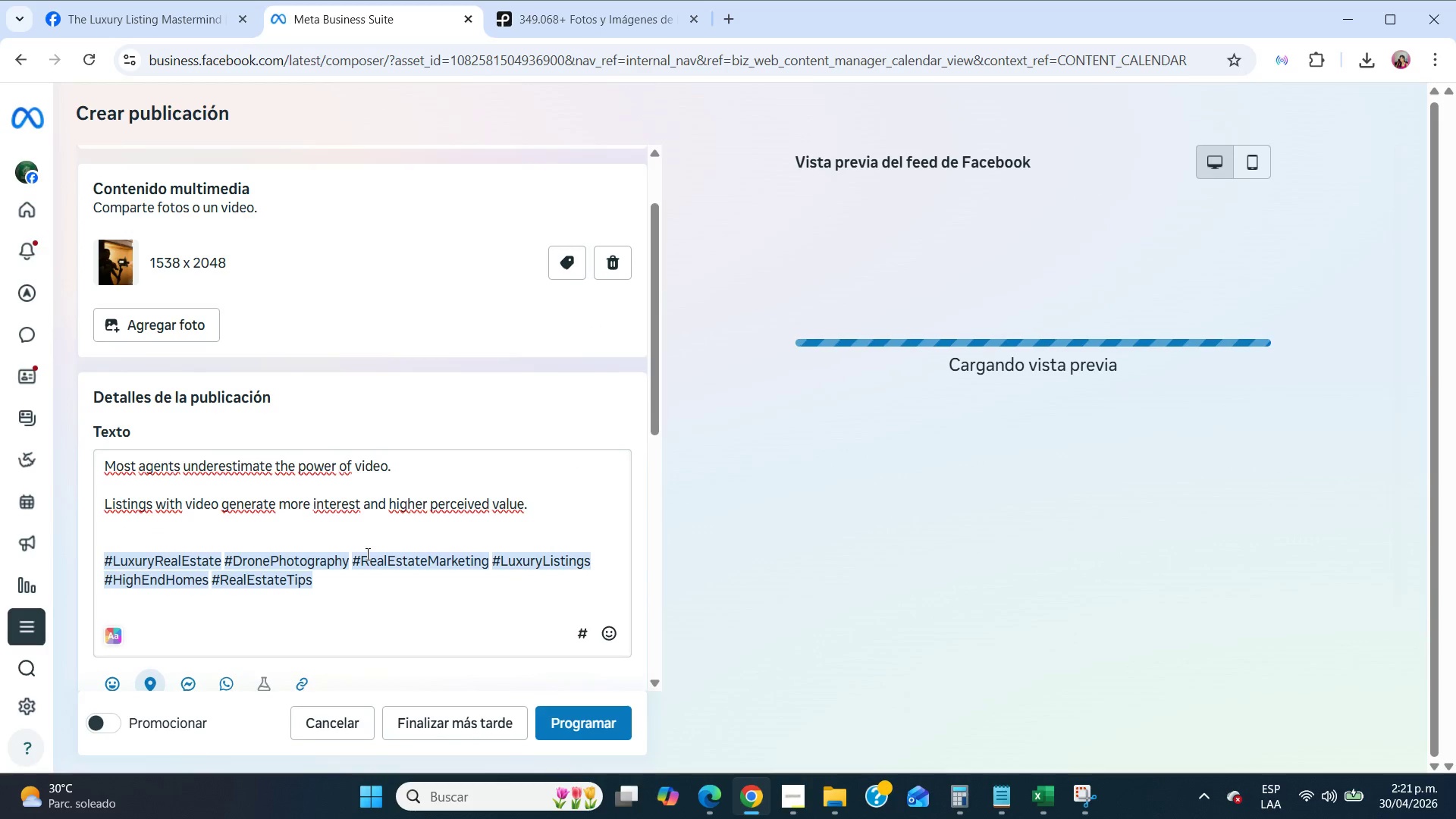 
scroll: coordinate [366, 554], scroll_direction: down, amount: 3.0
 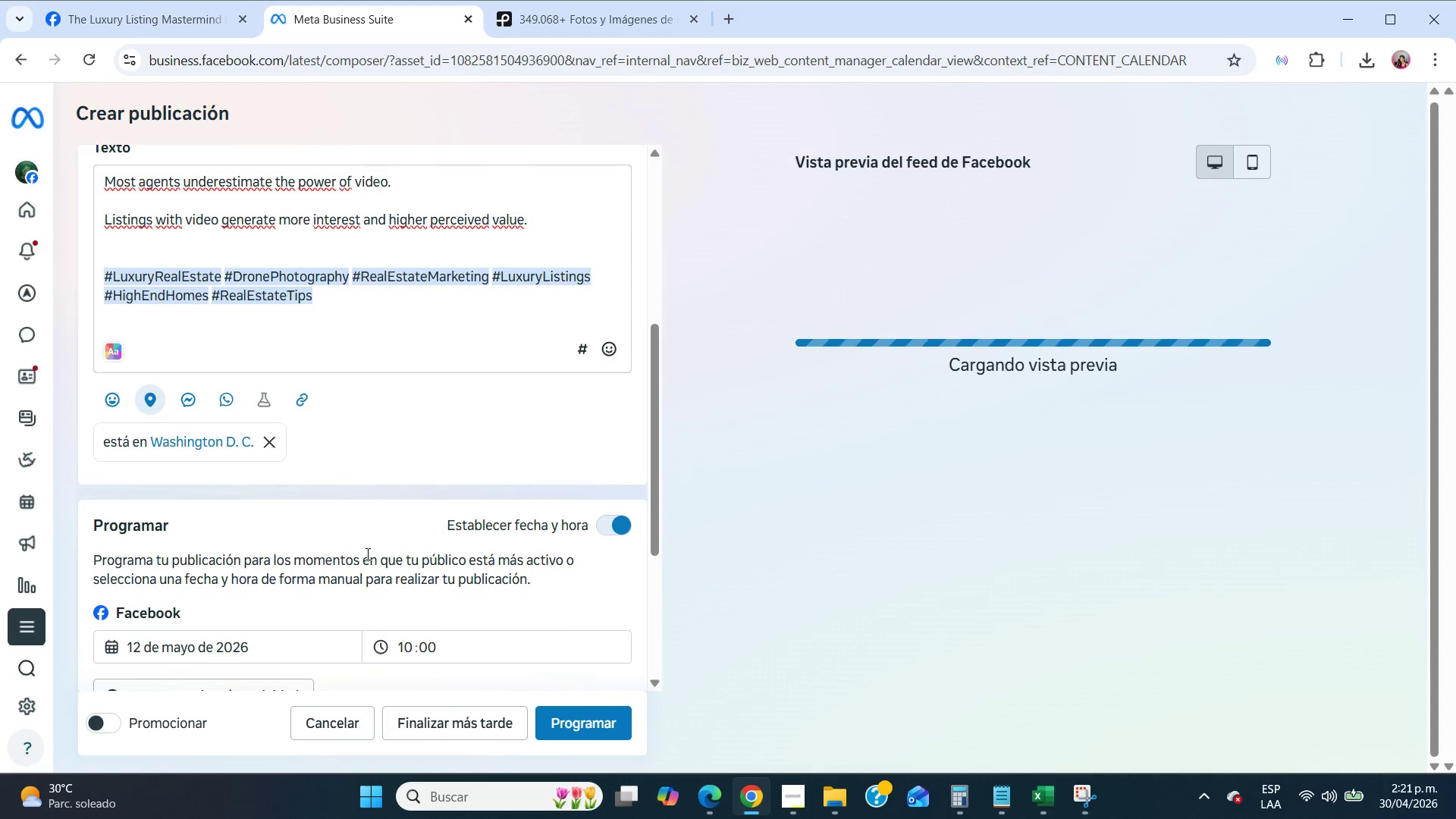 
scroll: coordinate [366, 554], scroll_direction: up, amount: 2.0
 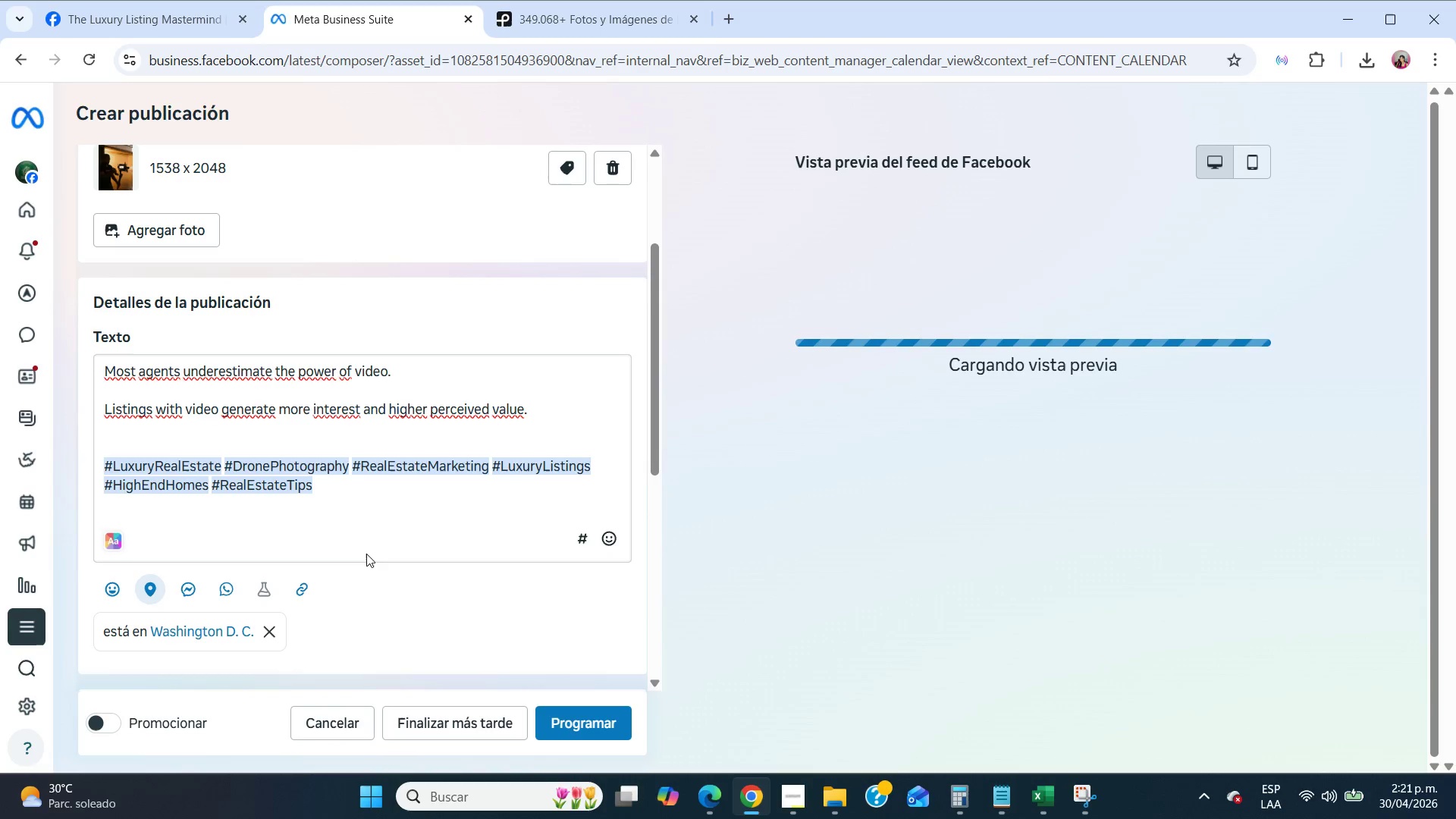 
wait(7.55)
 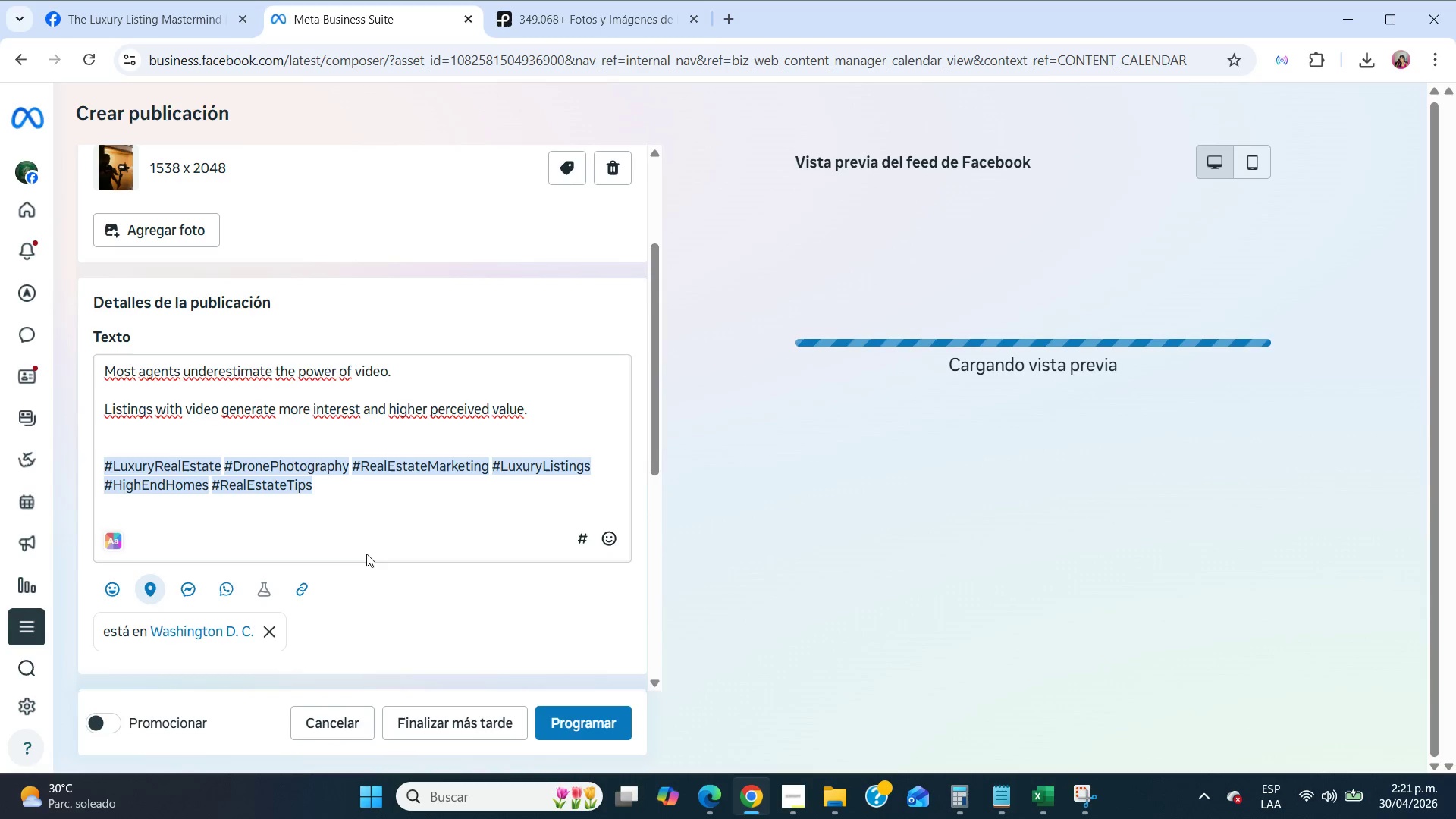 
scroll: coordinate [366, 553], scroll_direction: up, amount: 4.0
 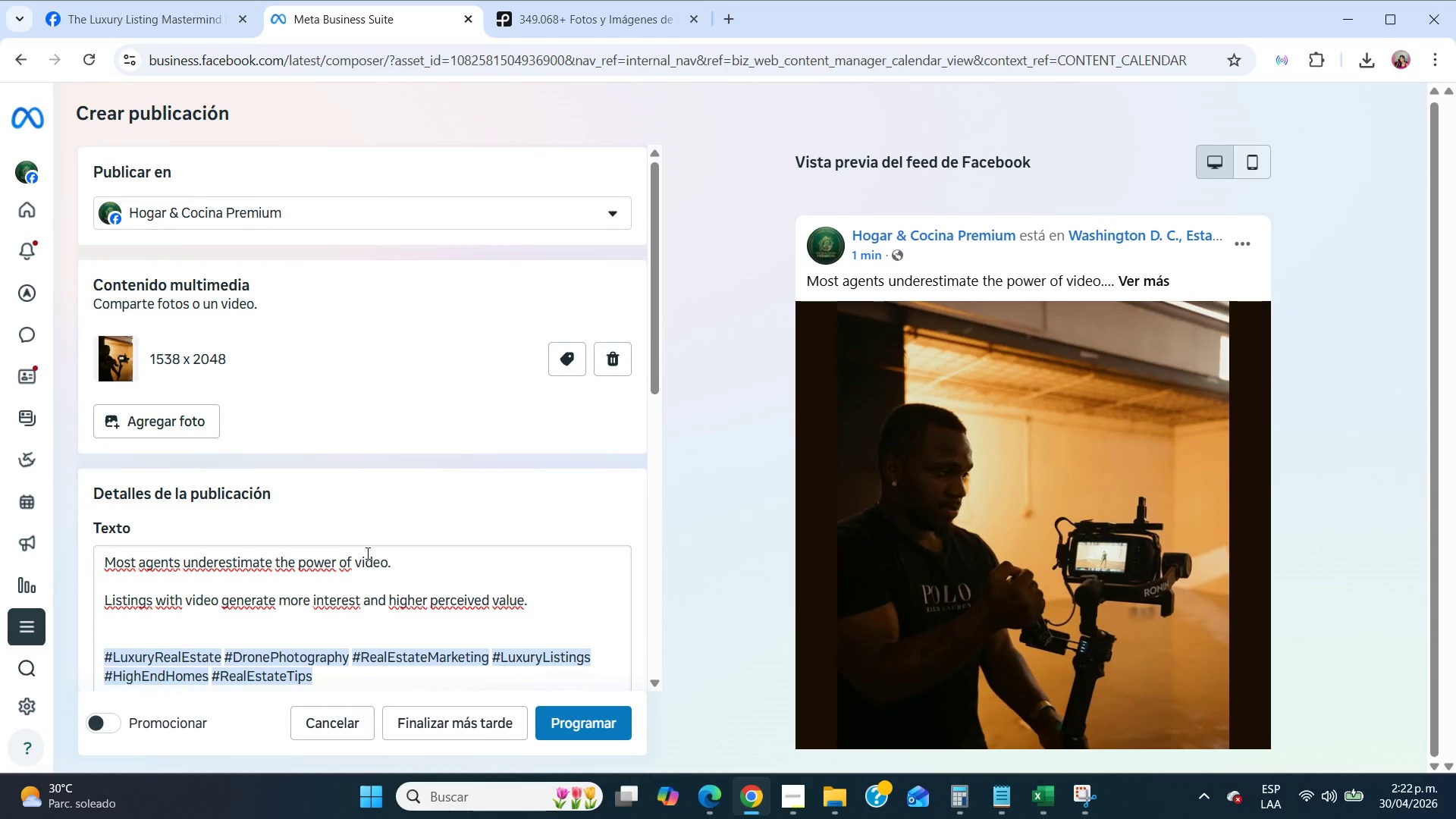 
scroll: coordinate [366, 553], scroll_direction: down, amount: 2.0
 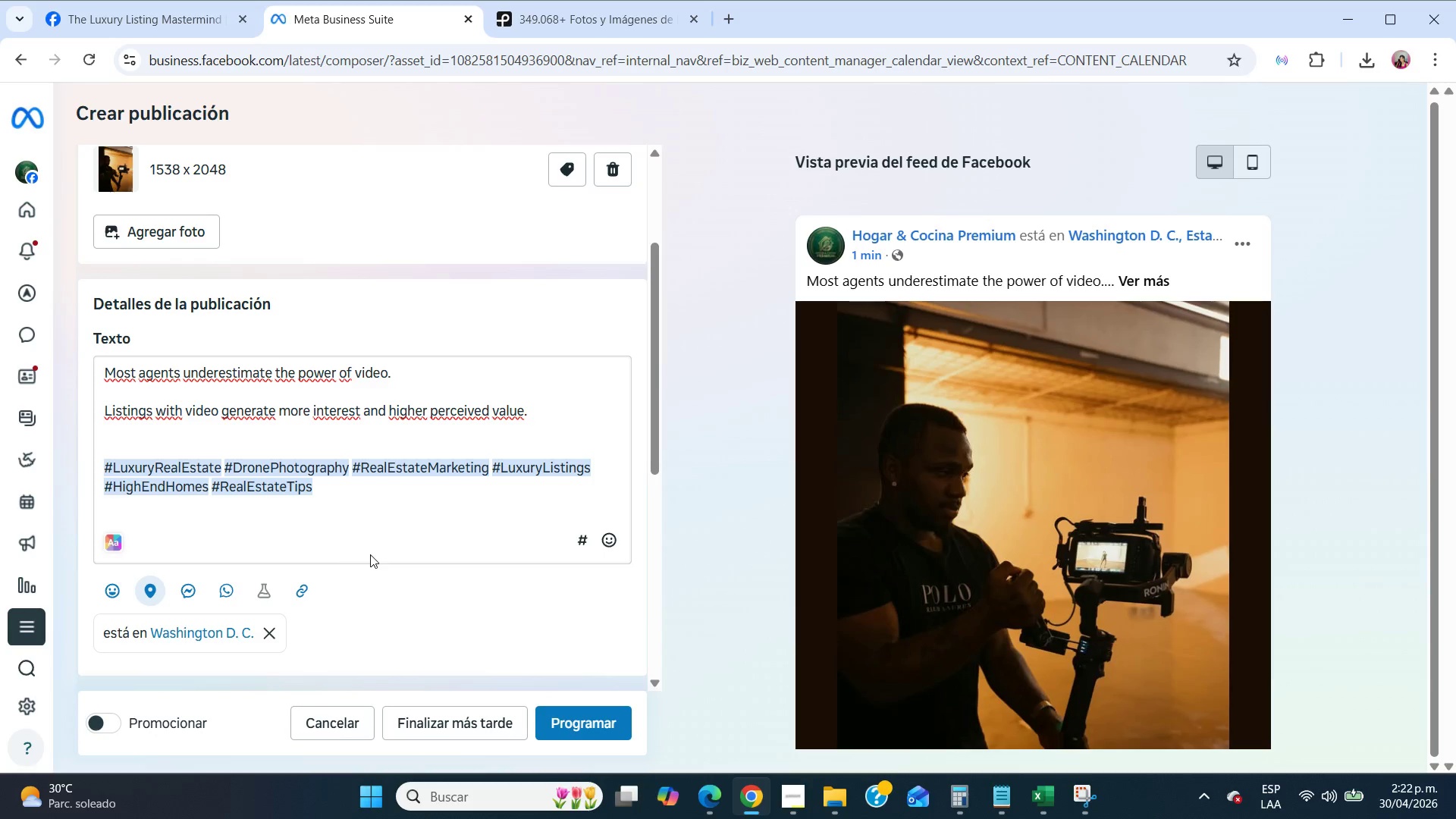 
left_click([586, 708])
 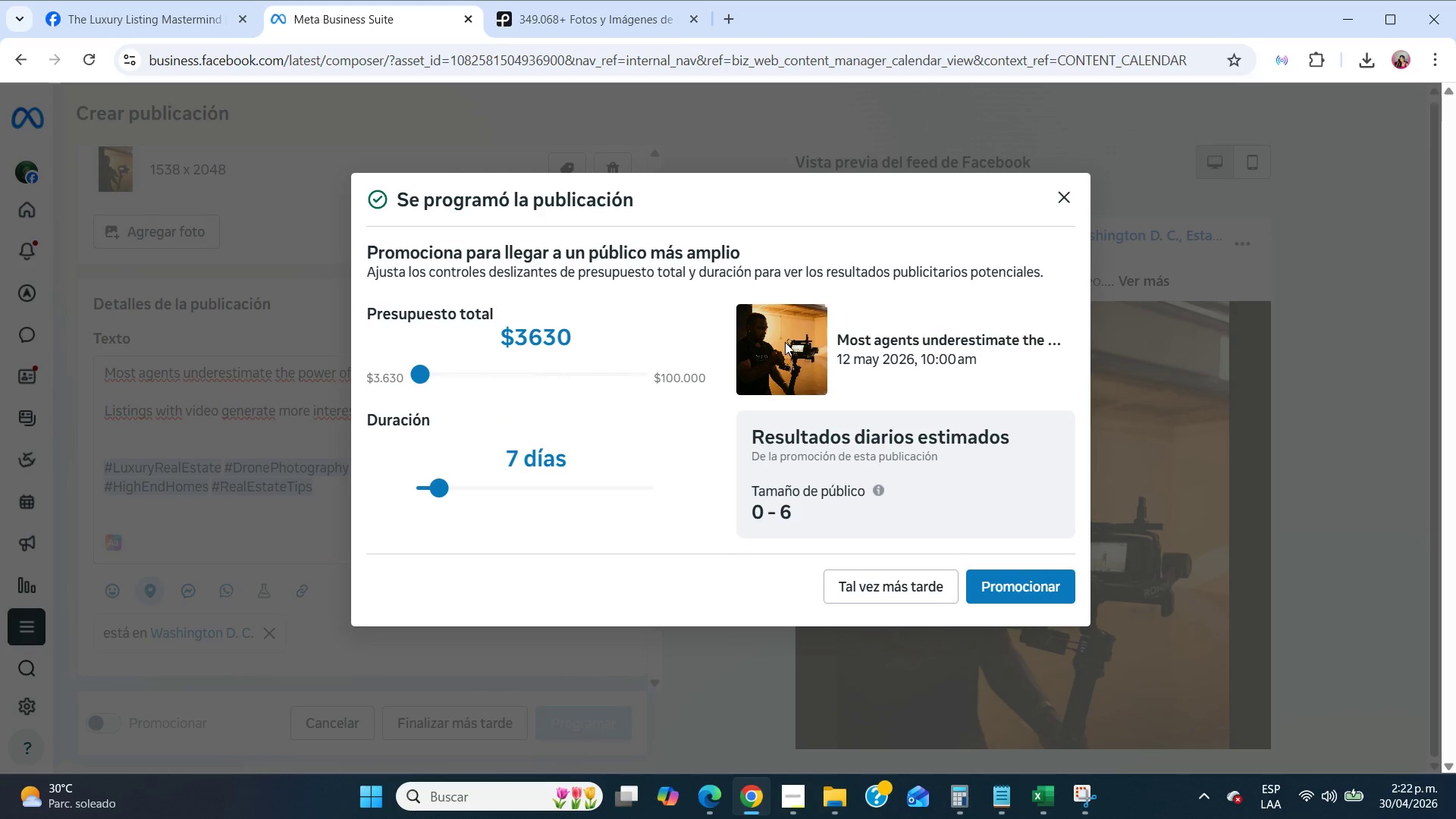 
wait(5.34)
 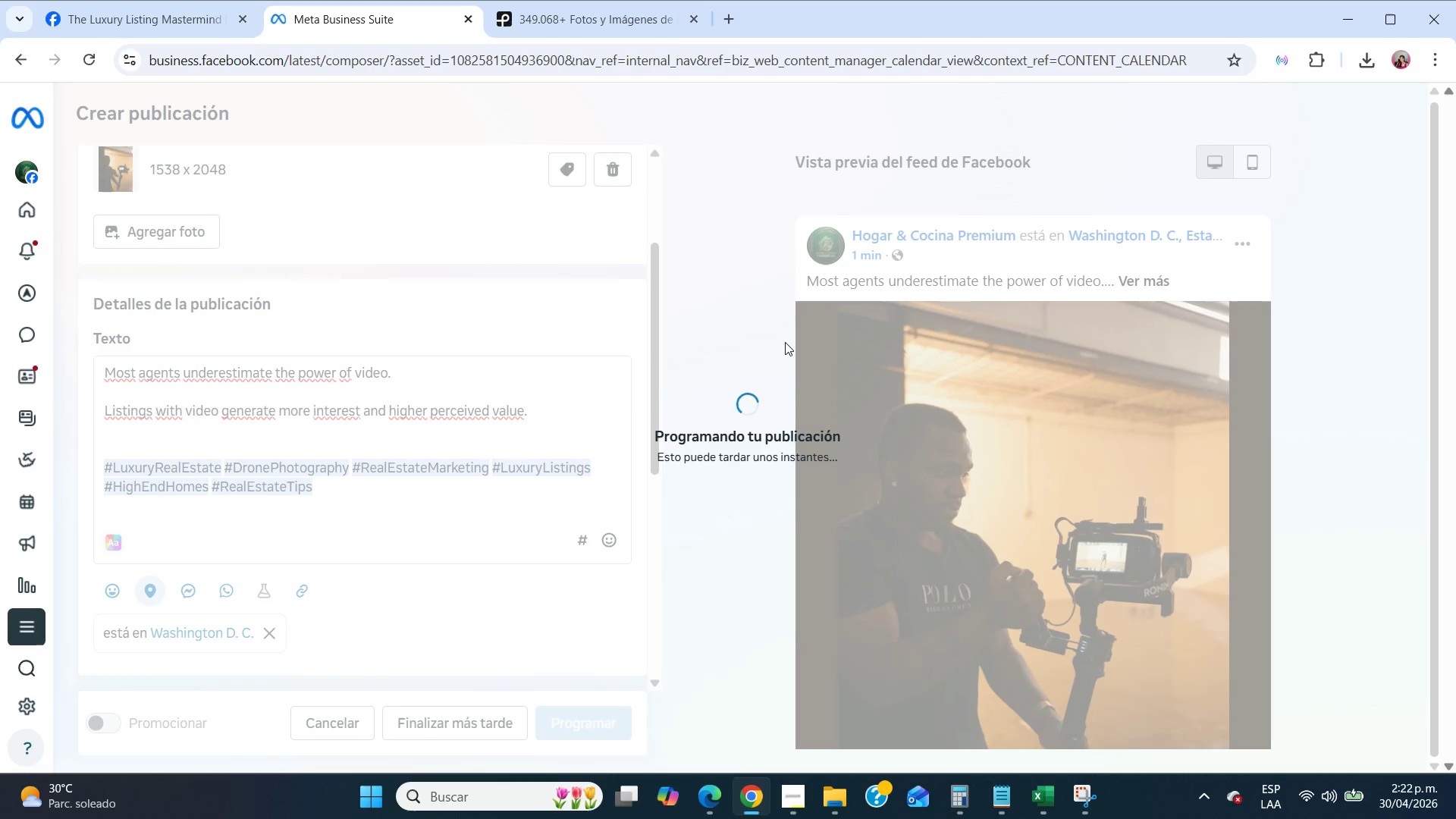 
left_click([910, 593])
 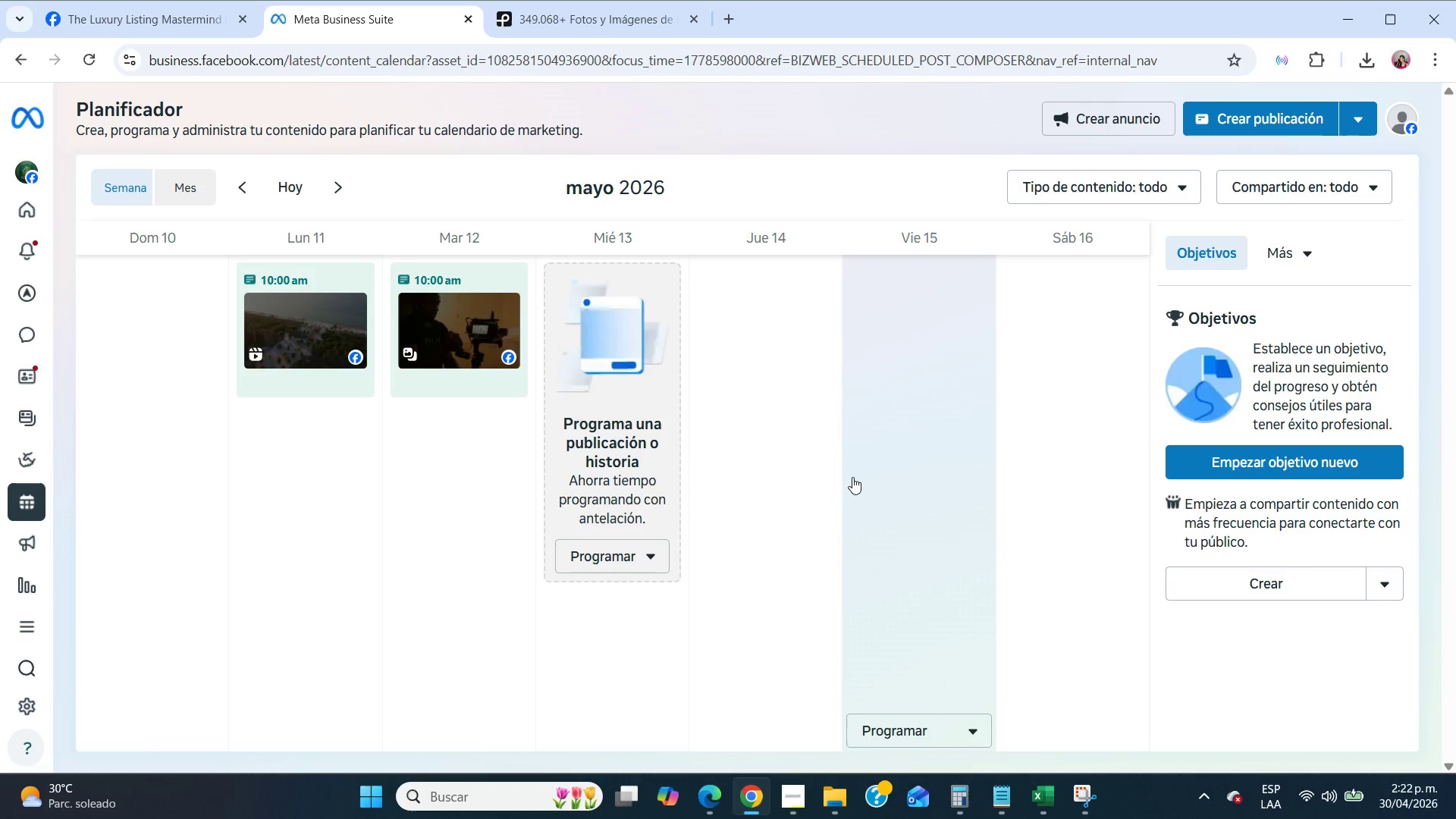 
scroll: coordinate [852, 477], scroll_direction: up, amount: 2.0
 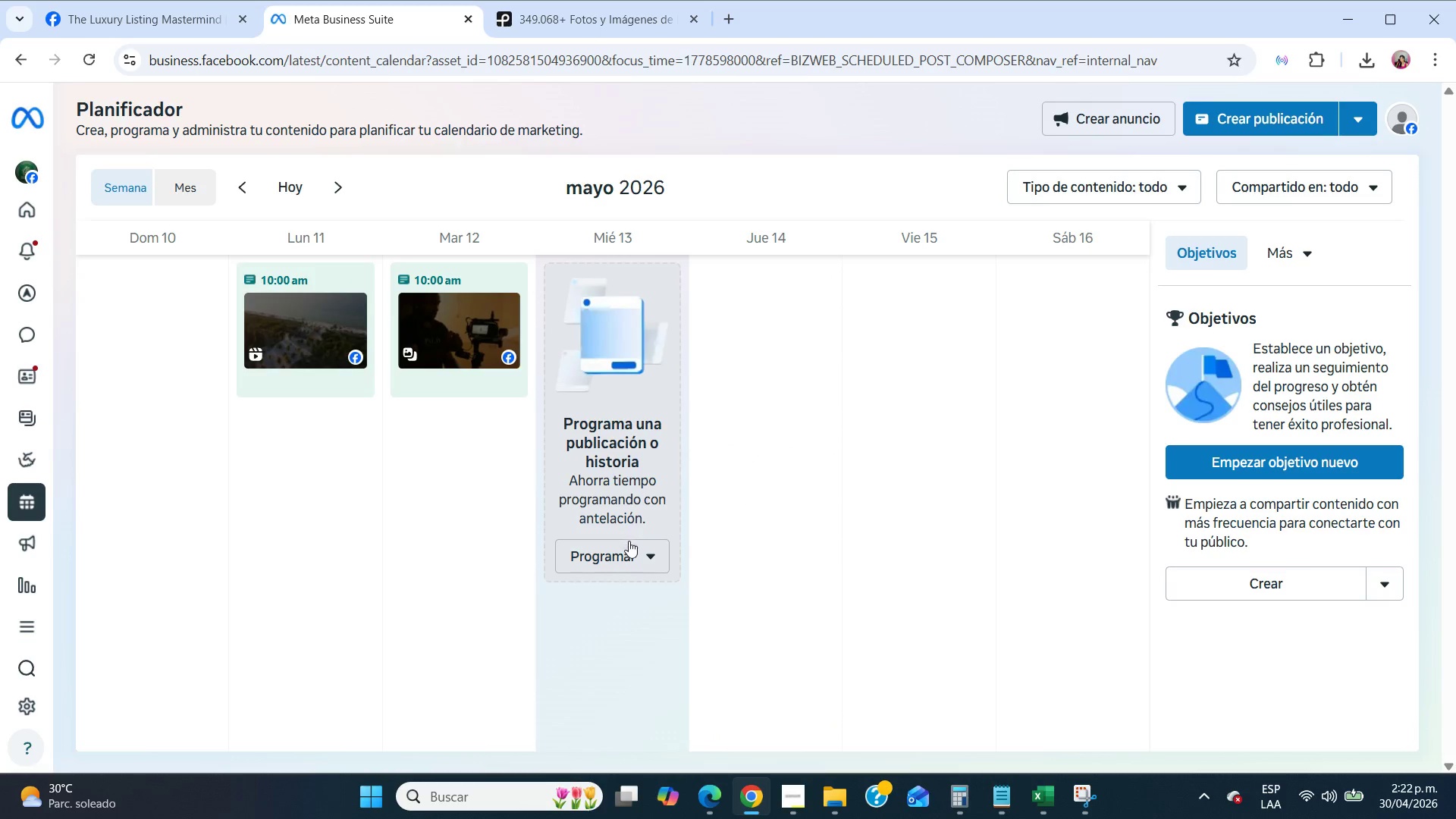 
left_click([629, 550])
 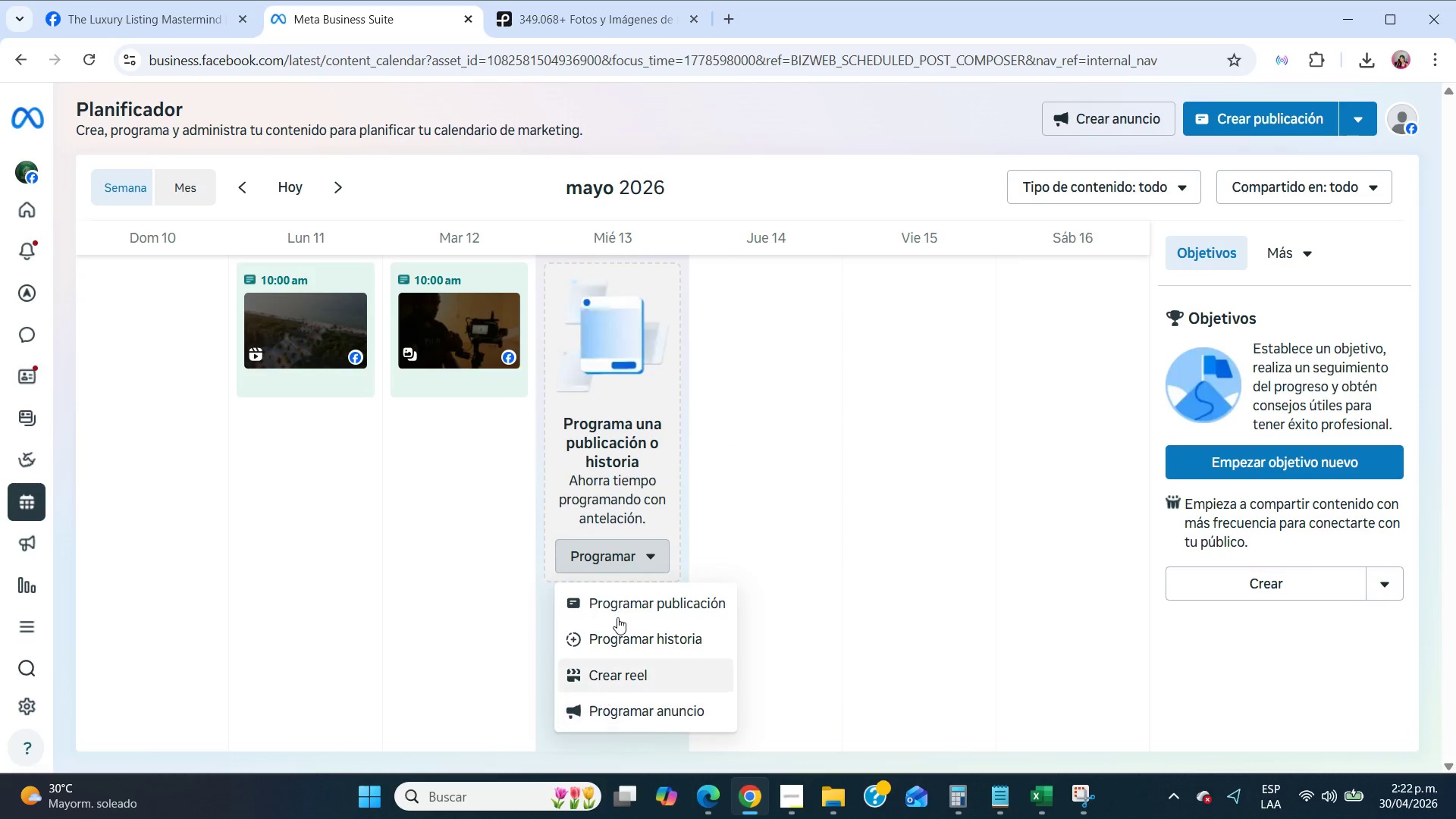 
left_click([630, 600])
 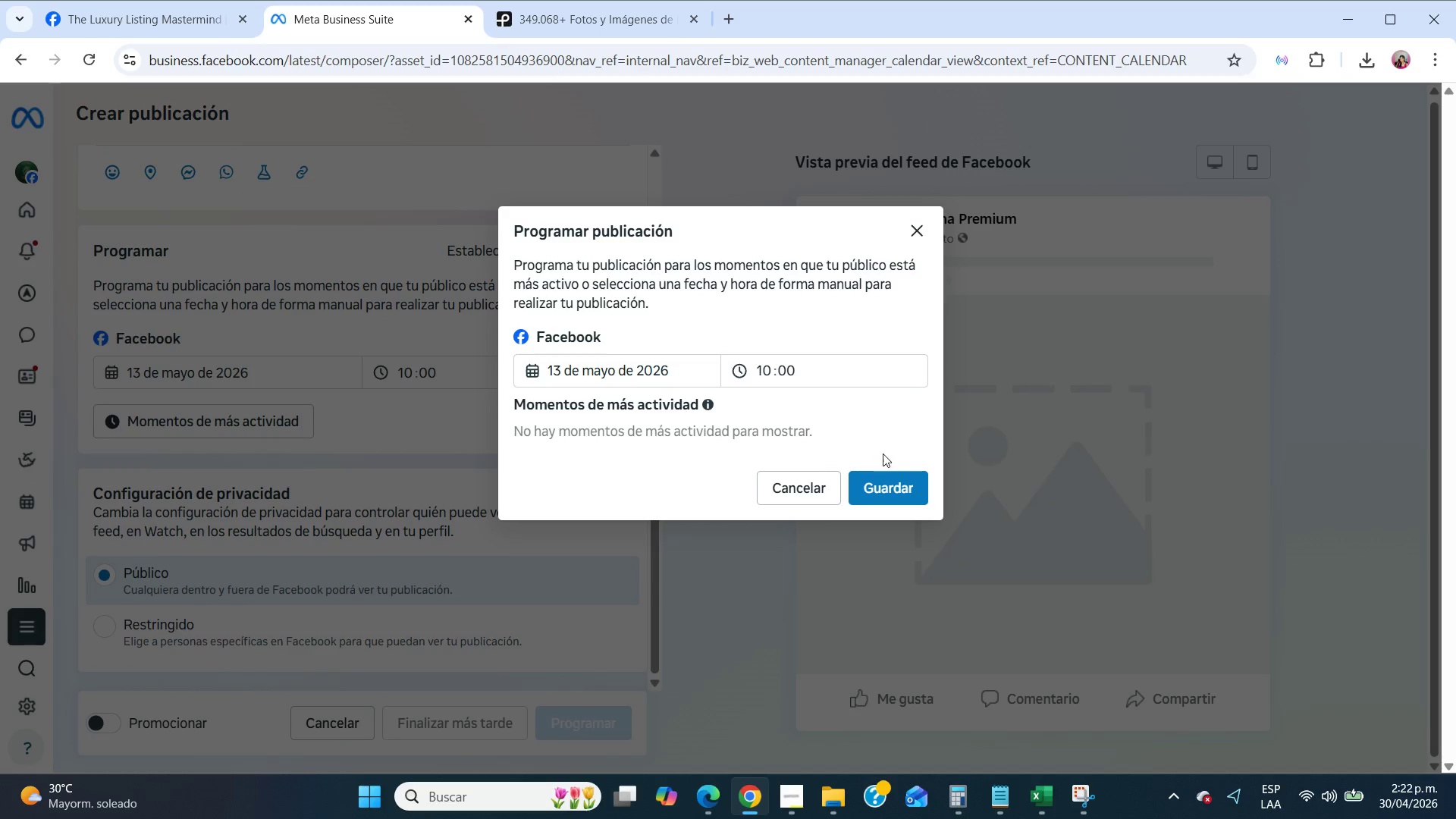 
left_click([888, 482])
 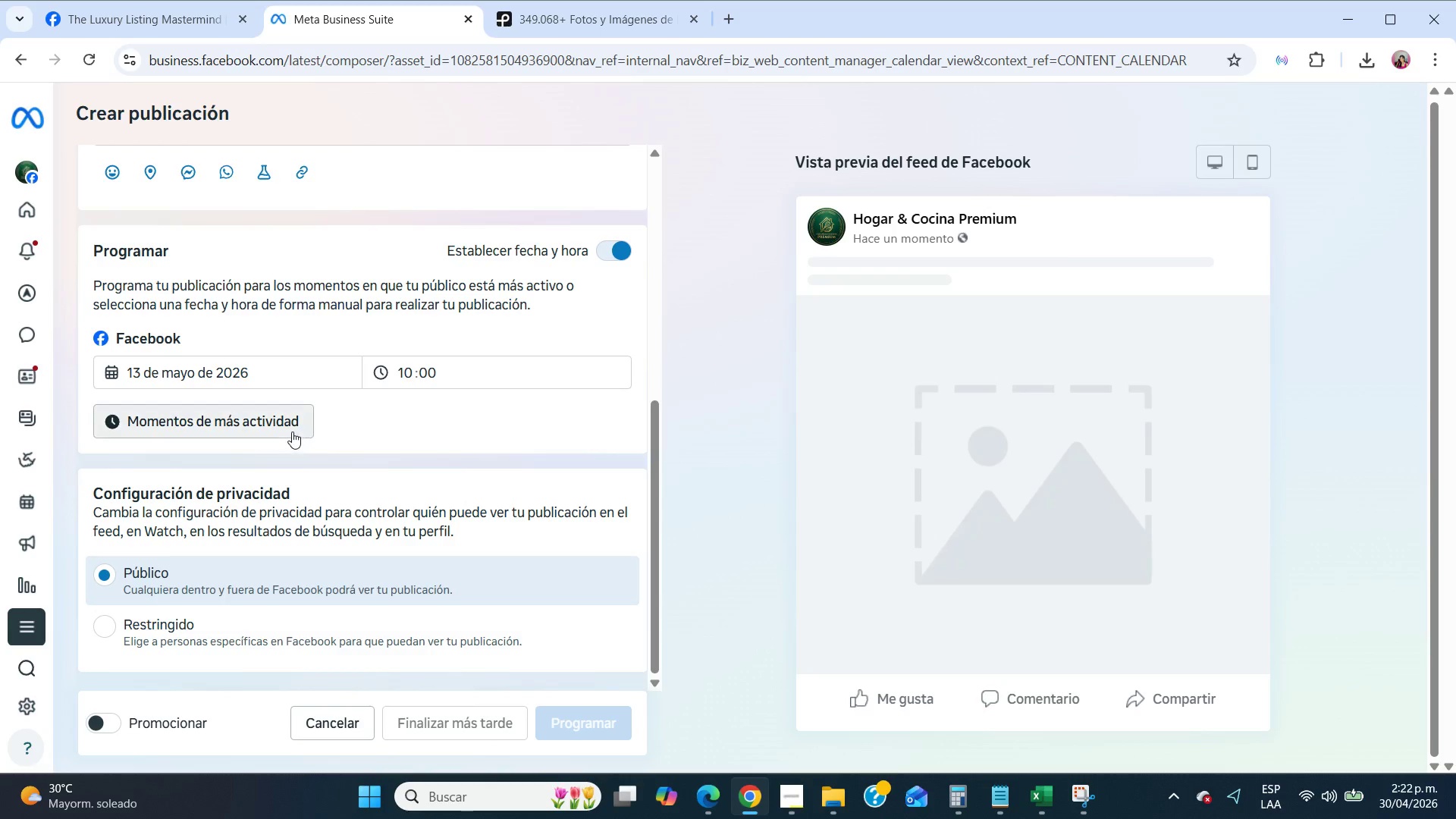 
scroll: coordinate [290, 431], scroll_direction: up, amount: 4.0
 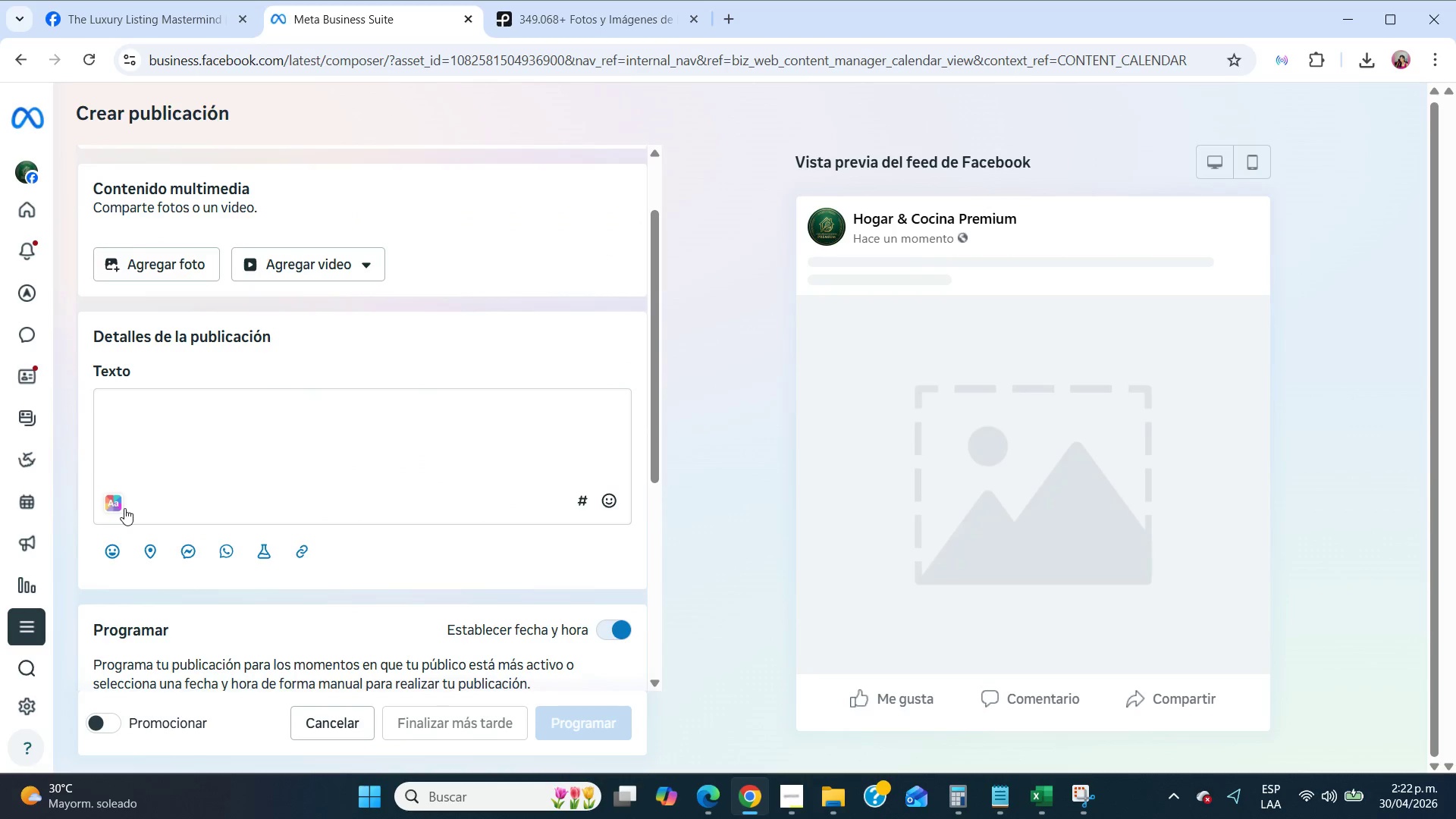 
mouse_move([174, 553])
 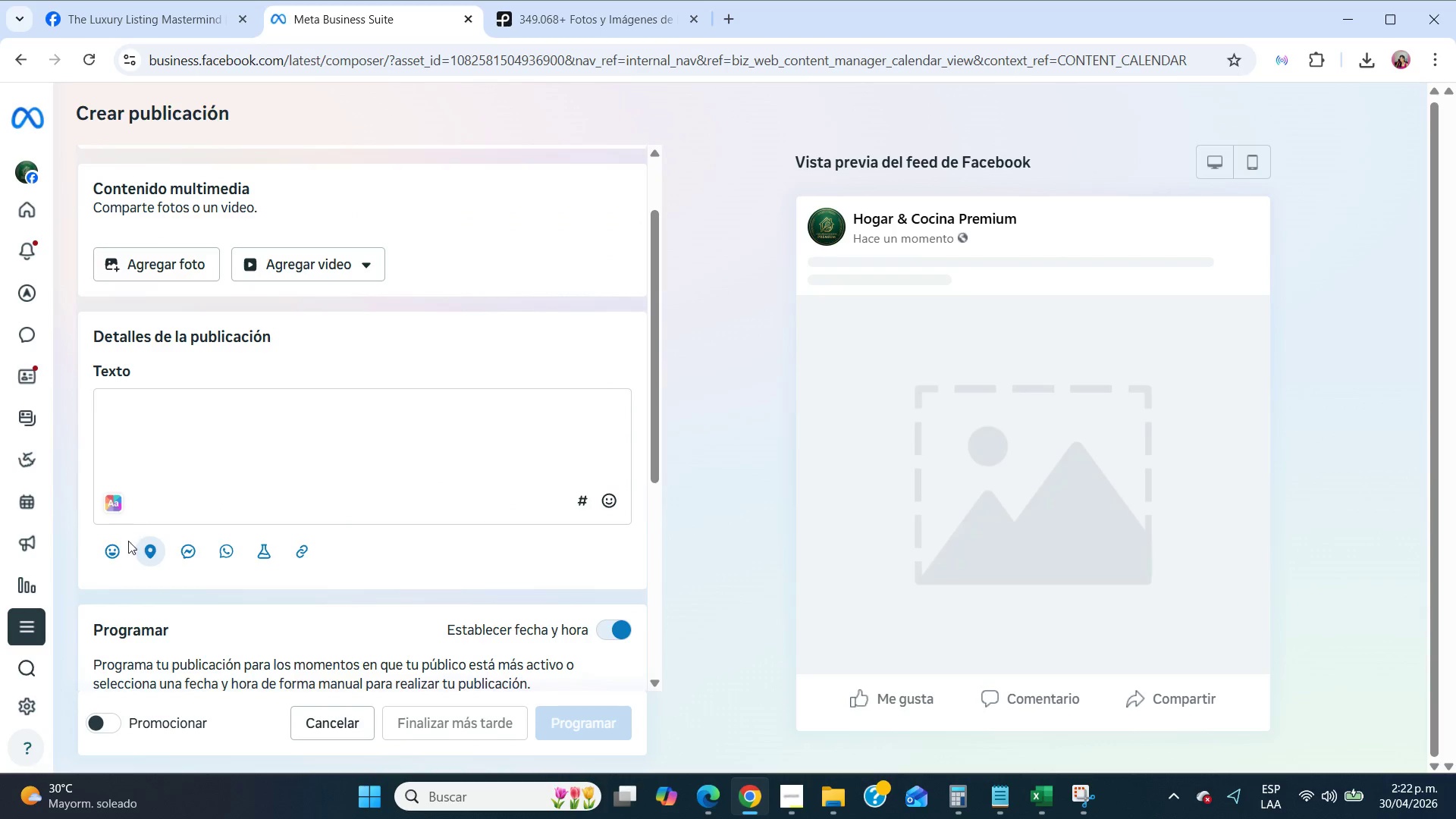 
left_click([120, 545])
 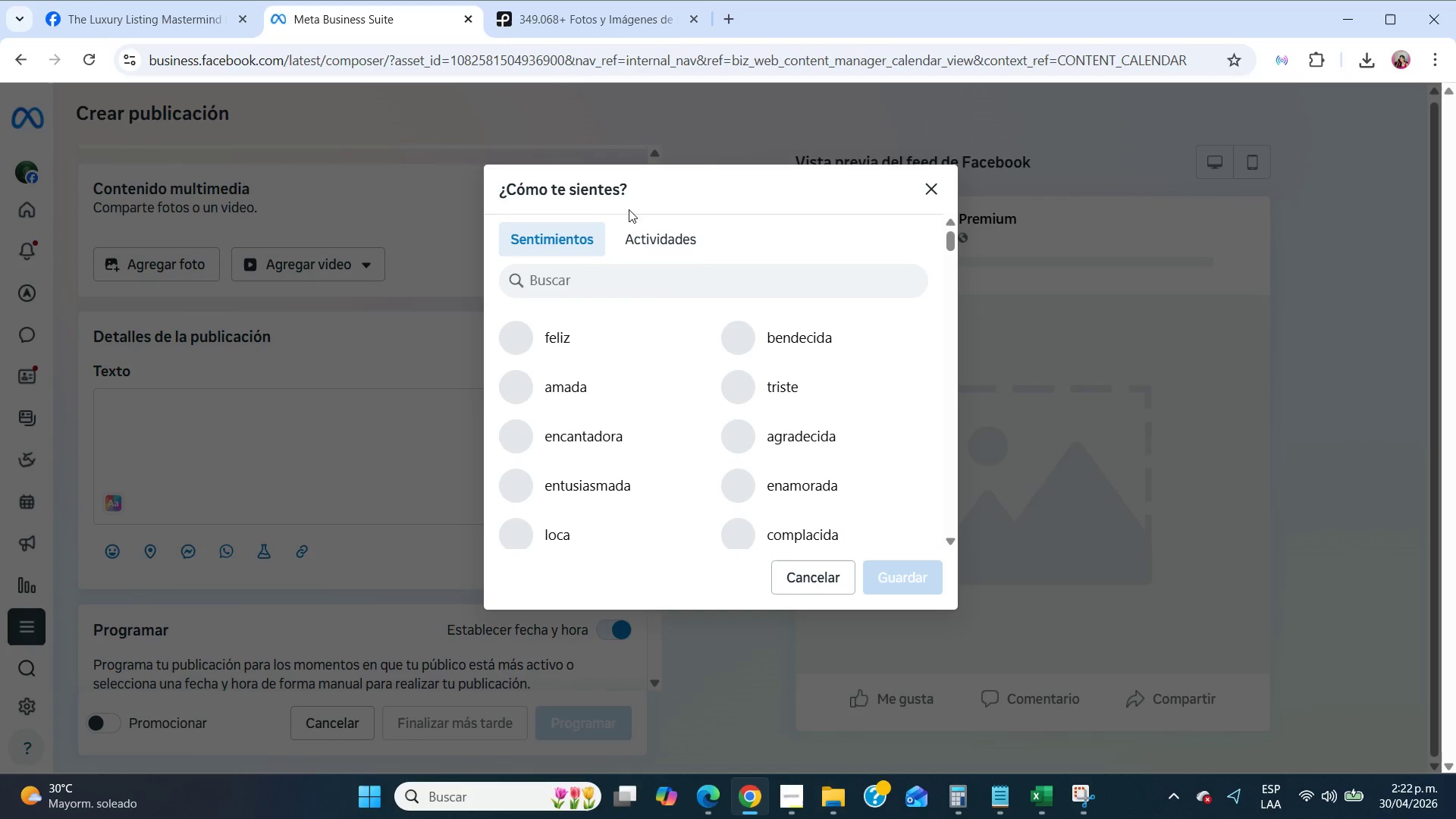 
left_click([651, 231])
 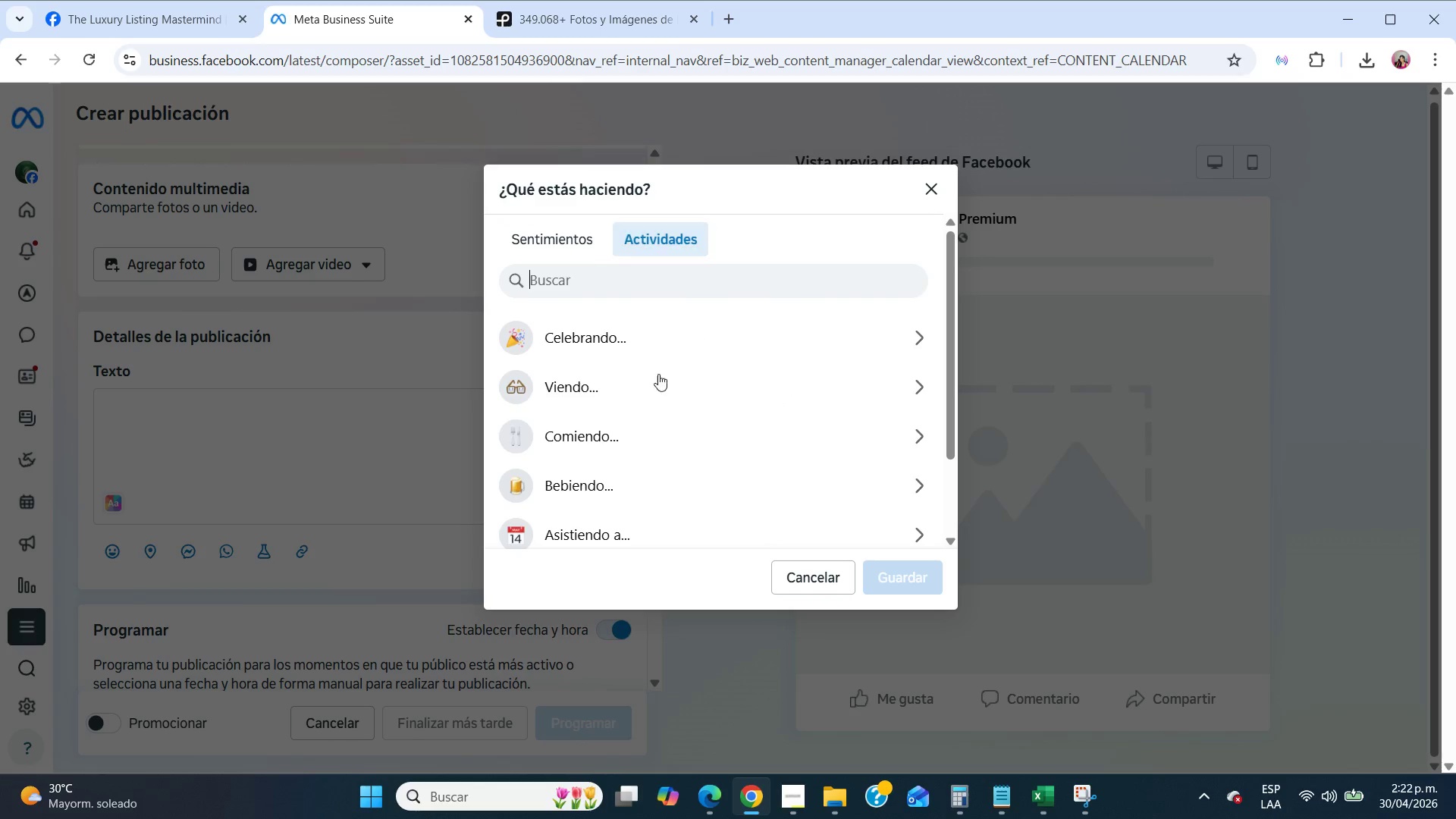 
scroll: coordinate [675, 433], scroll_direction: down, amount: 1.0
 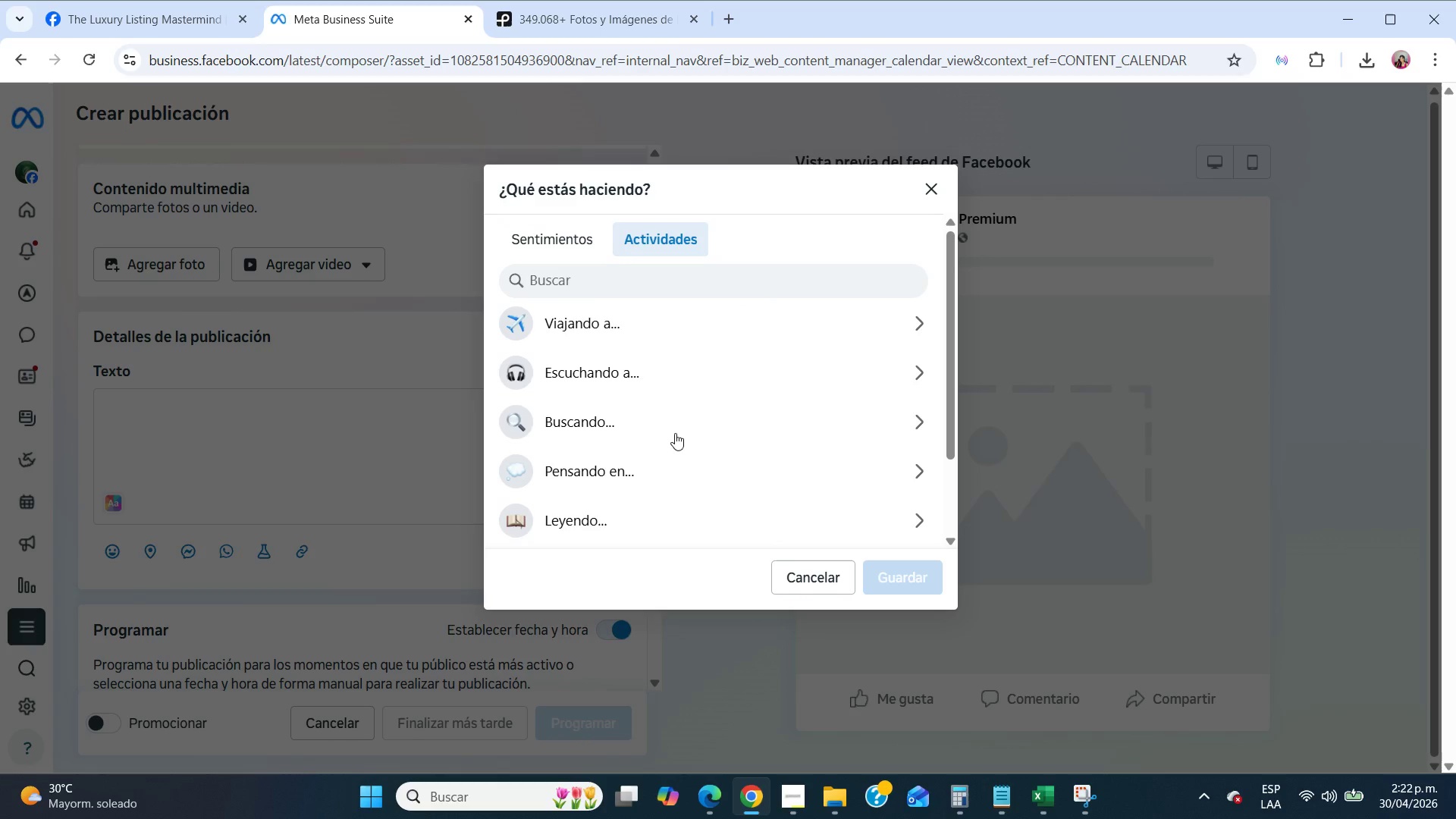 
scroll: coordinate [675, 433], scroll_direction: up, amount: 11.0
 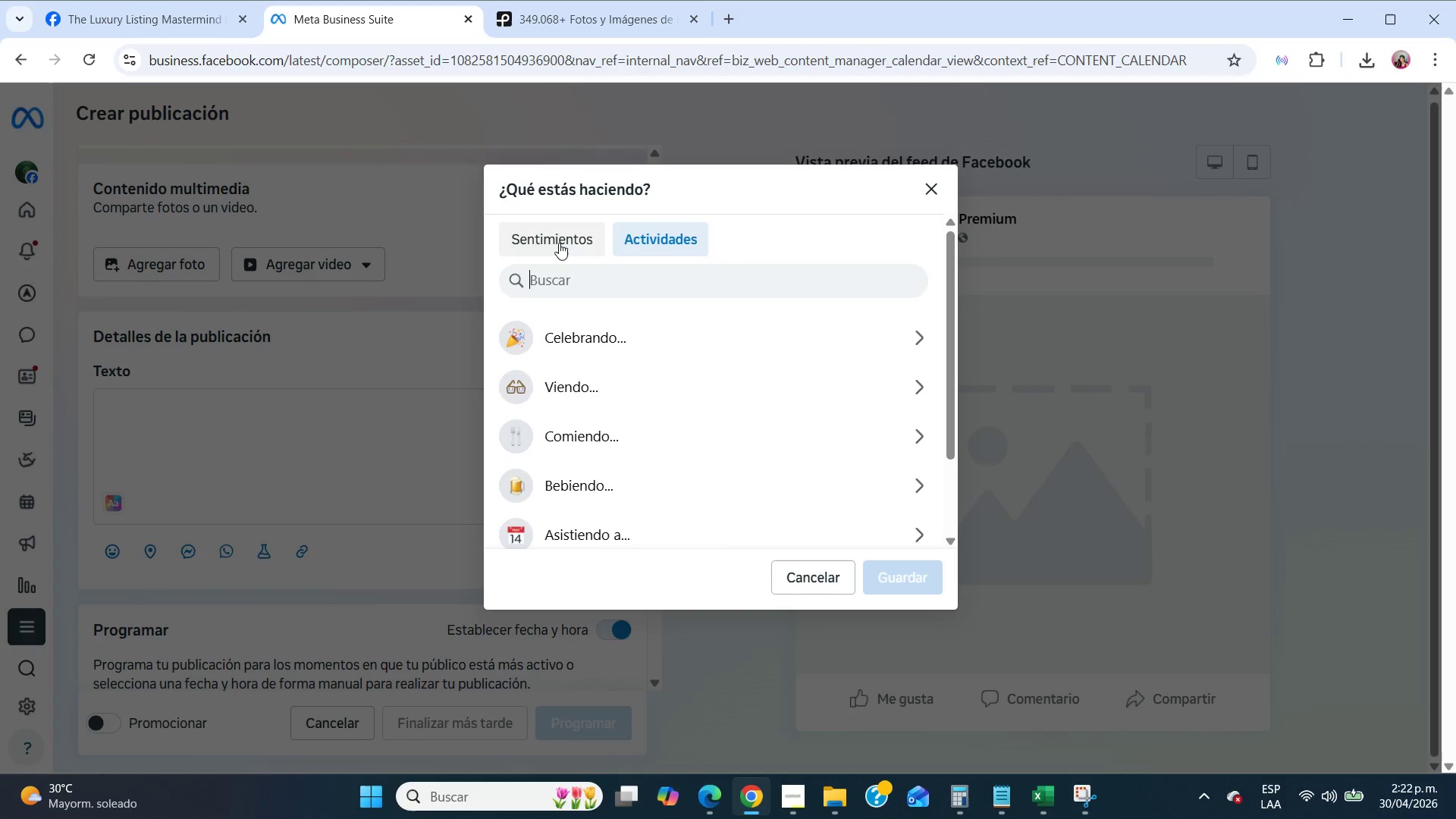 
left_click([559, 243])
 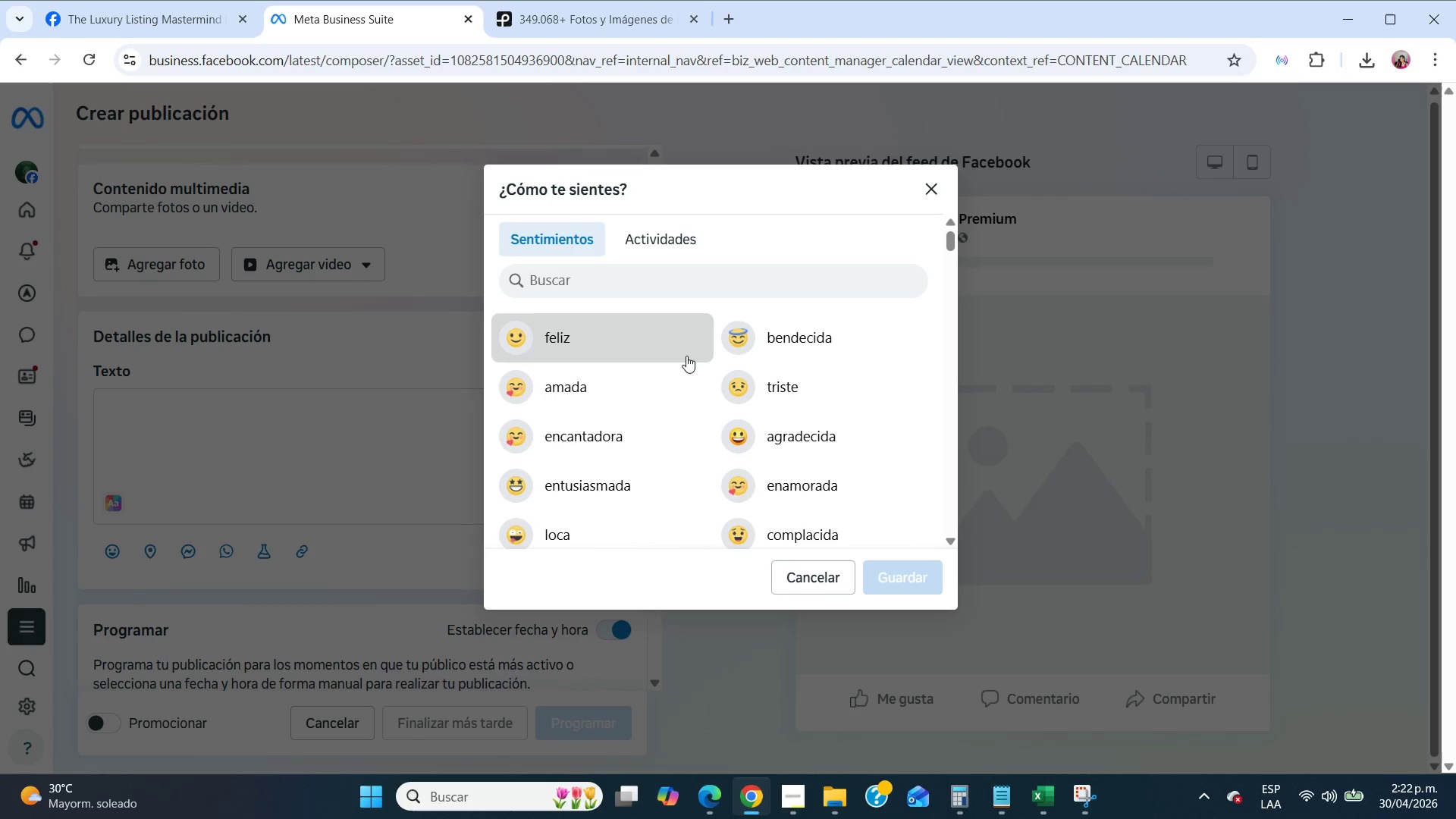 
scroll: coordinate [802, 410], scroll_direction: down, amount: 26.0
 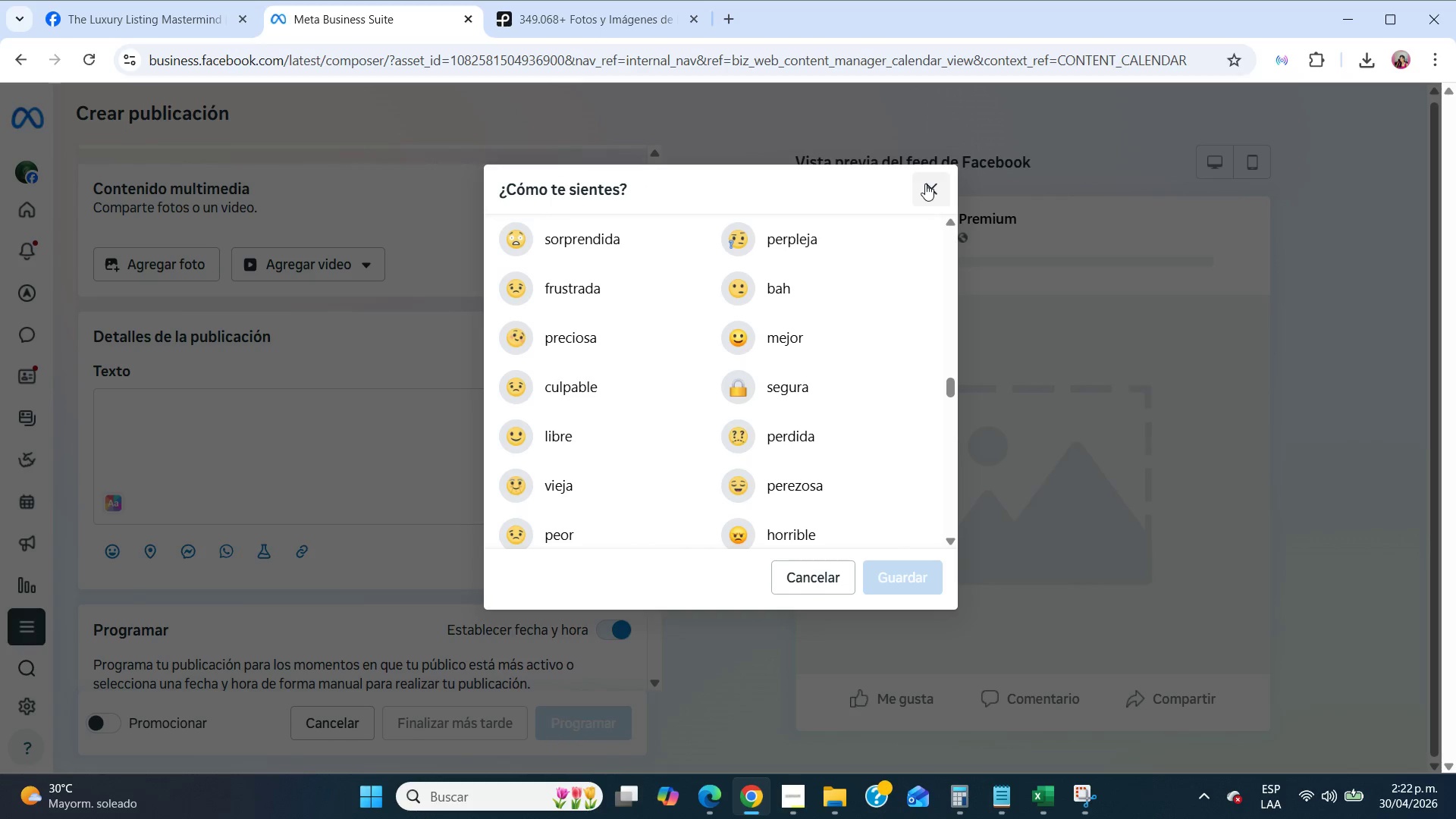 
left_click([926, 184])
 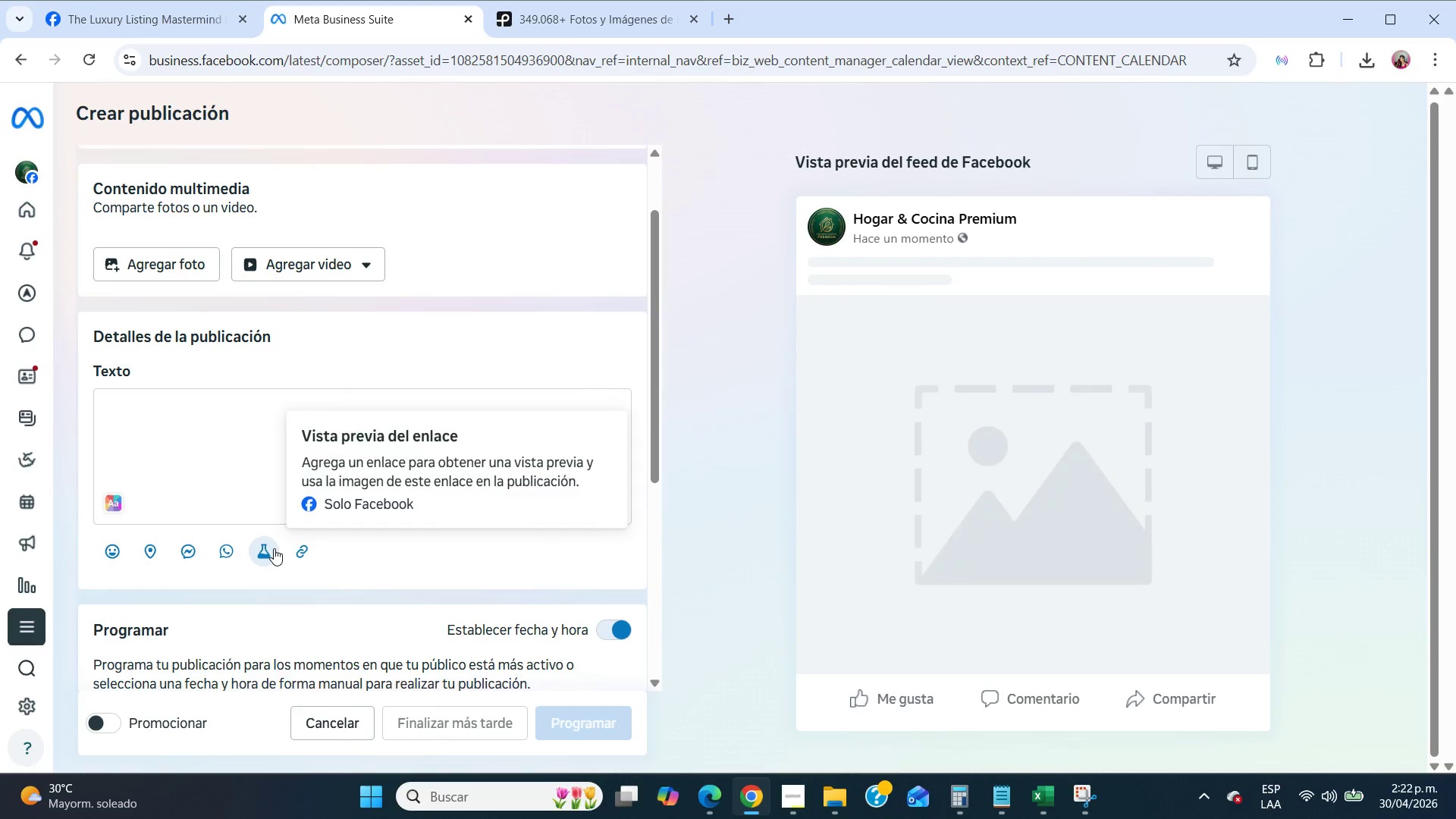 
left_click([270, 548])
 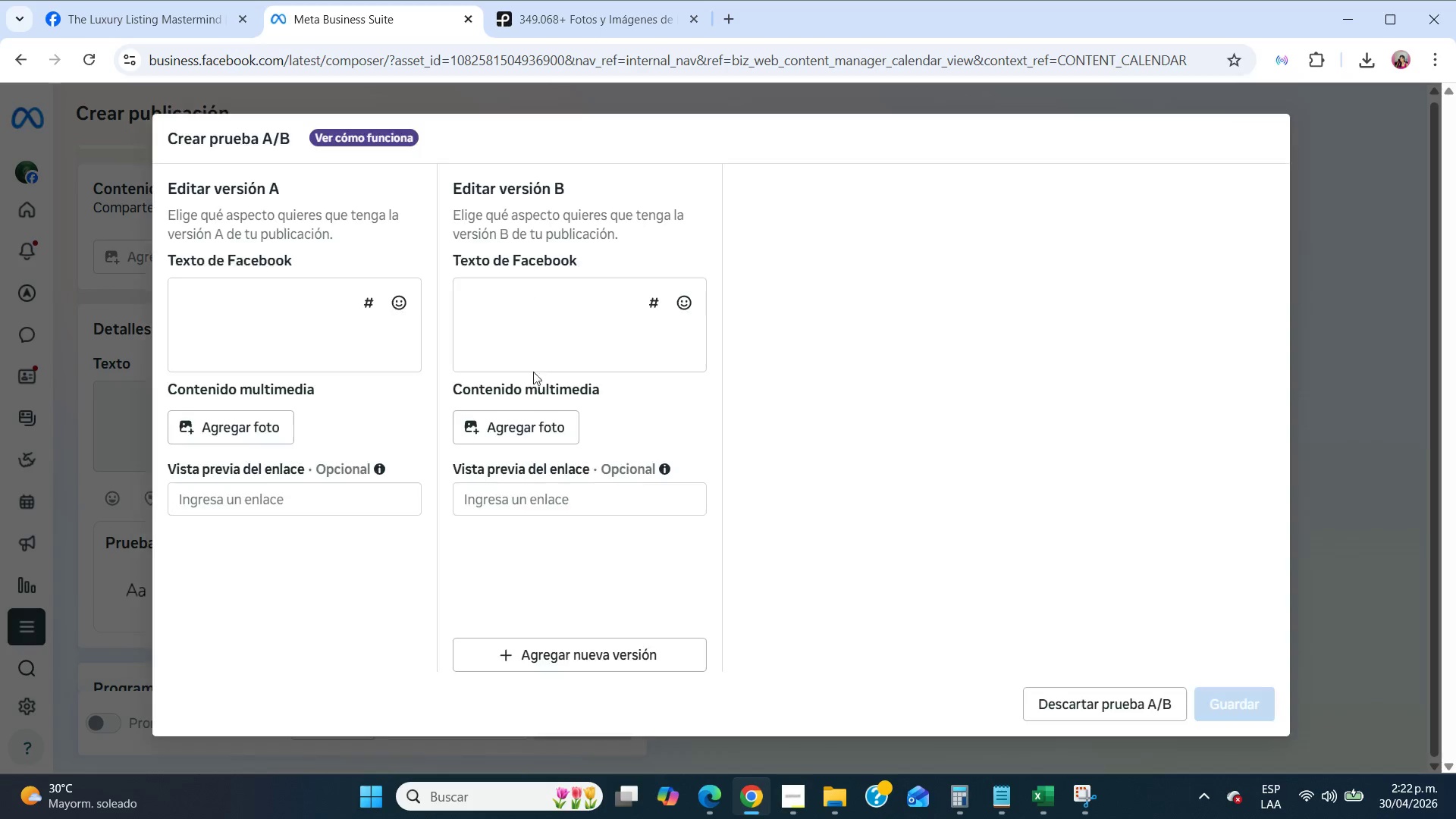 
mouse_move([562, 380])
 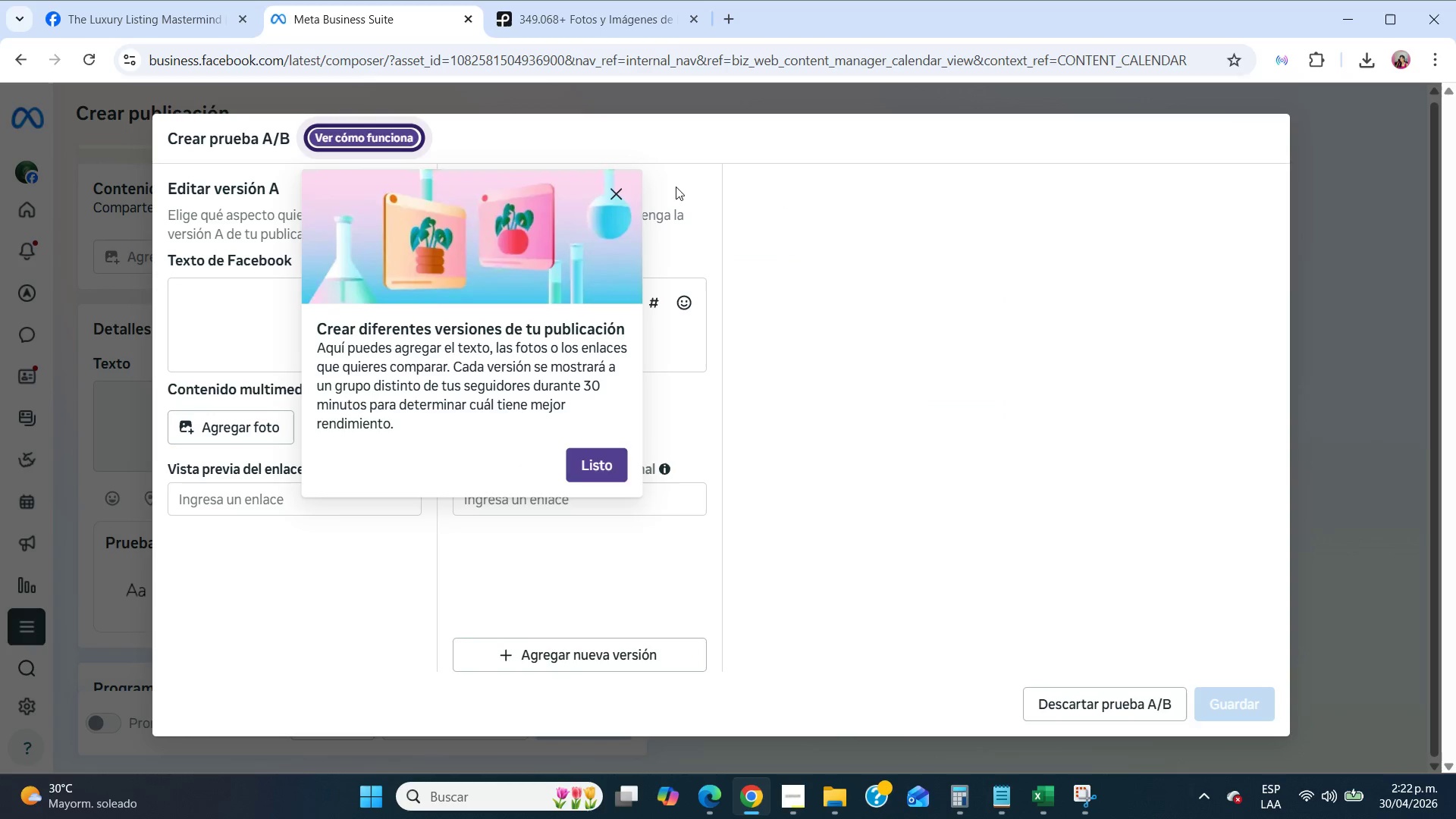 
left_click([620, 197])
 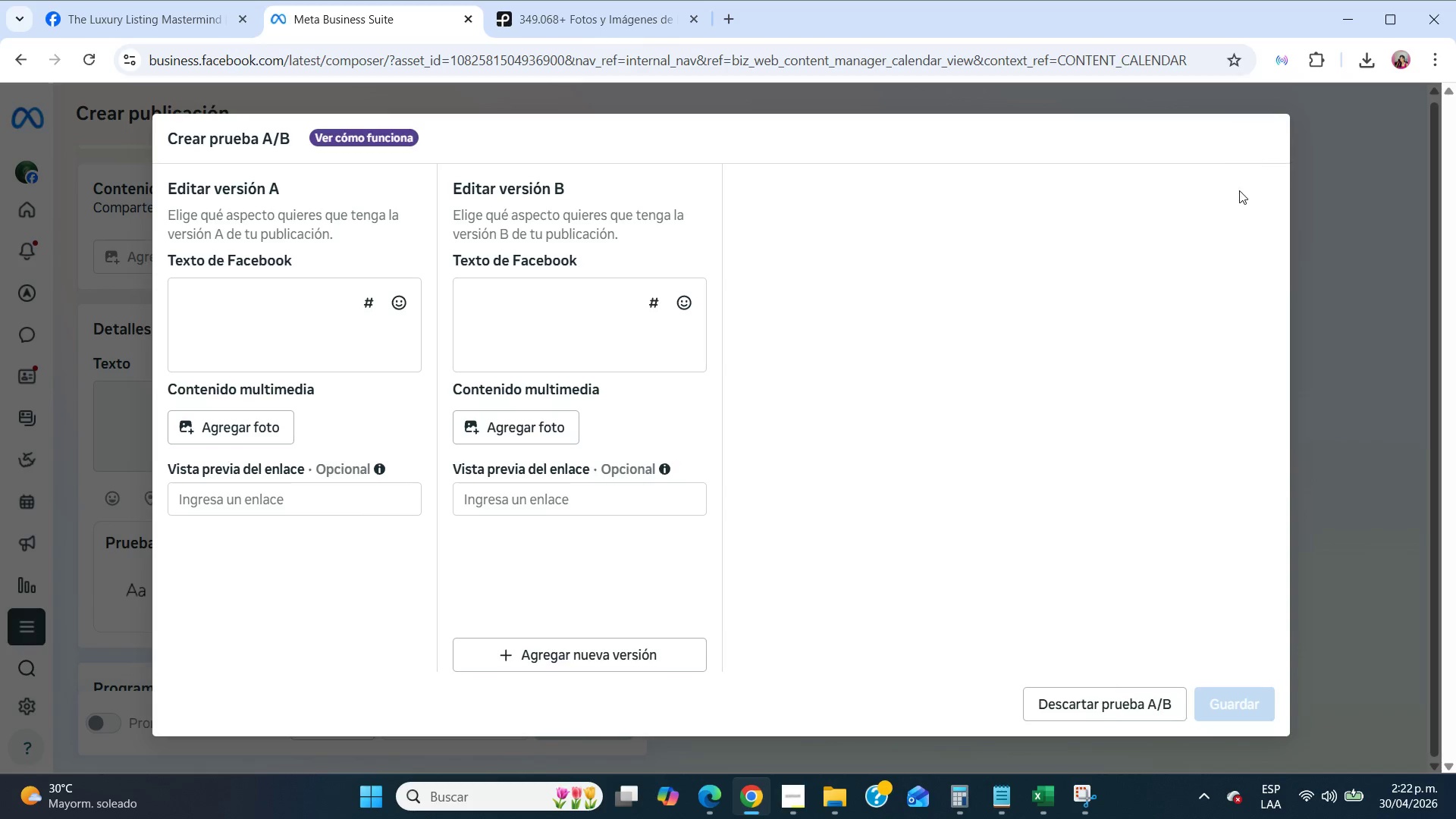 
left_click([1075, 689])
 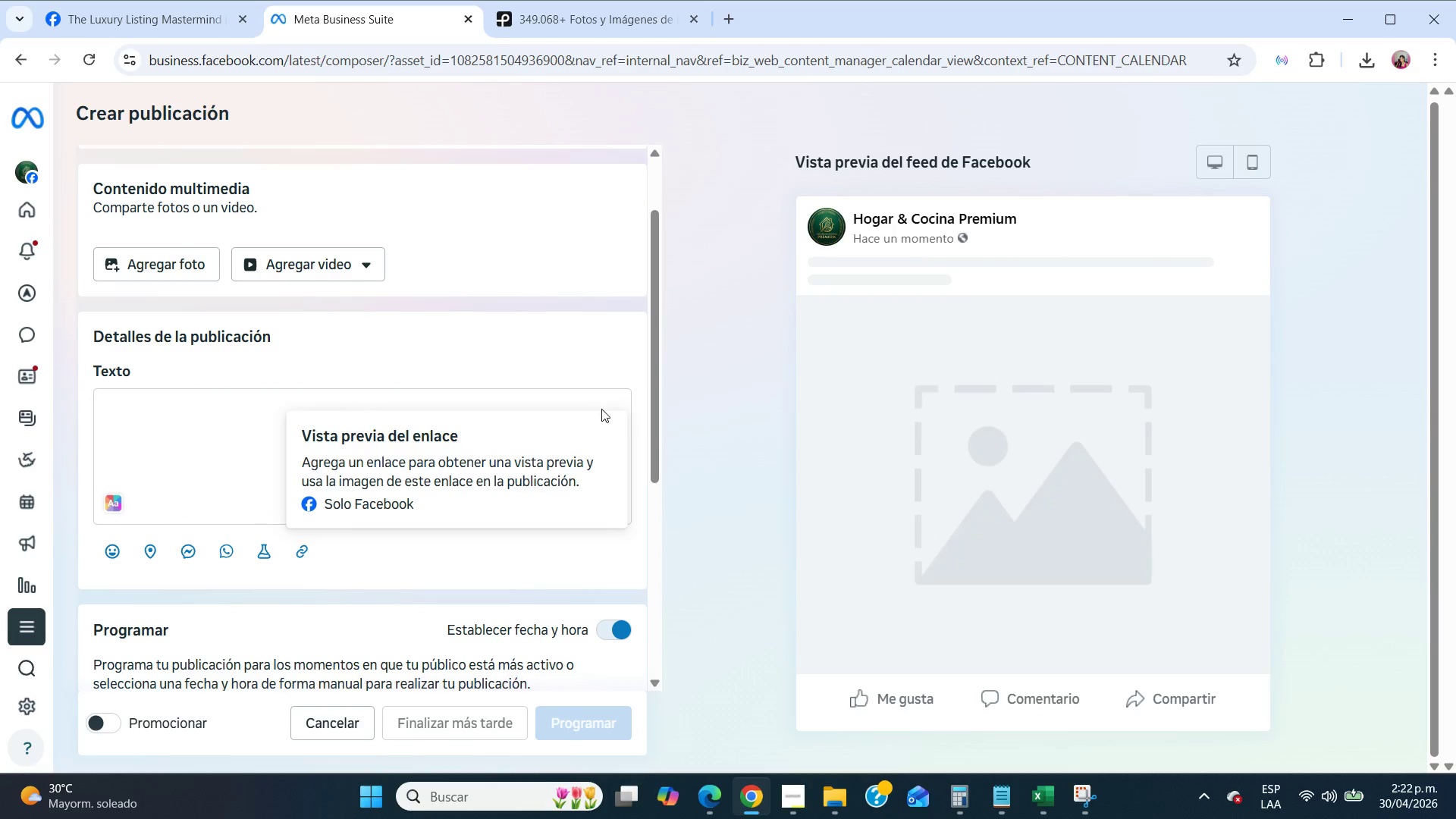 
wait(5.28)
 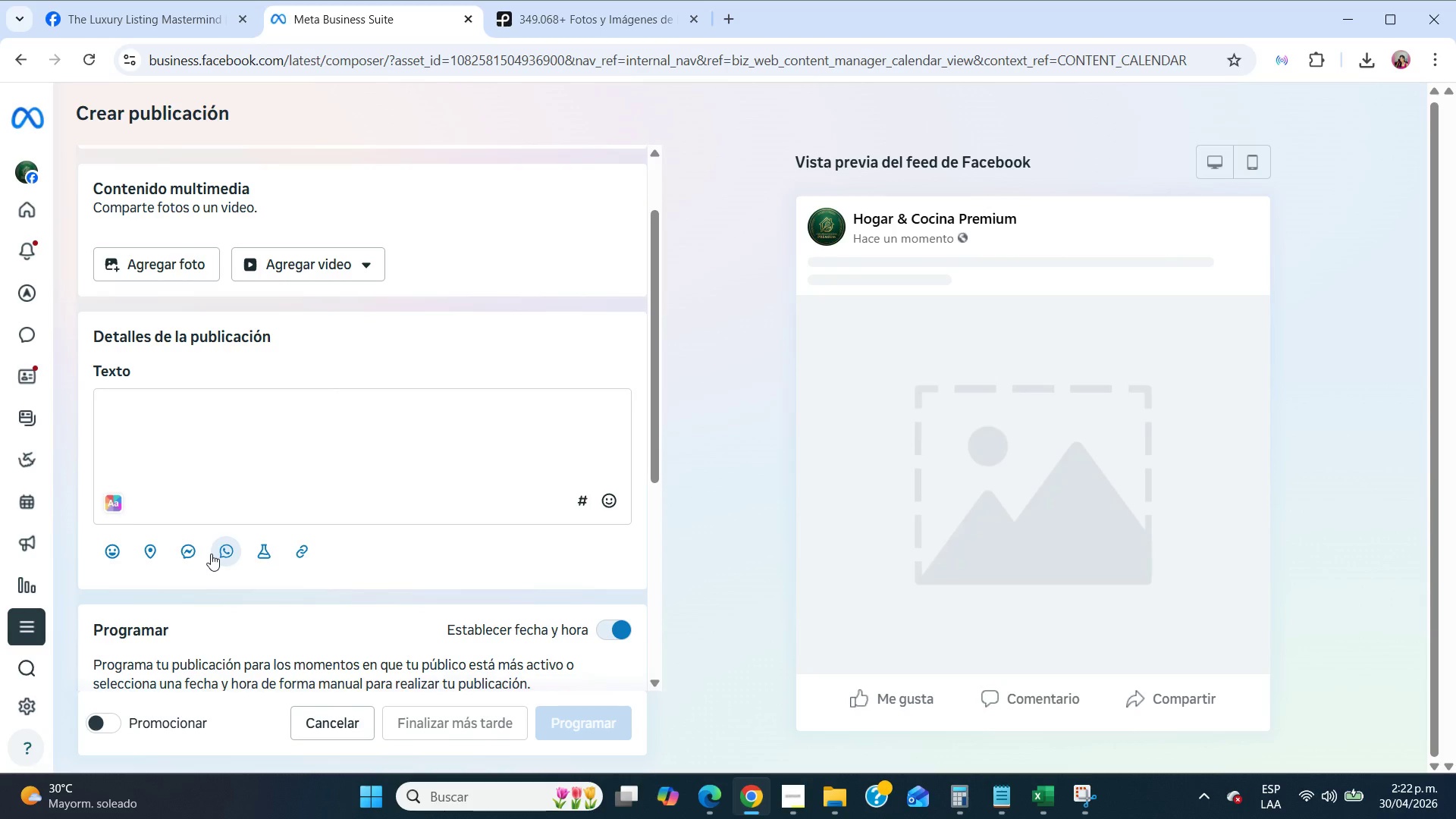 
left_click([146, 428])
 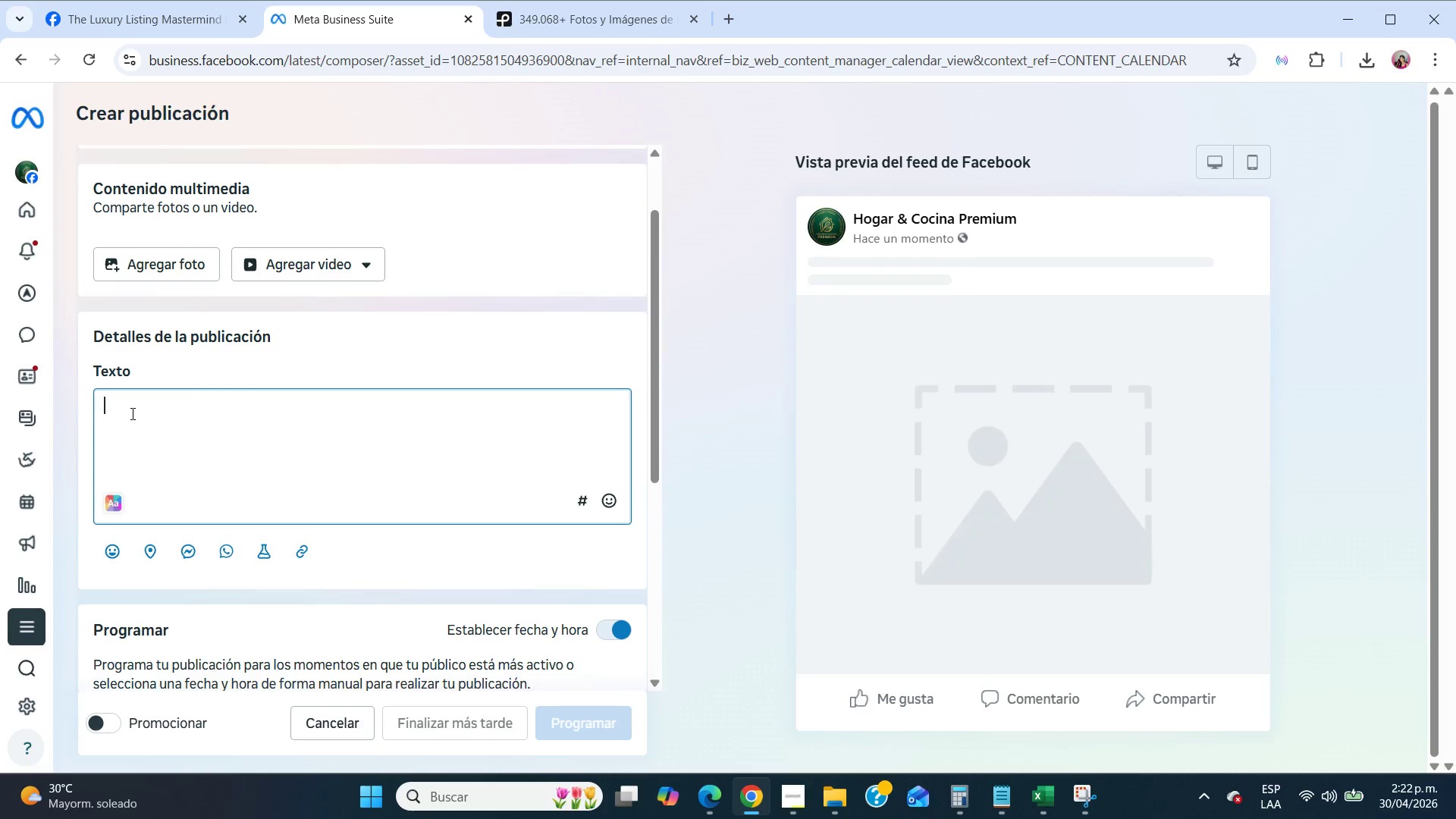 
type(What type of property do you work with the most{)
 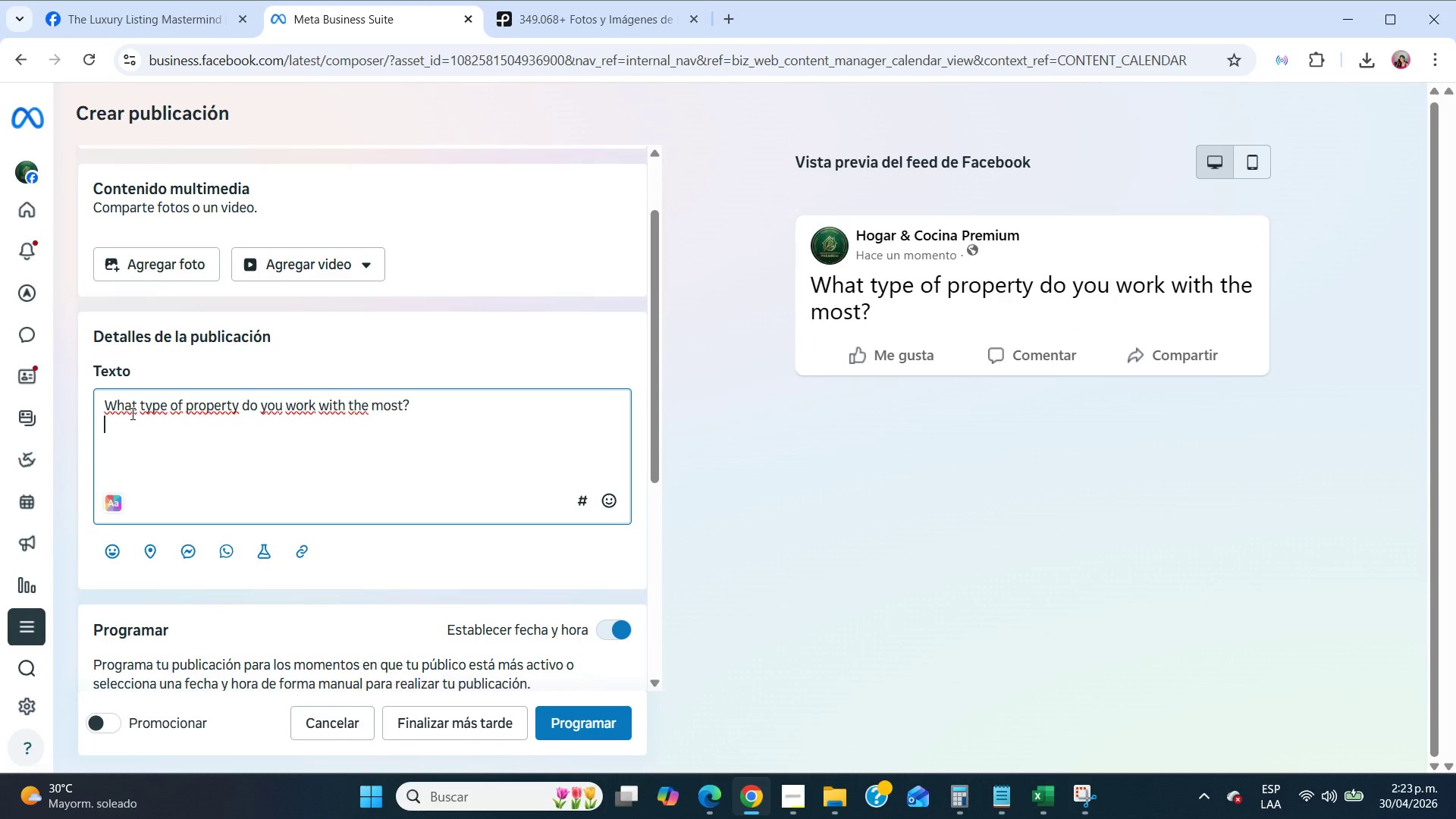 
key(Enter)
 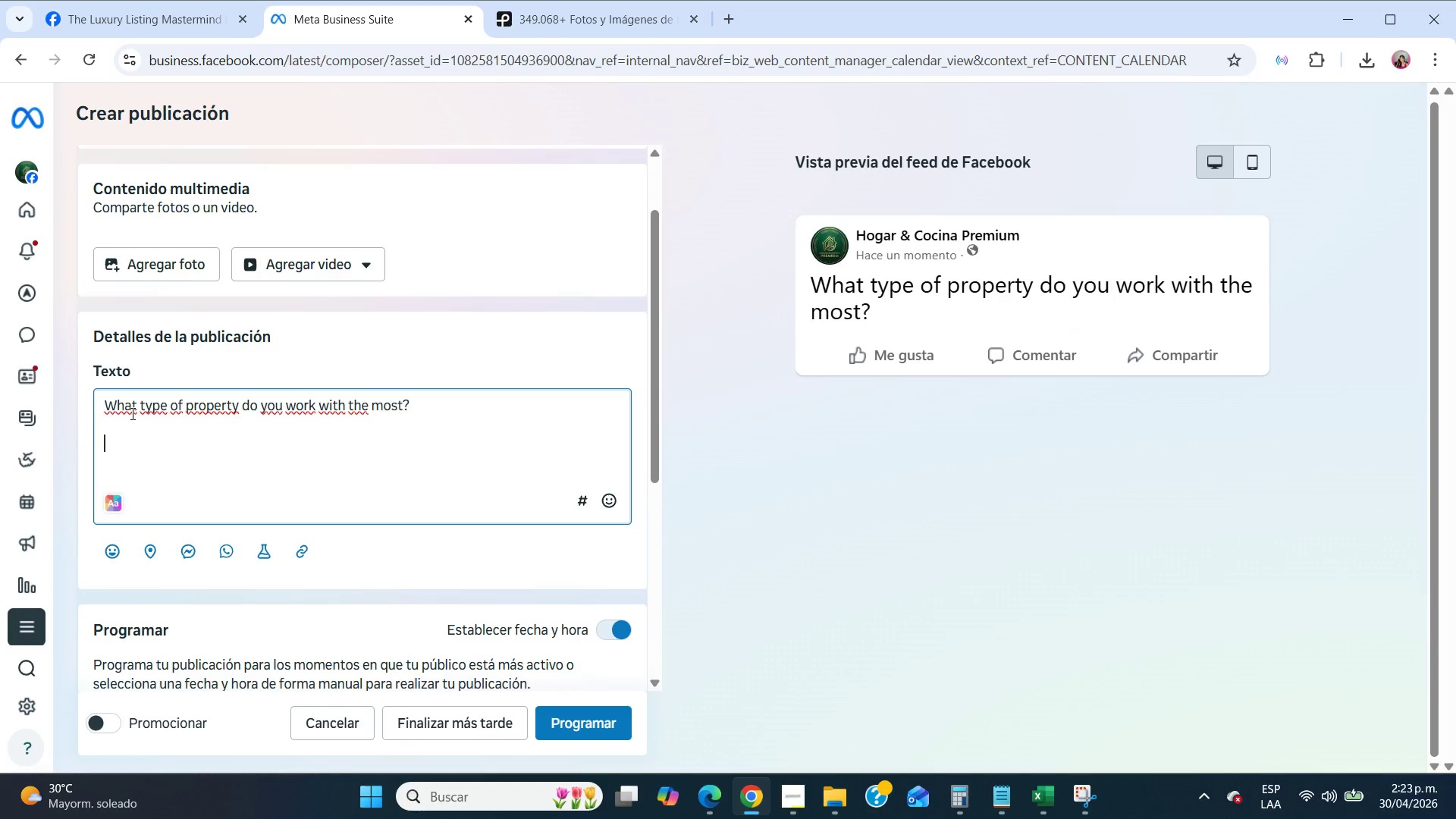 
key(Enter)
 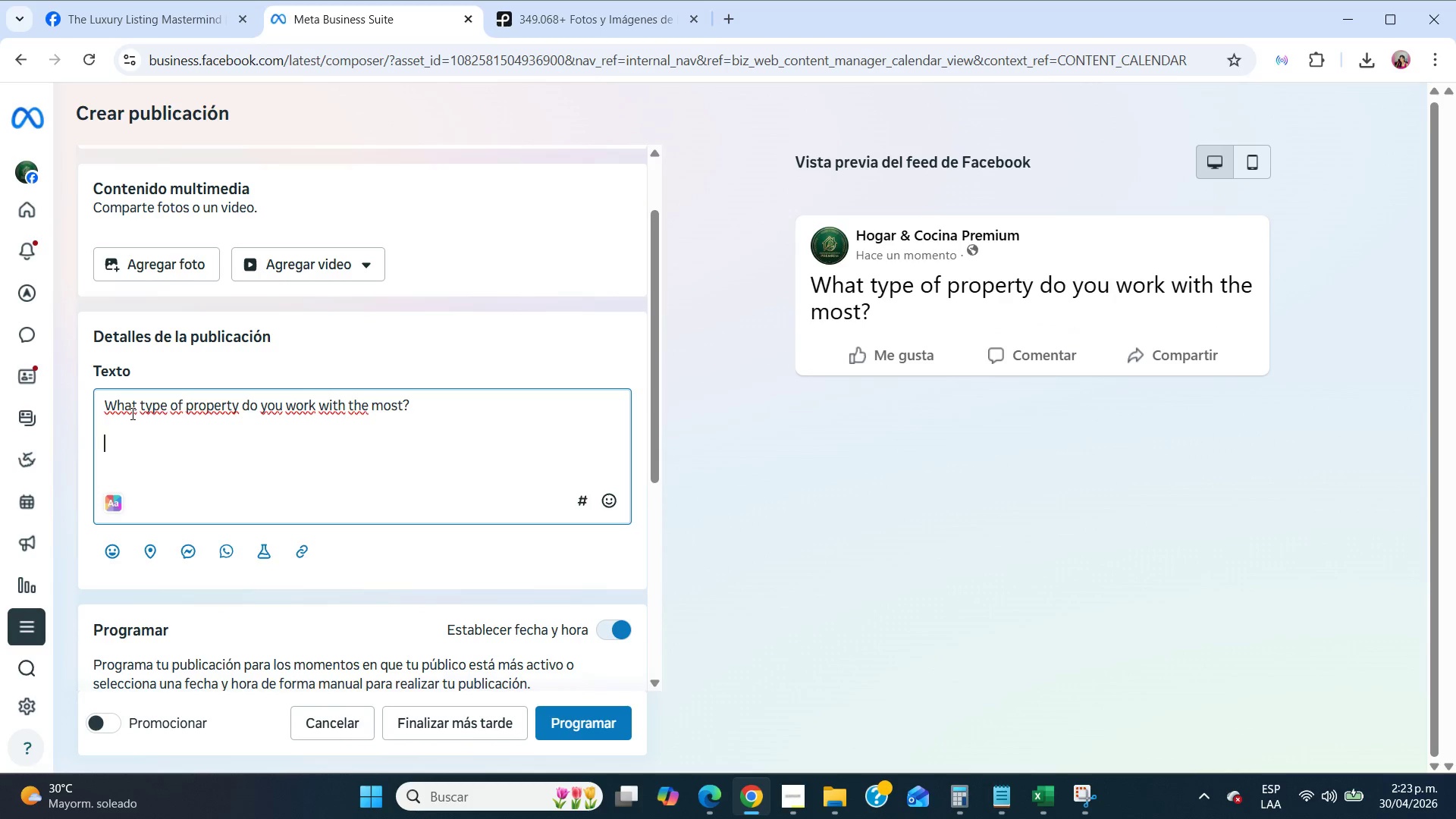 
type(A. LU)
key(Backspace)
key(Backspace)
type(Luxury Homes.)
key(Backspace)
 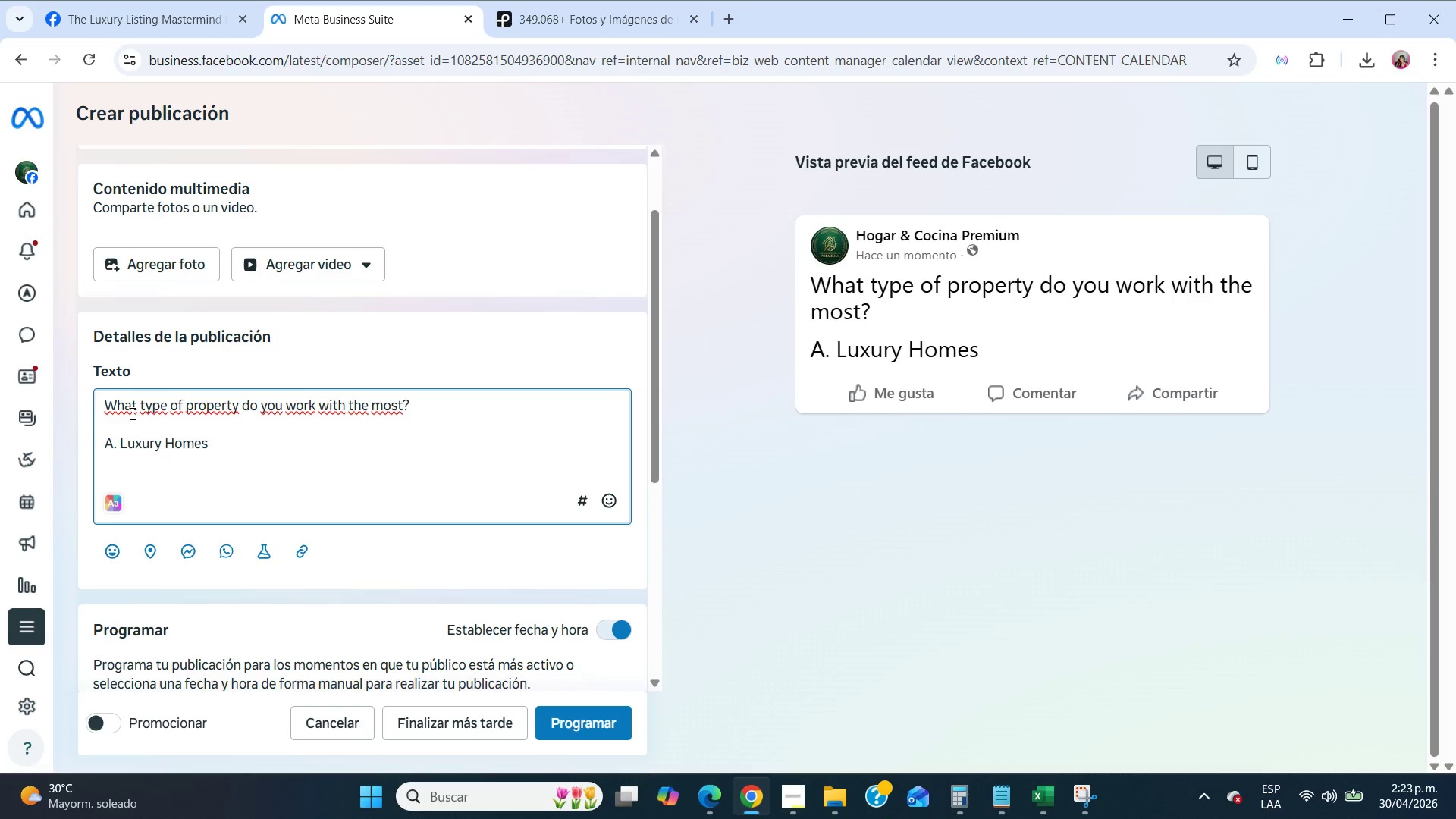 
key(Enter)
 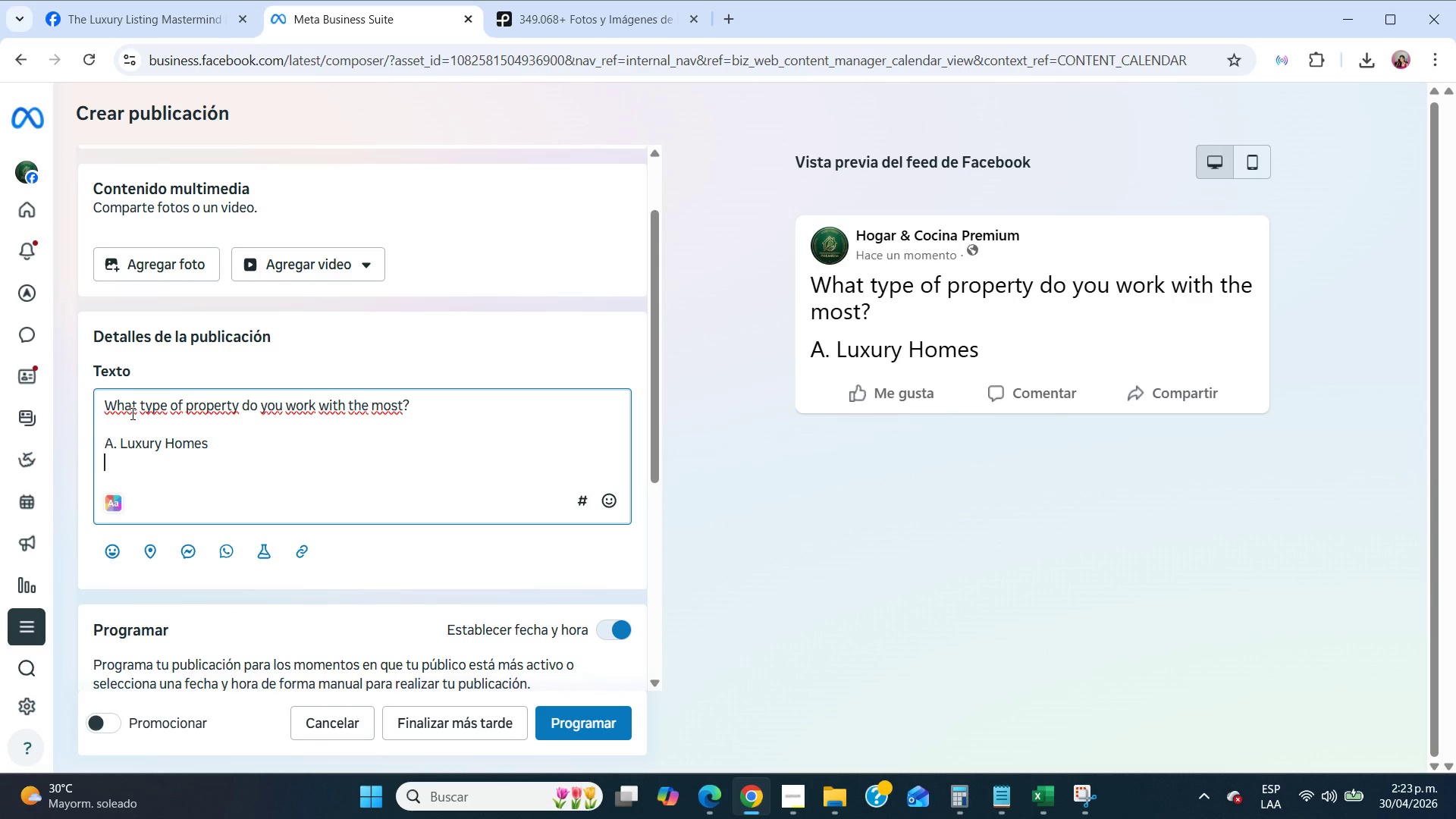 
type(B. Coastal Estates)
 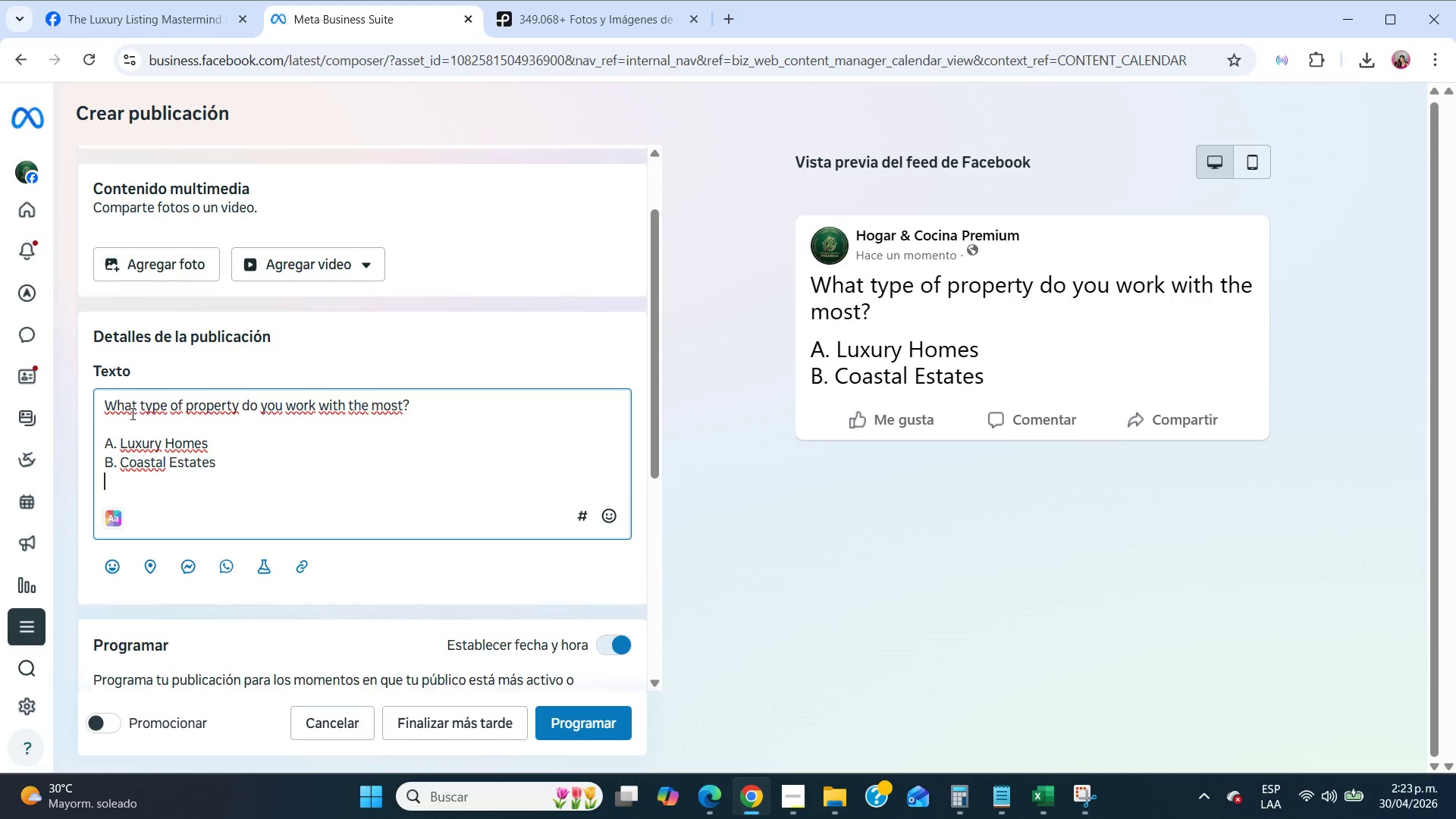 
key(Enter)
 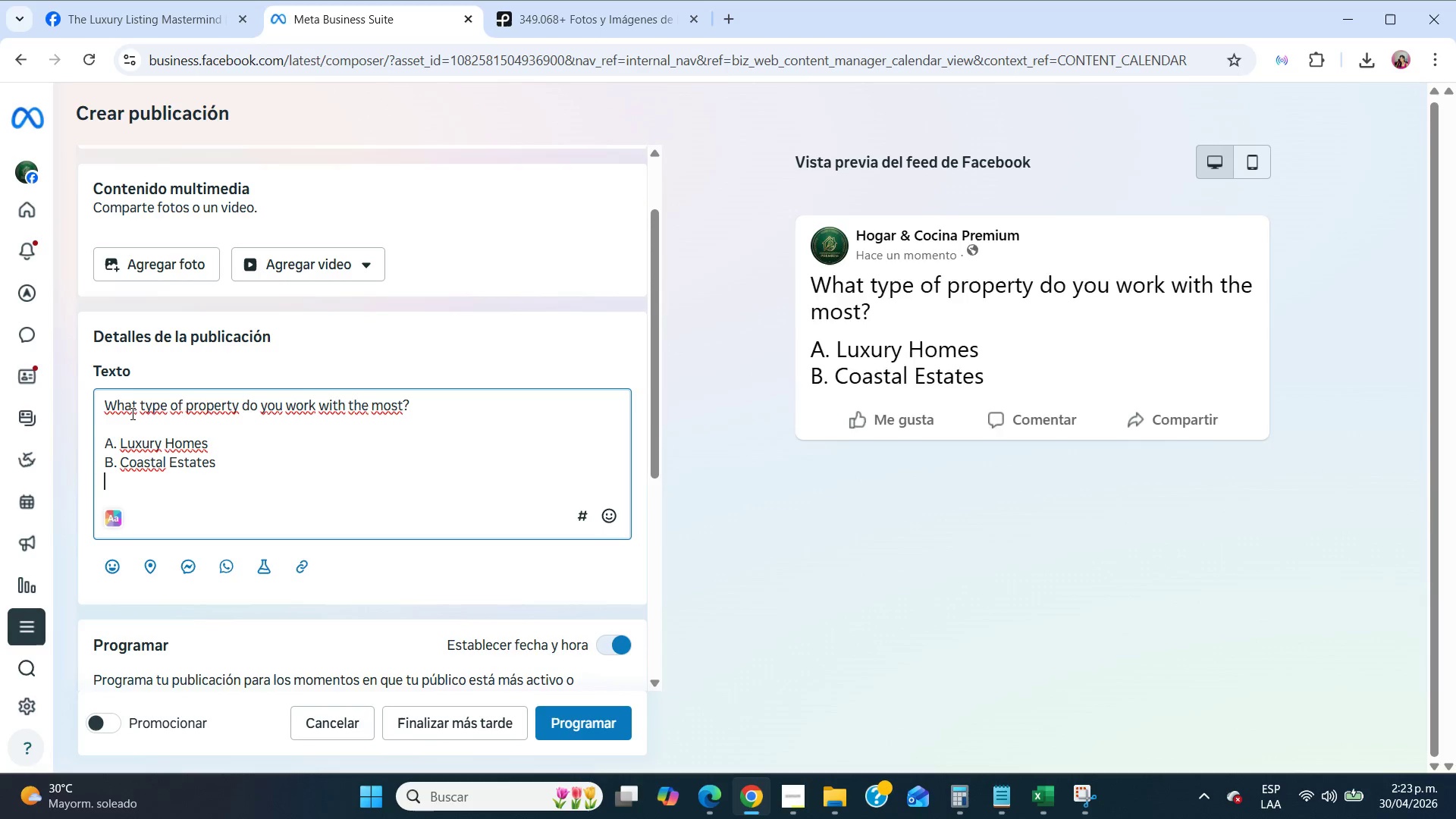 
type(C. Penthouses)
 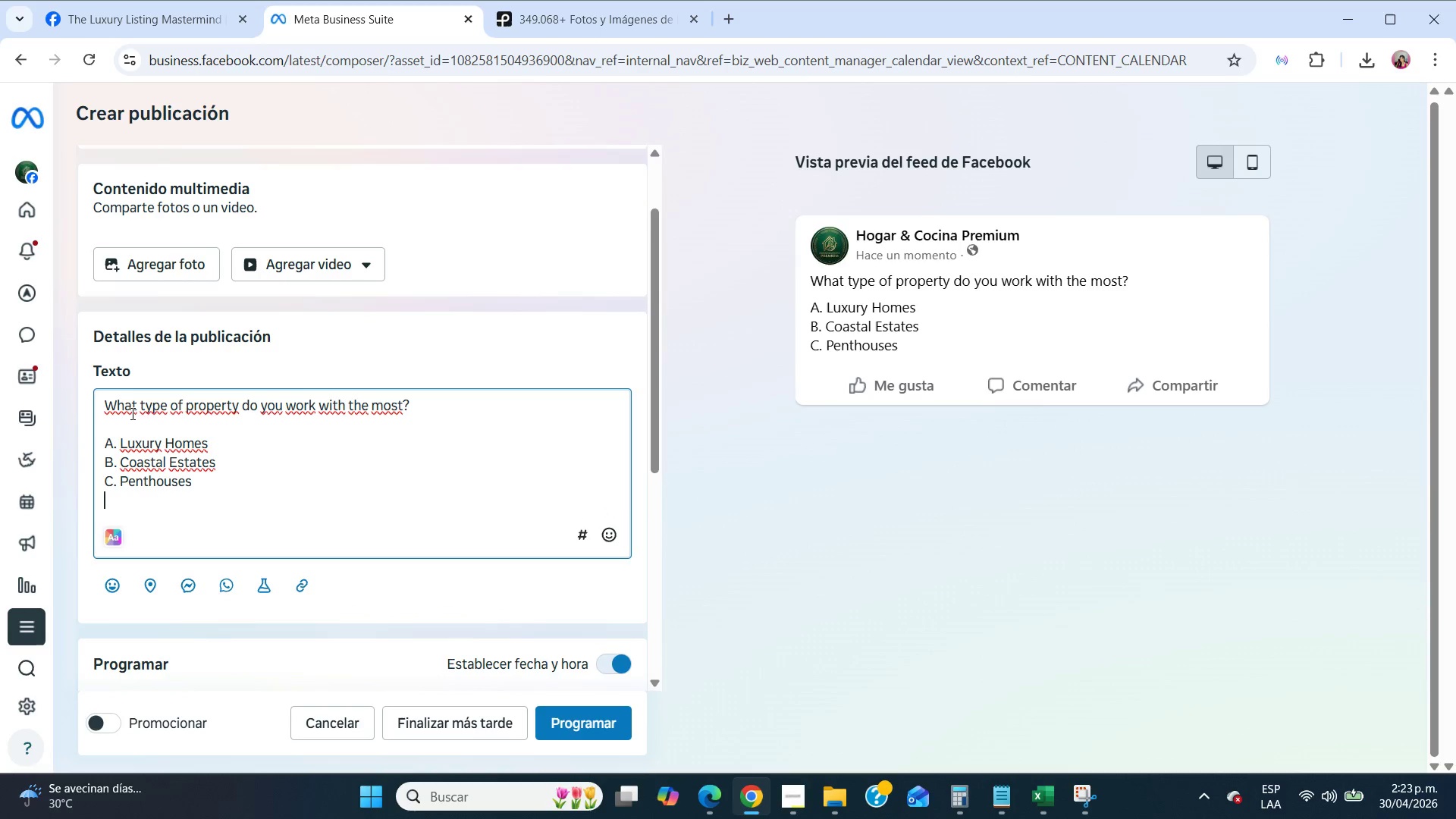 
key(Enter)
 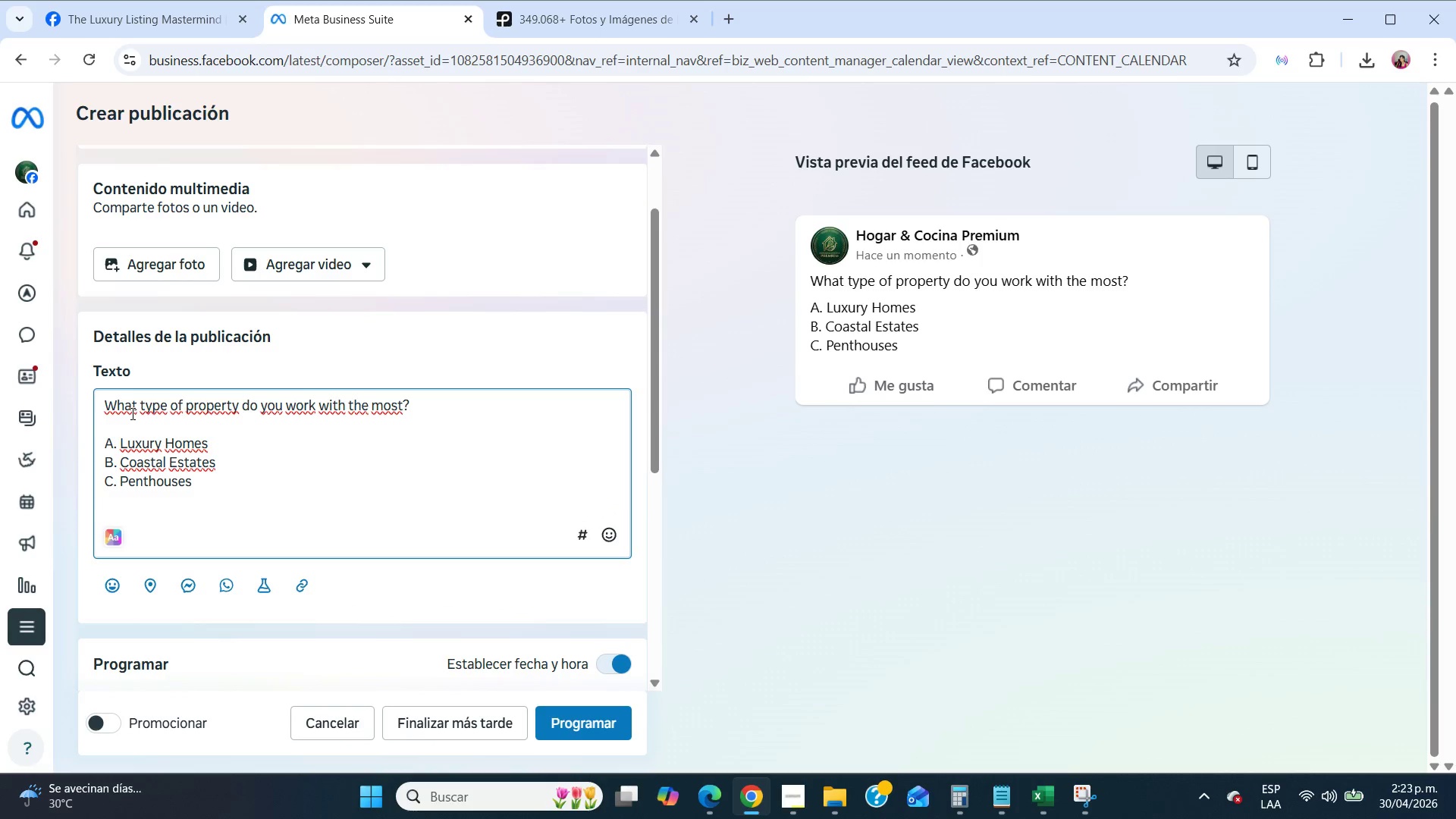 
type(D. Commercial)
 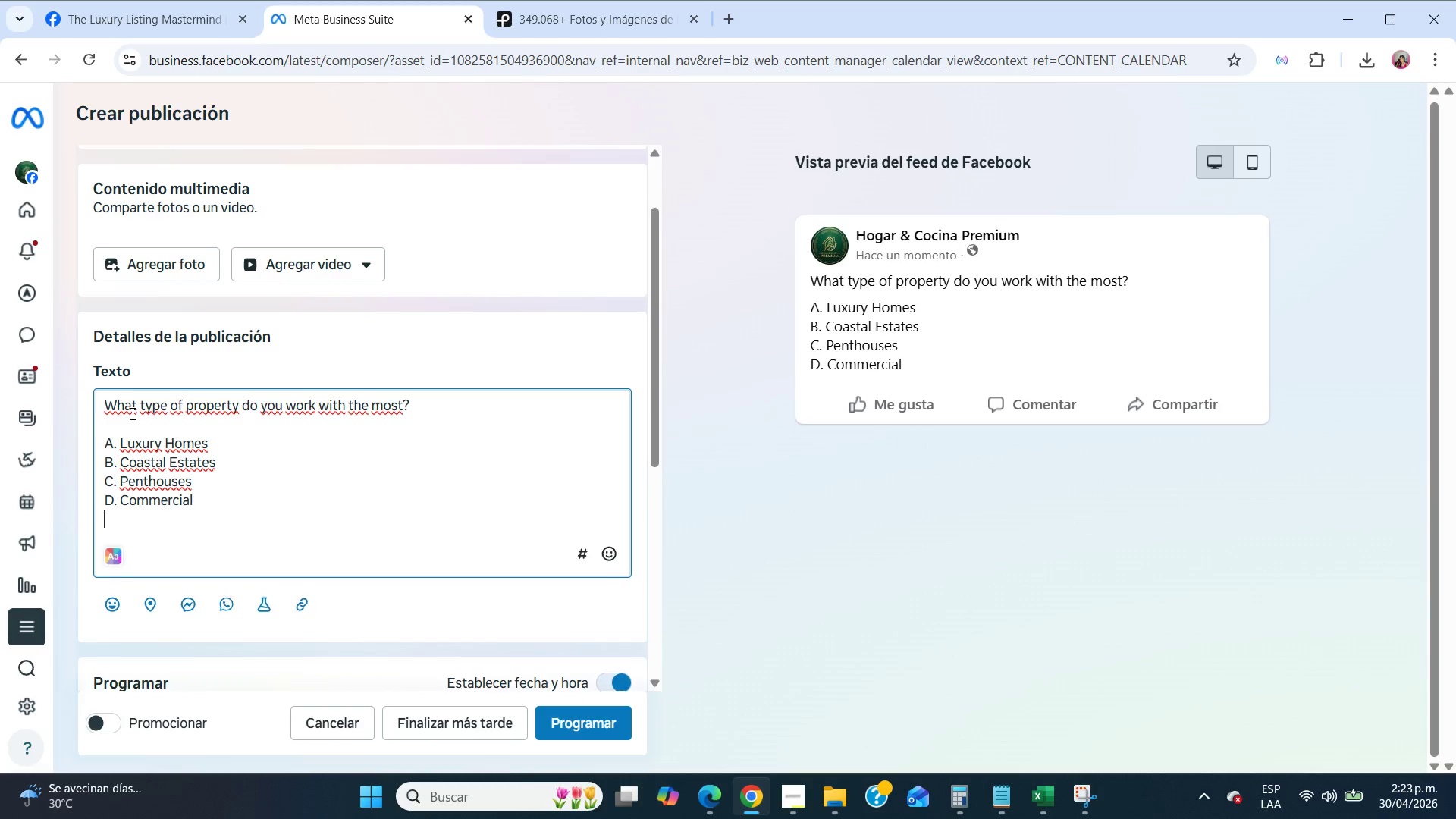 
key(Enter)
 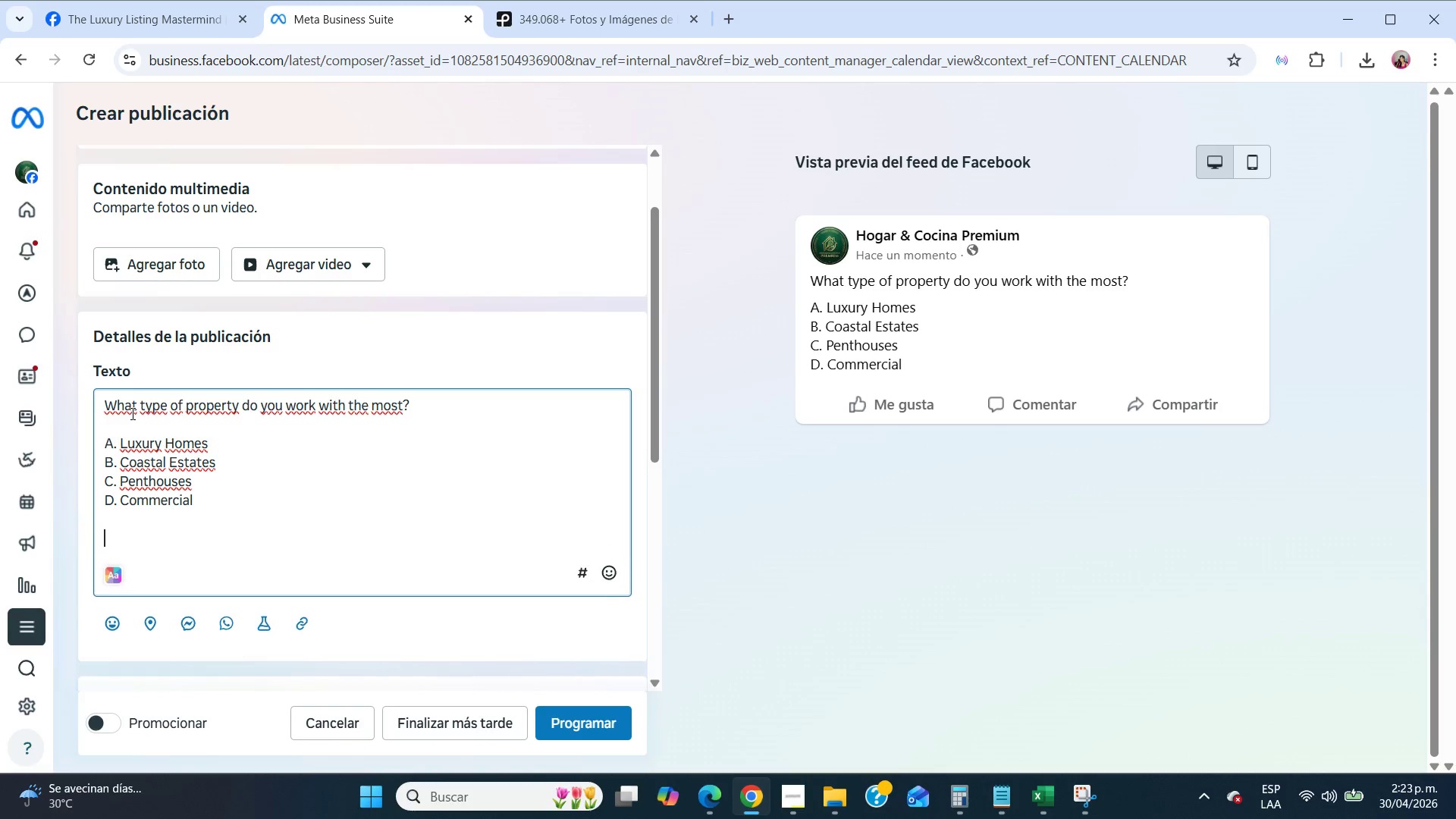 
key(Enter)
 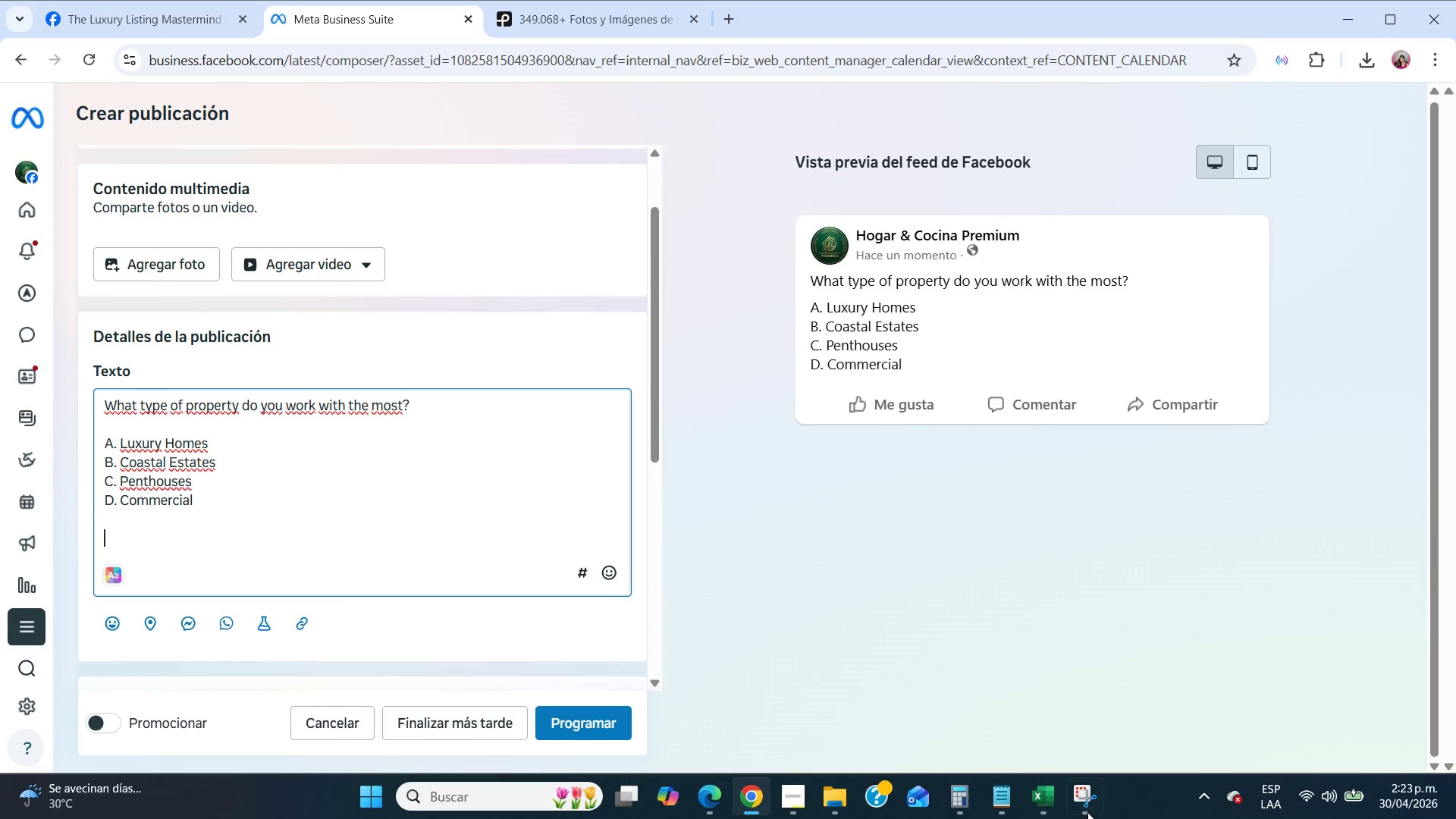 
left_click([1009, 796])
 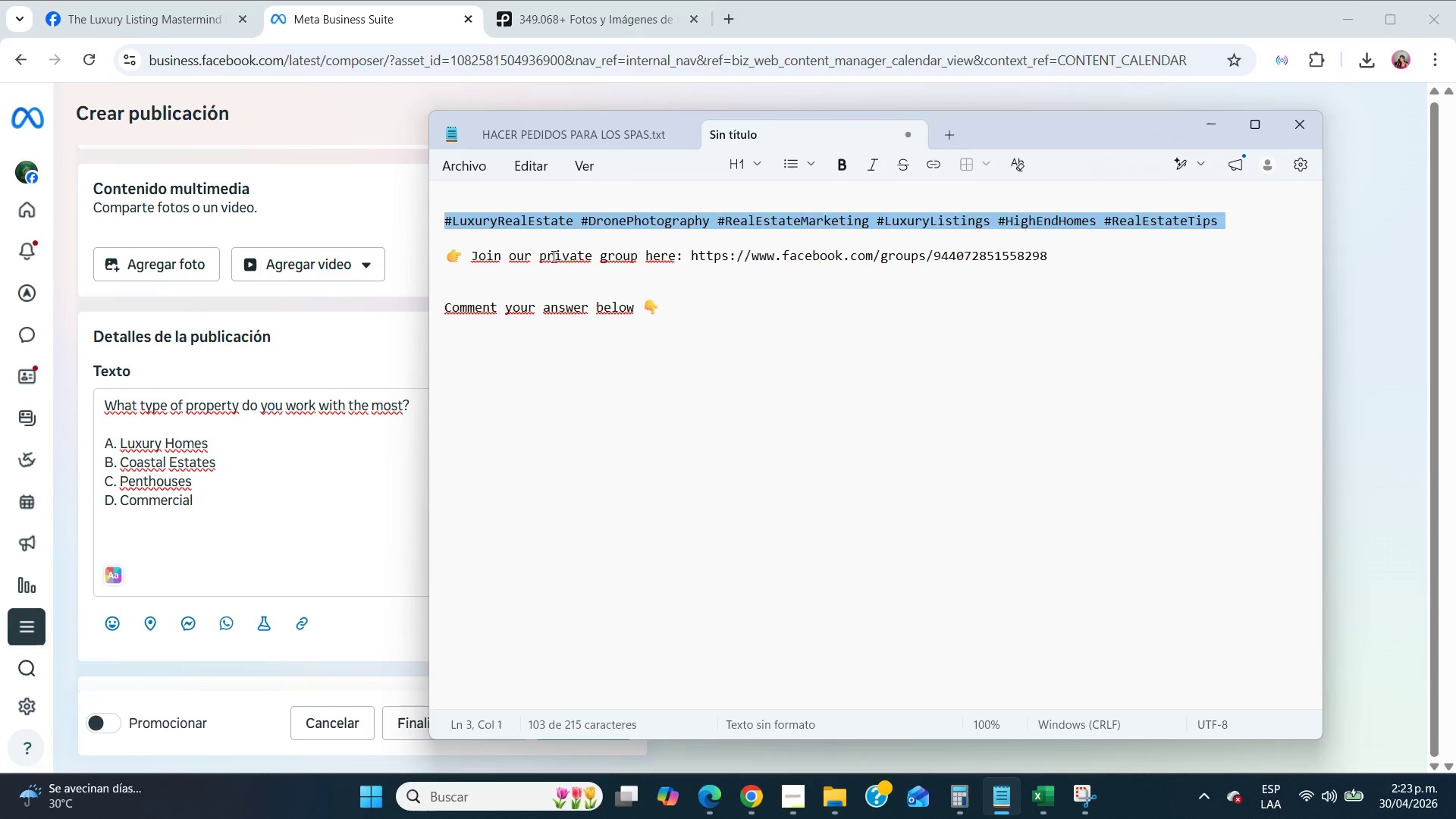 
double_click([552, 256])
 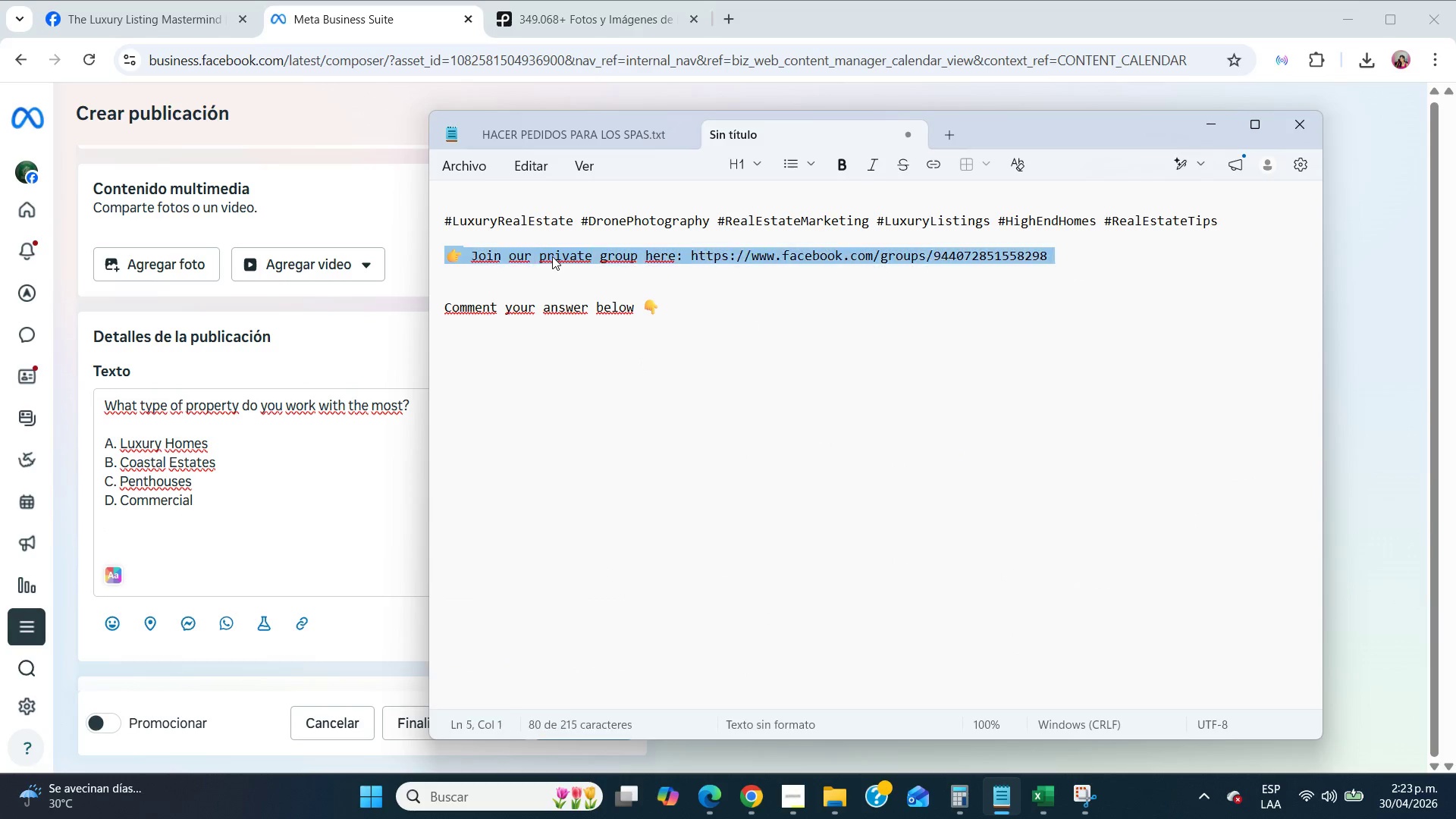 
triple_click([552, 256])
 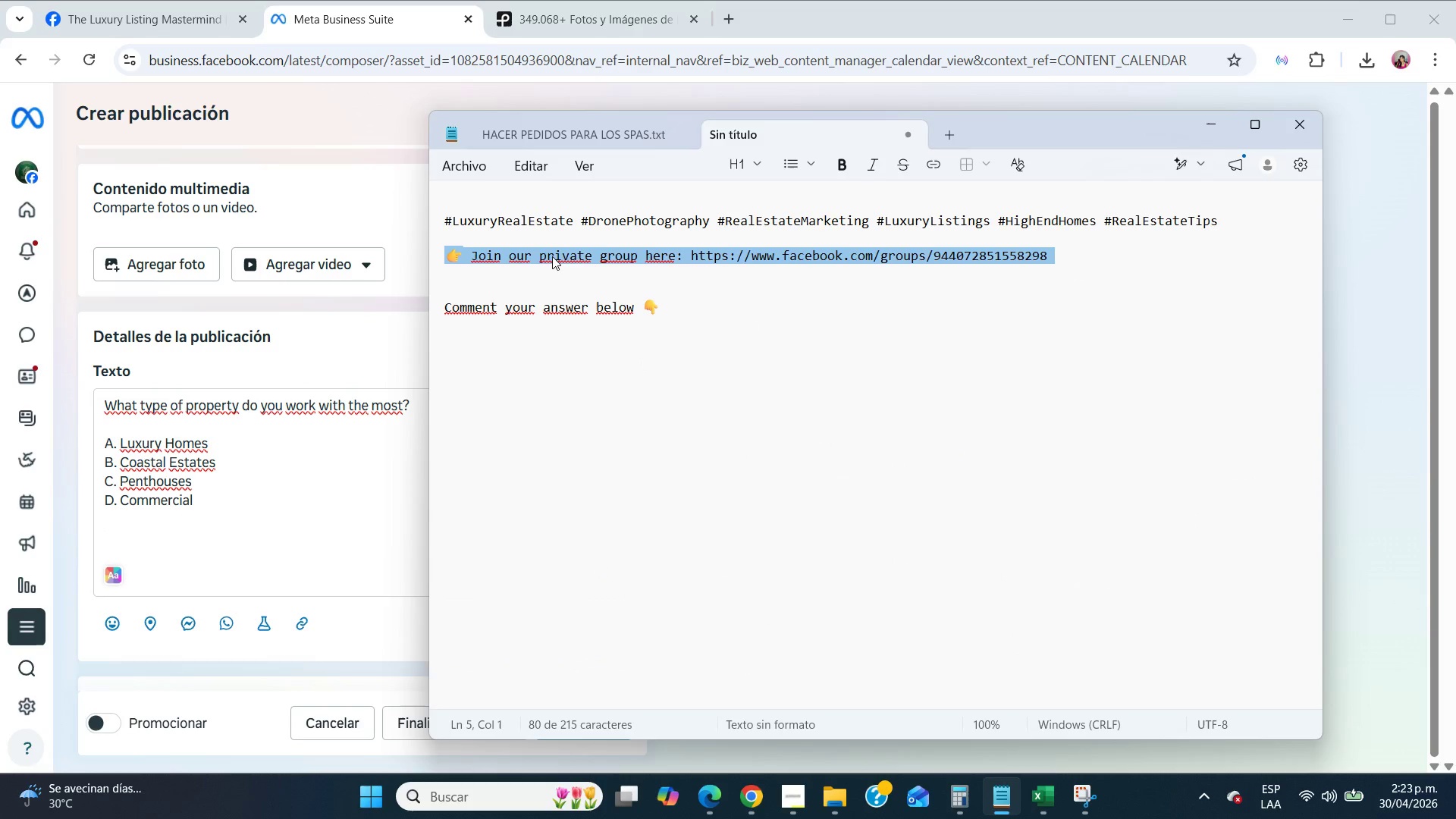 
key(Control+C)
 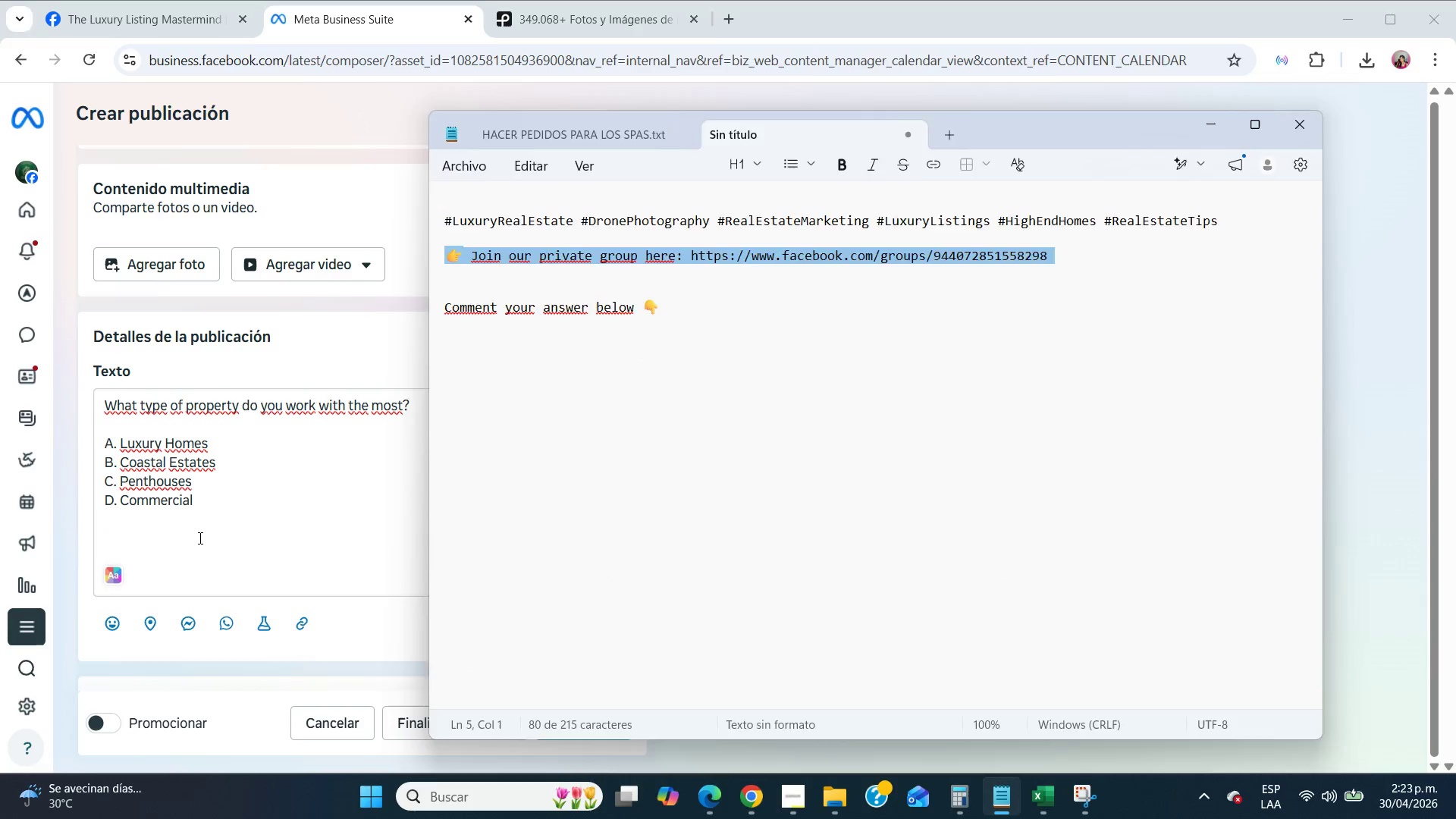 
left_click([199, 538])
 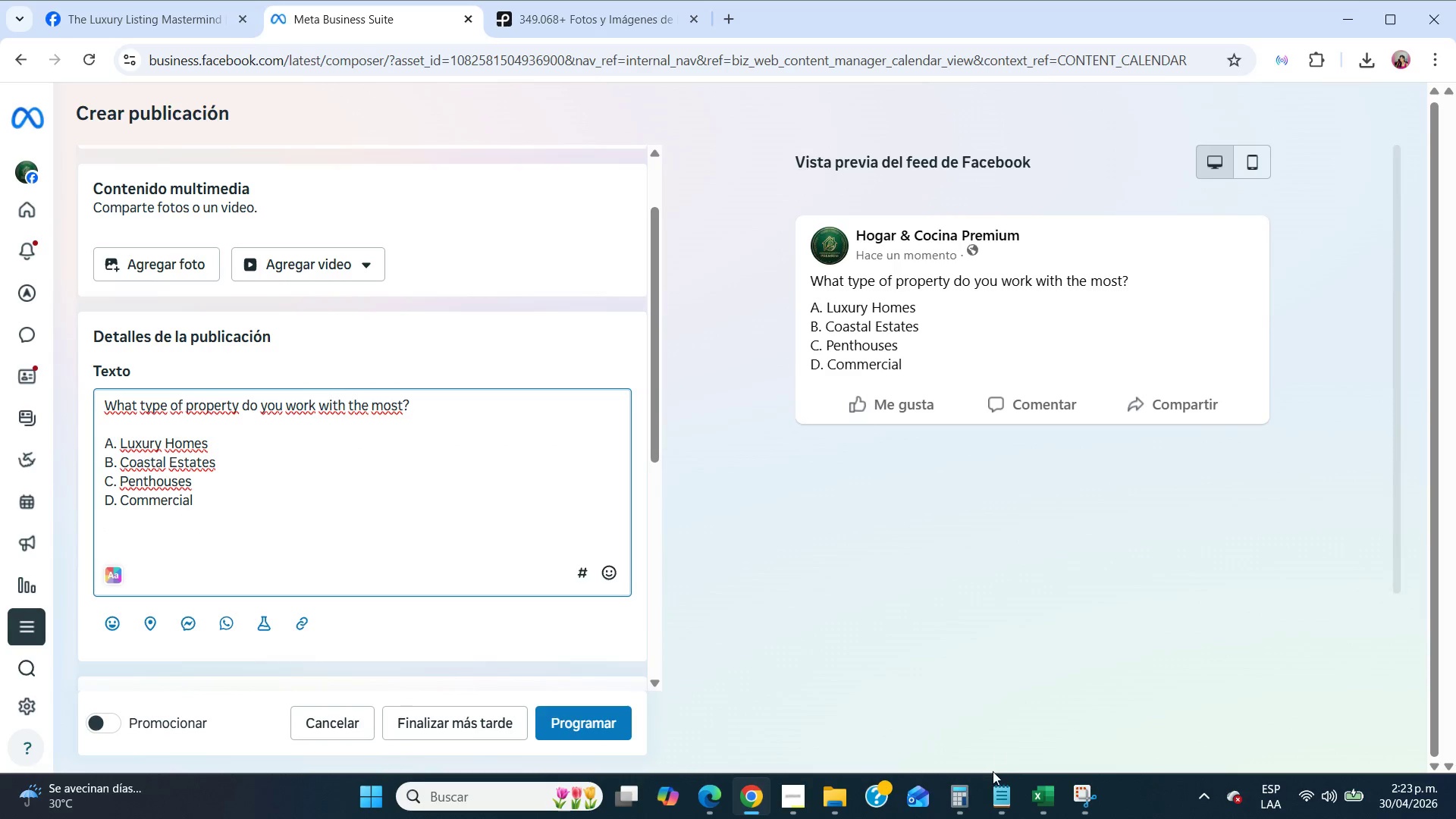 
left_click([993, 784])
 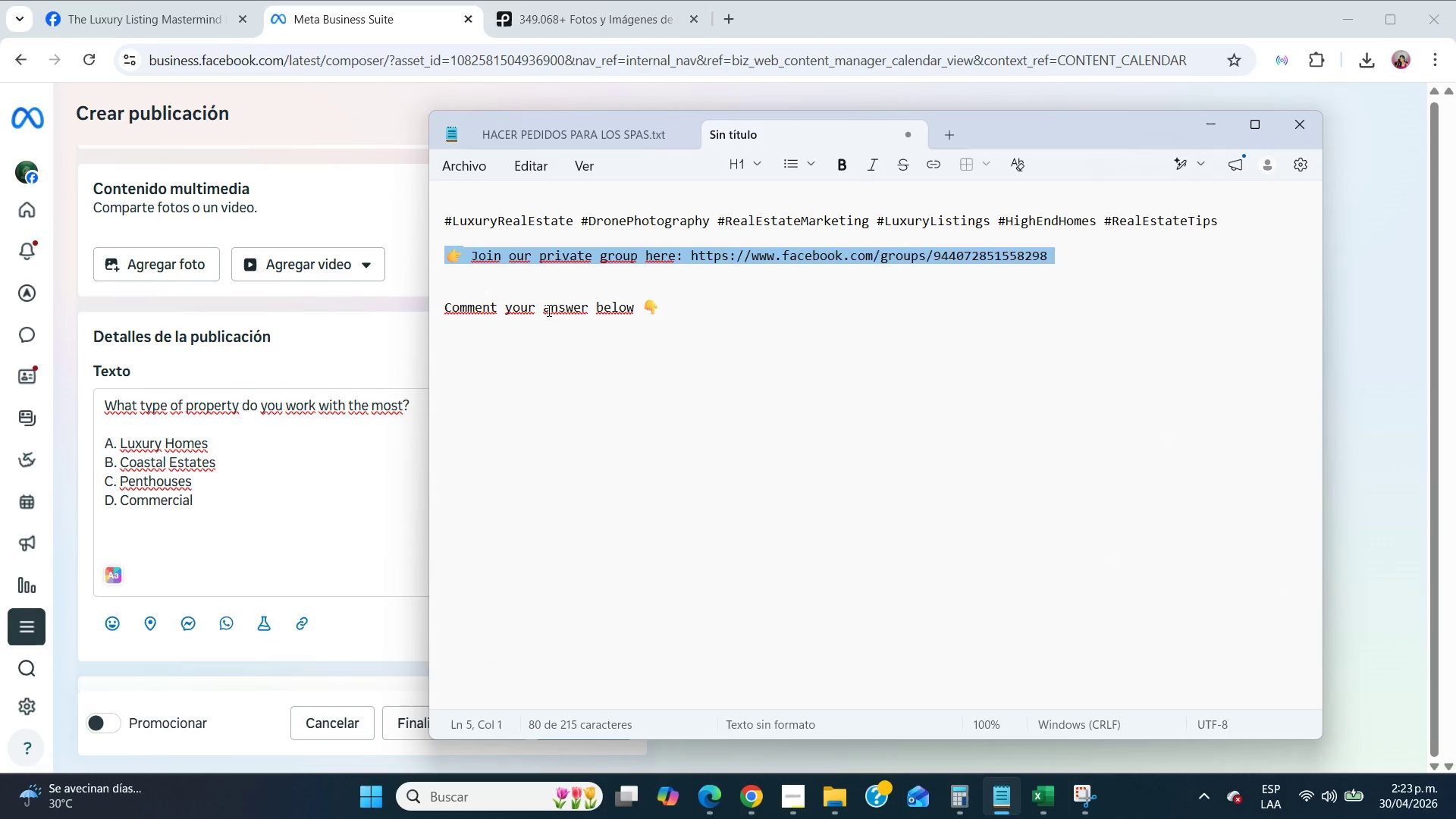 
double_click([548, 310])
 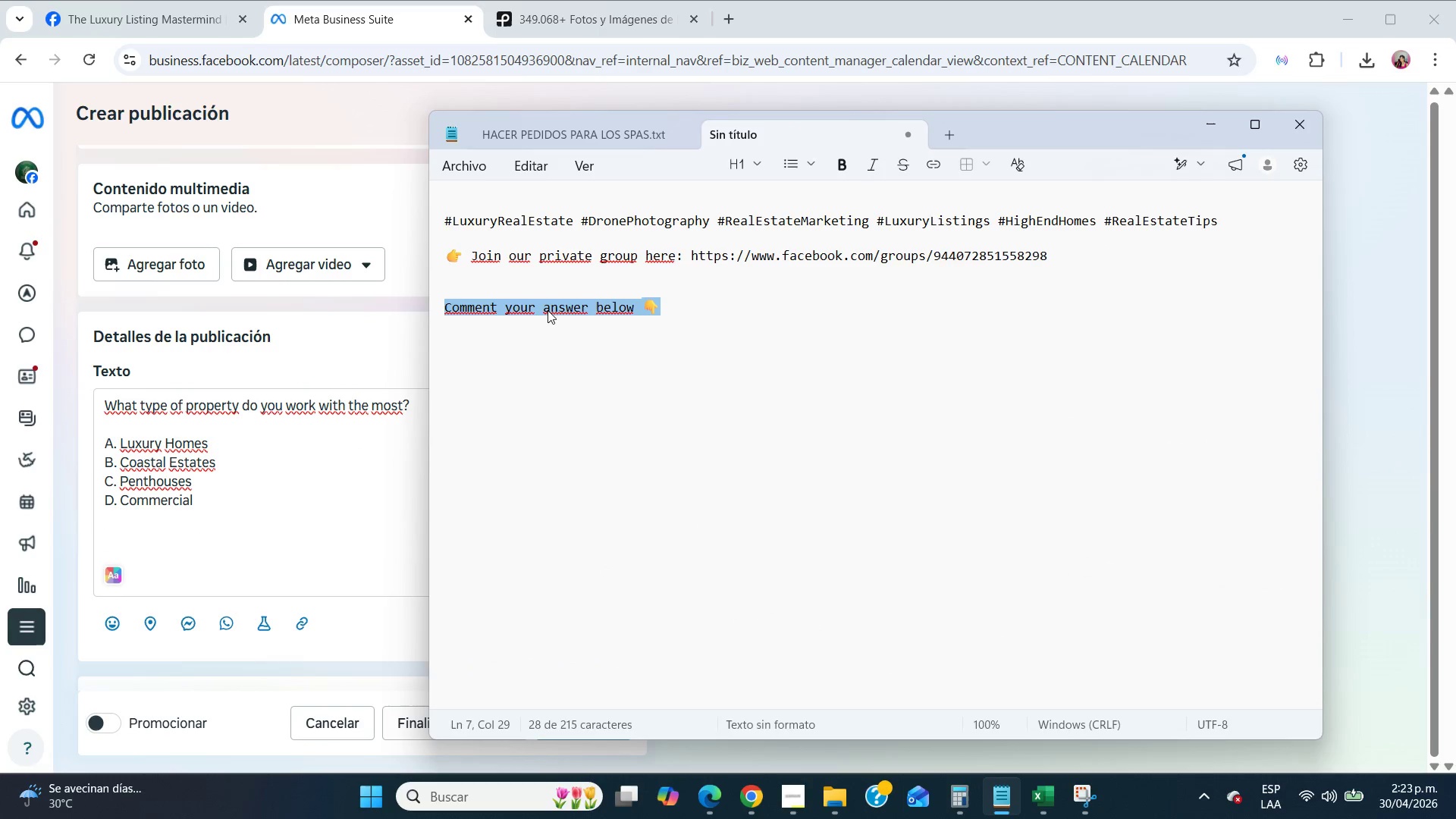 
triple_click([548, 310])
 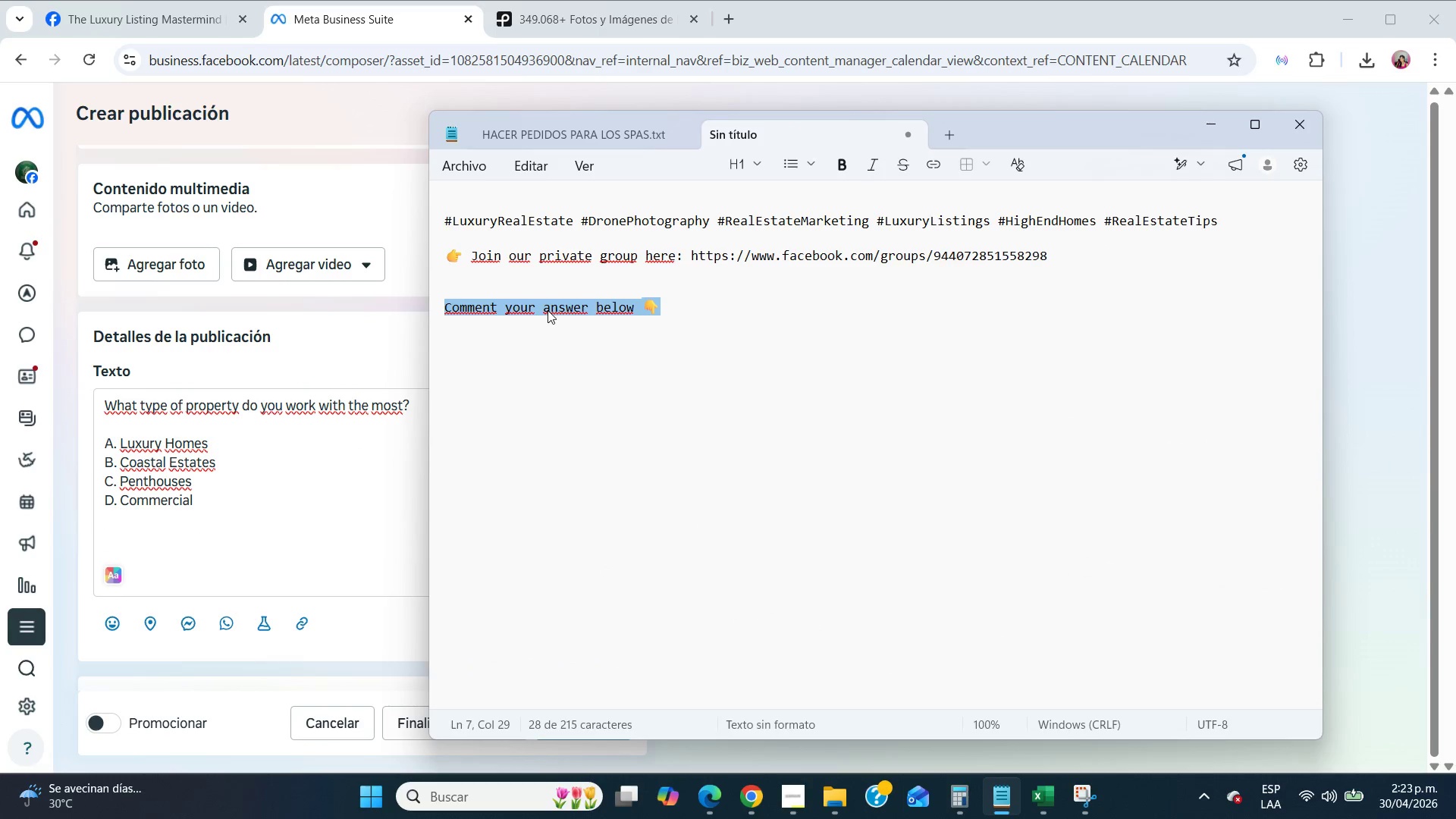 
key(Control+C)
 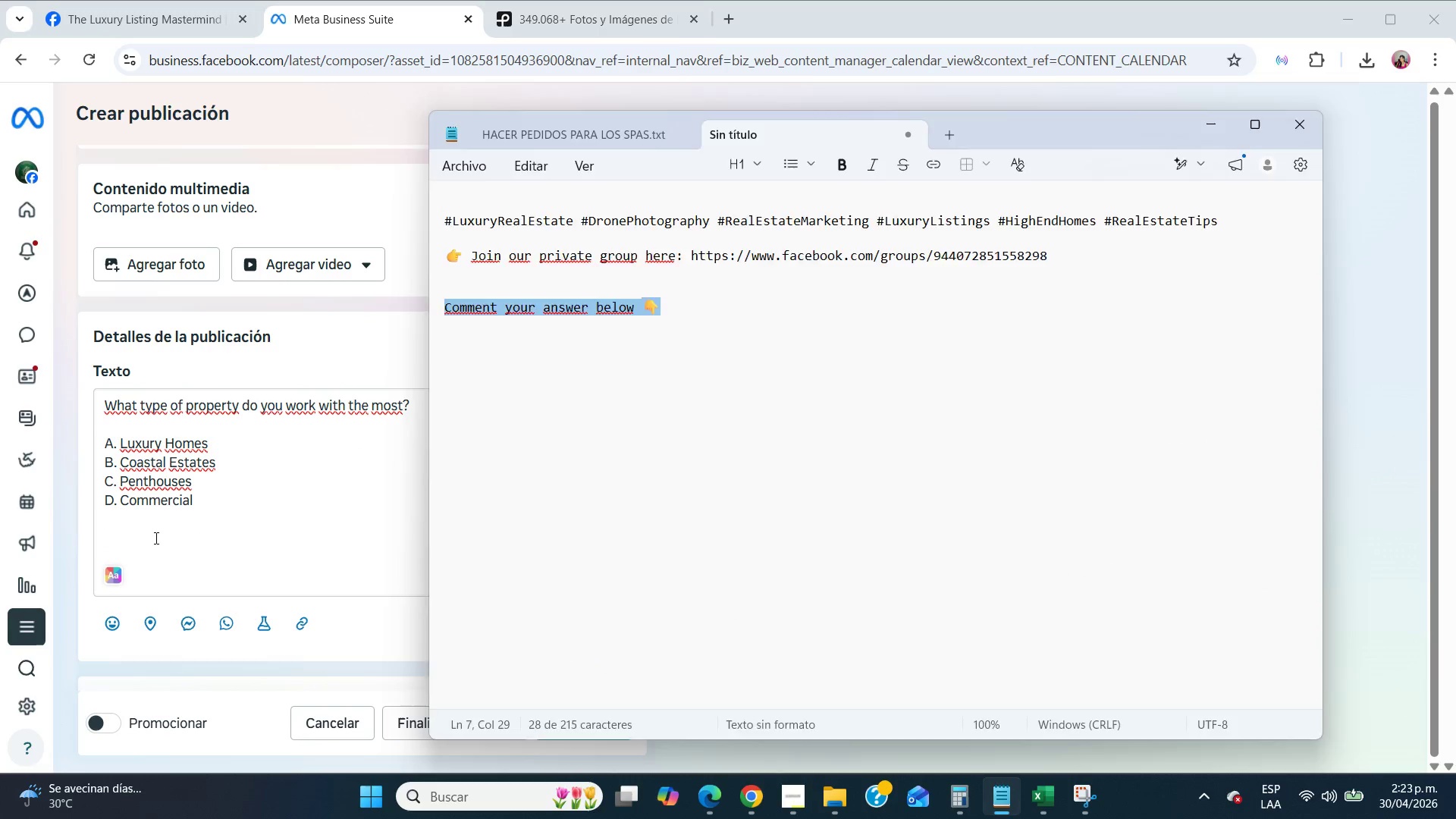 
left_click([154, 537])
 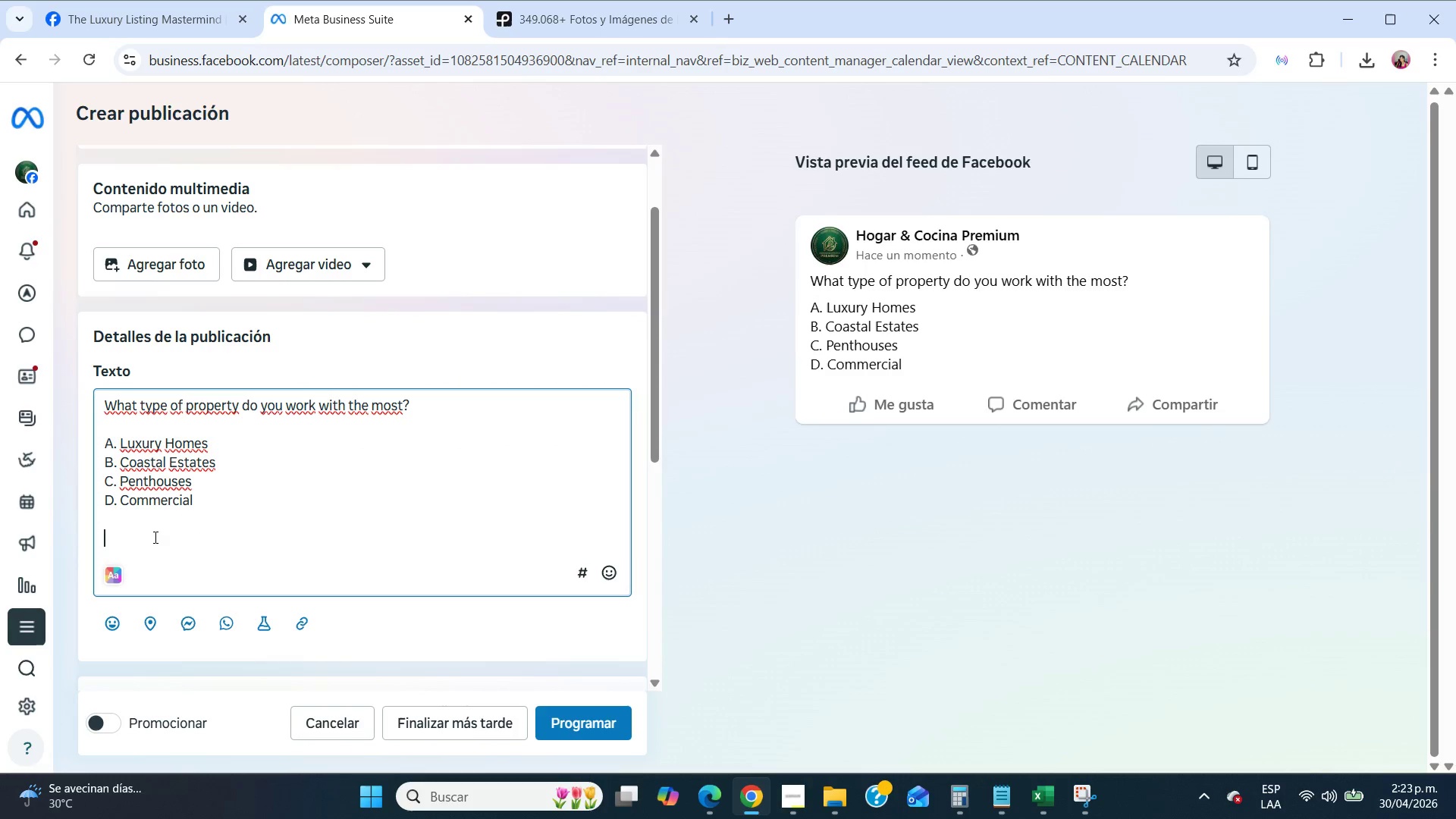 
key(Control+ControlLeft)
 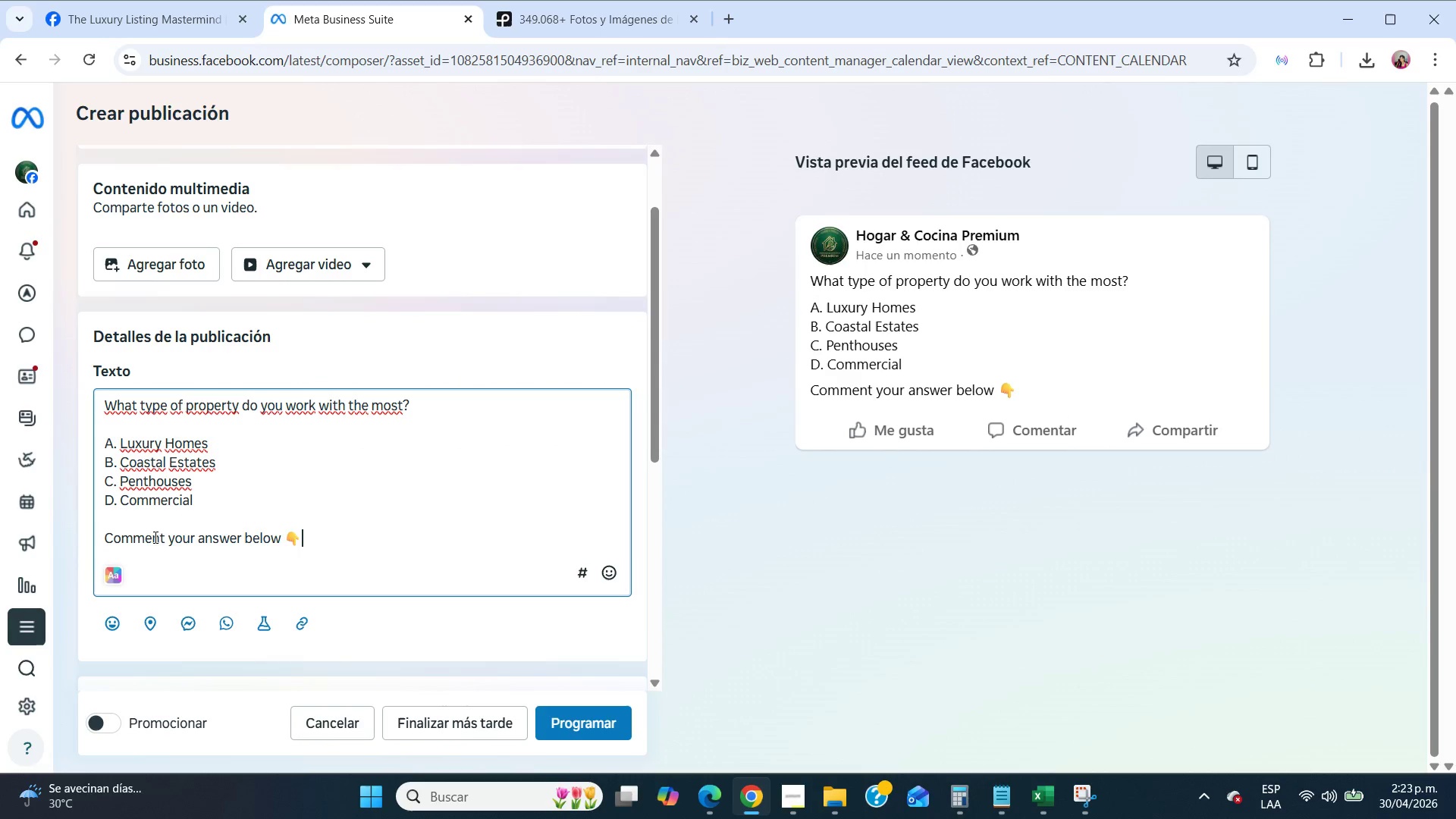 
key(Control+V)
 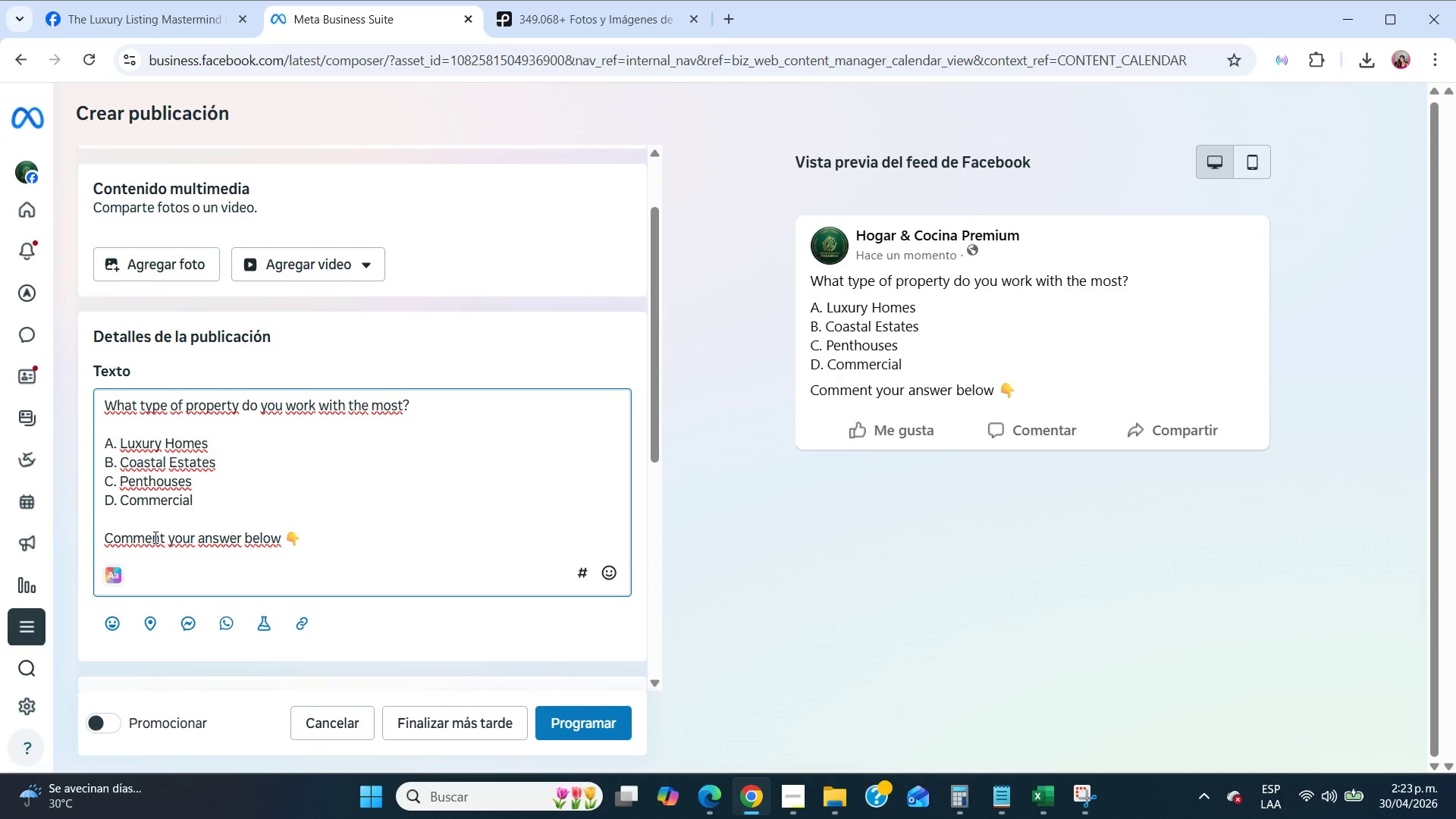 
key(NumpadEnter)
 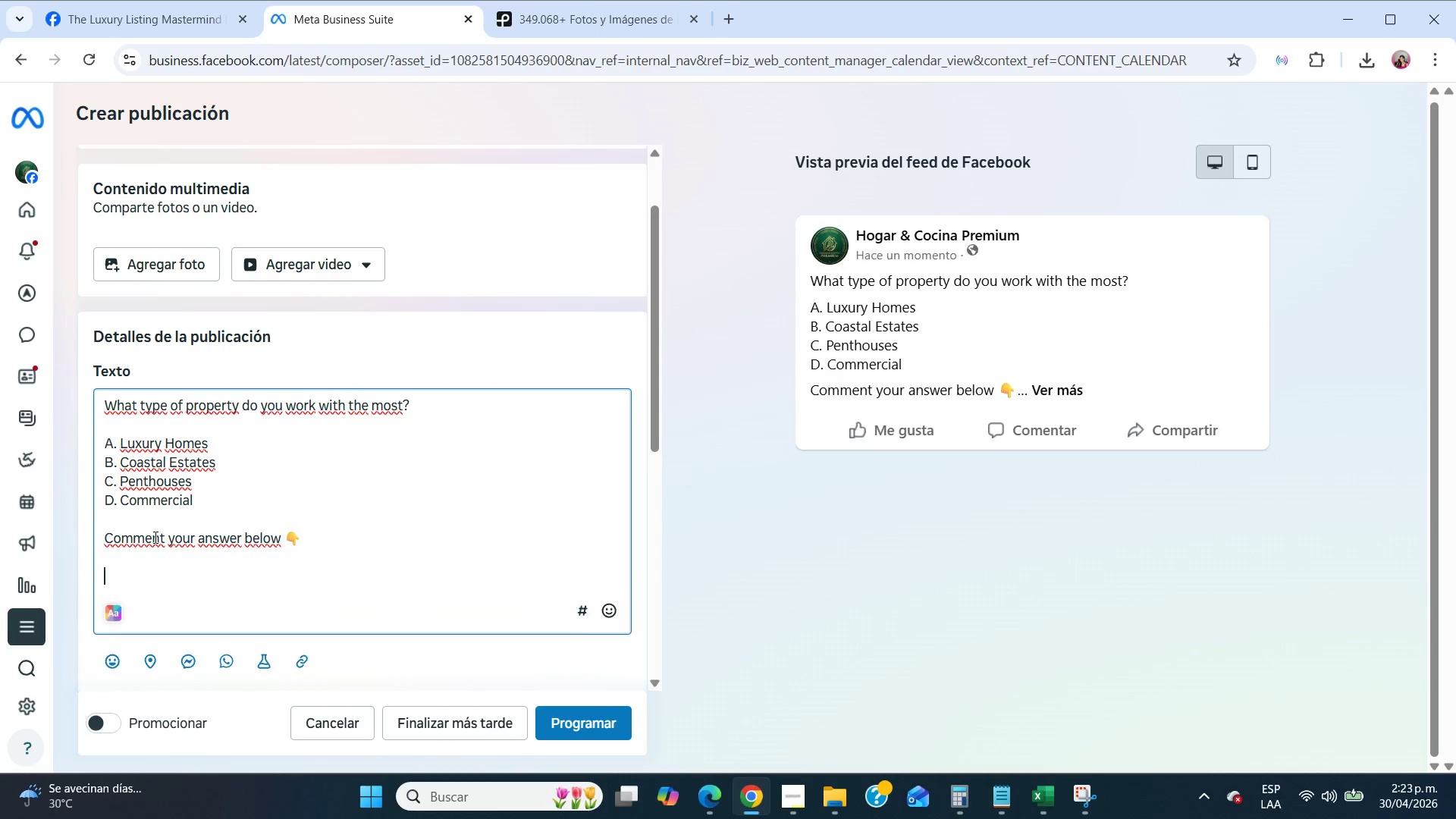 
key(NumpadEnter)
 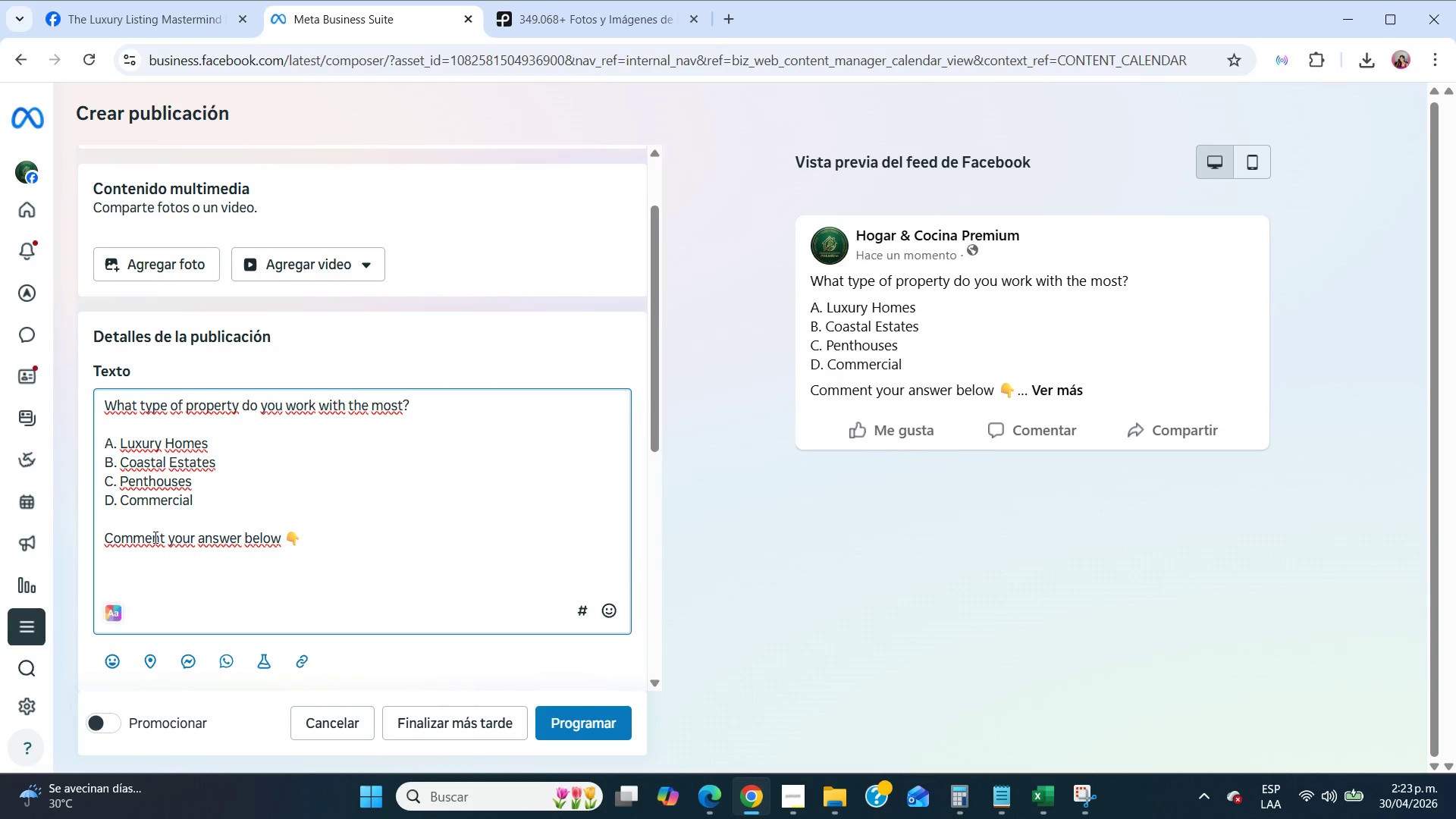 
key(NumpadEnter)
 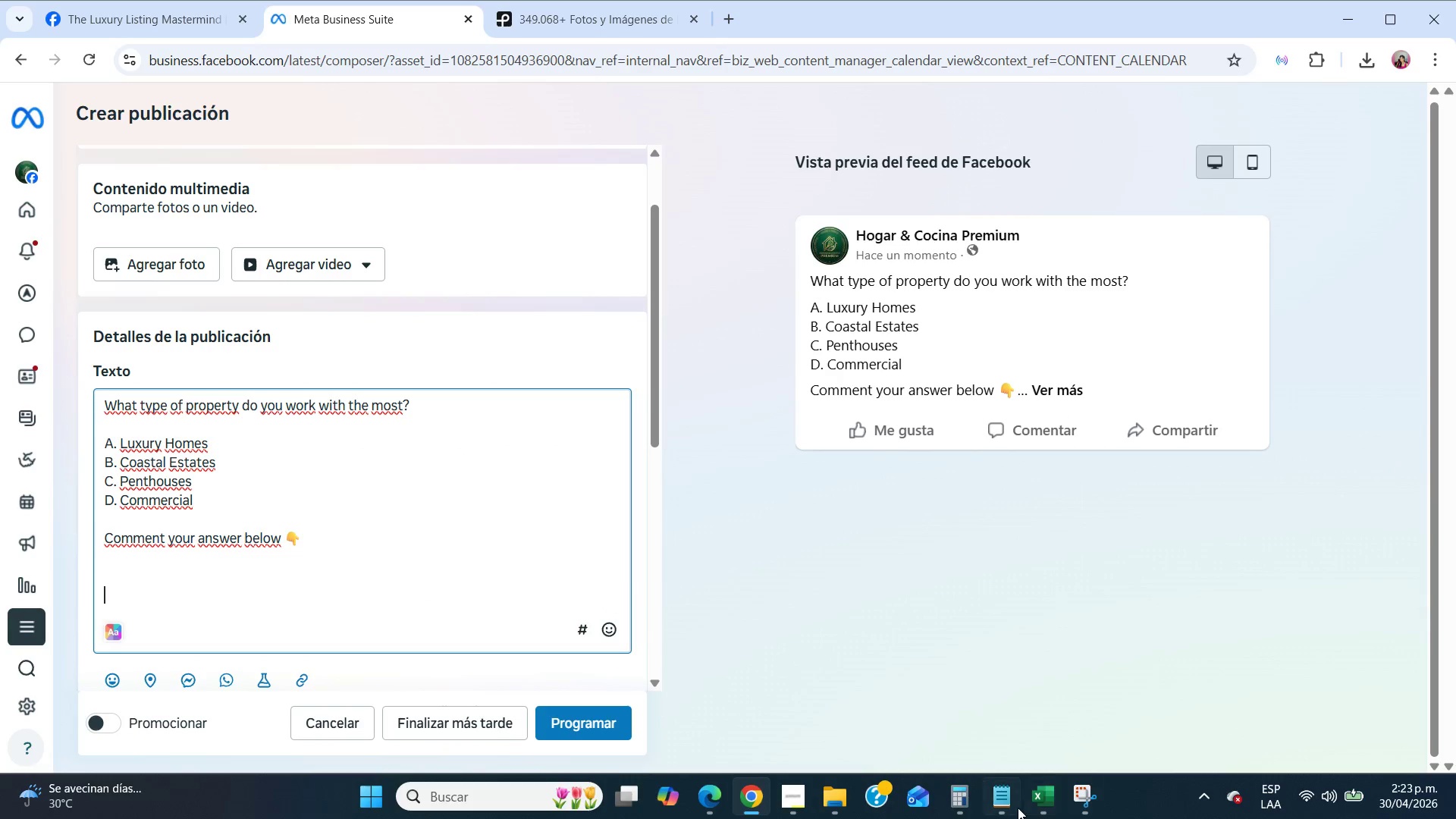 
left_click([1014, 805])
 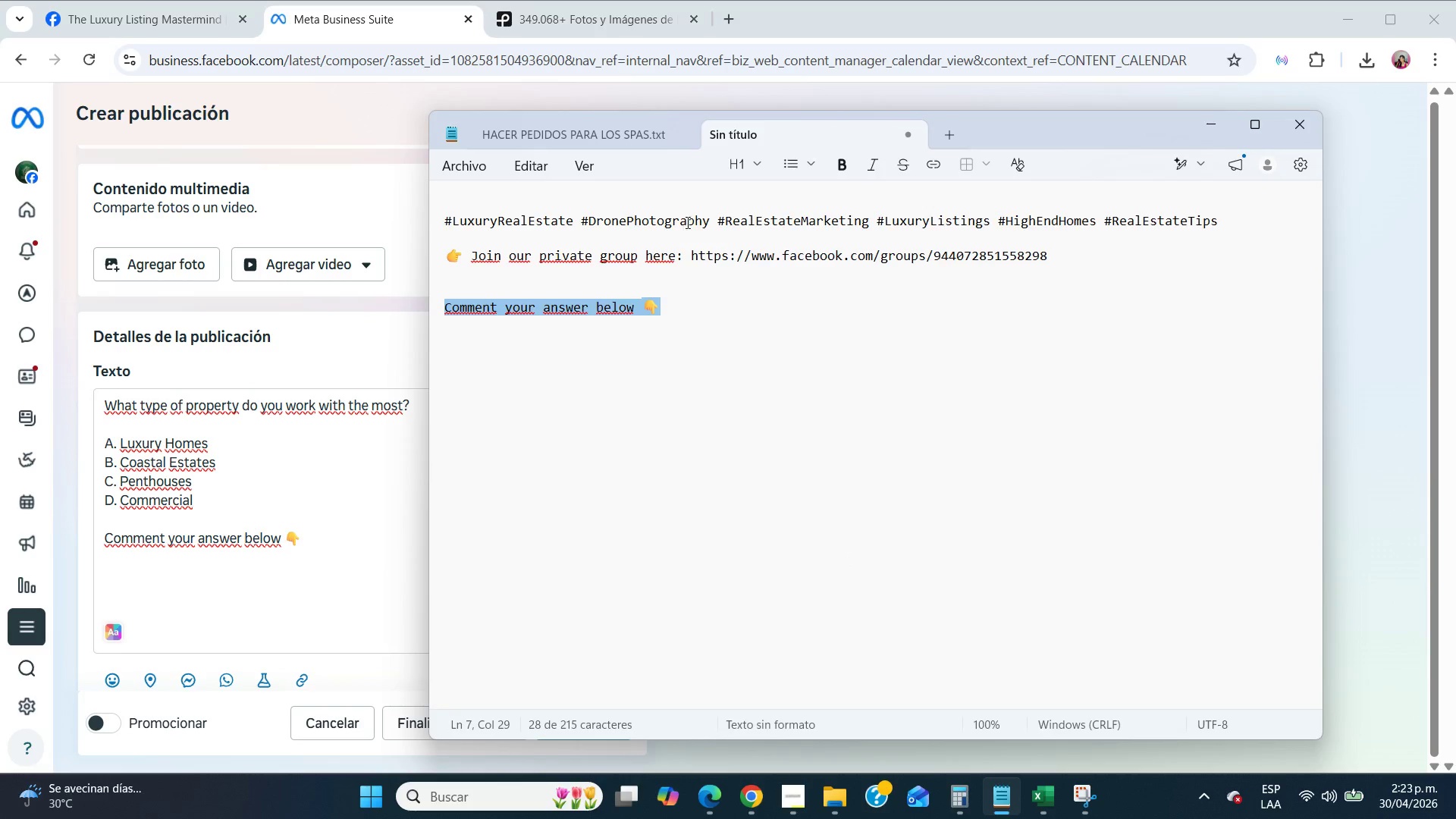 
double_click([687, 221])
 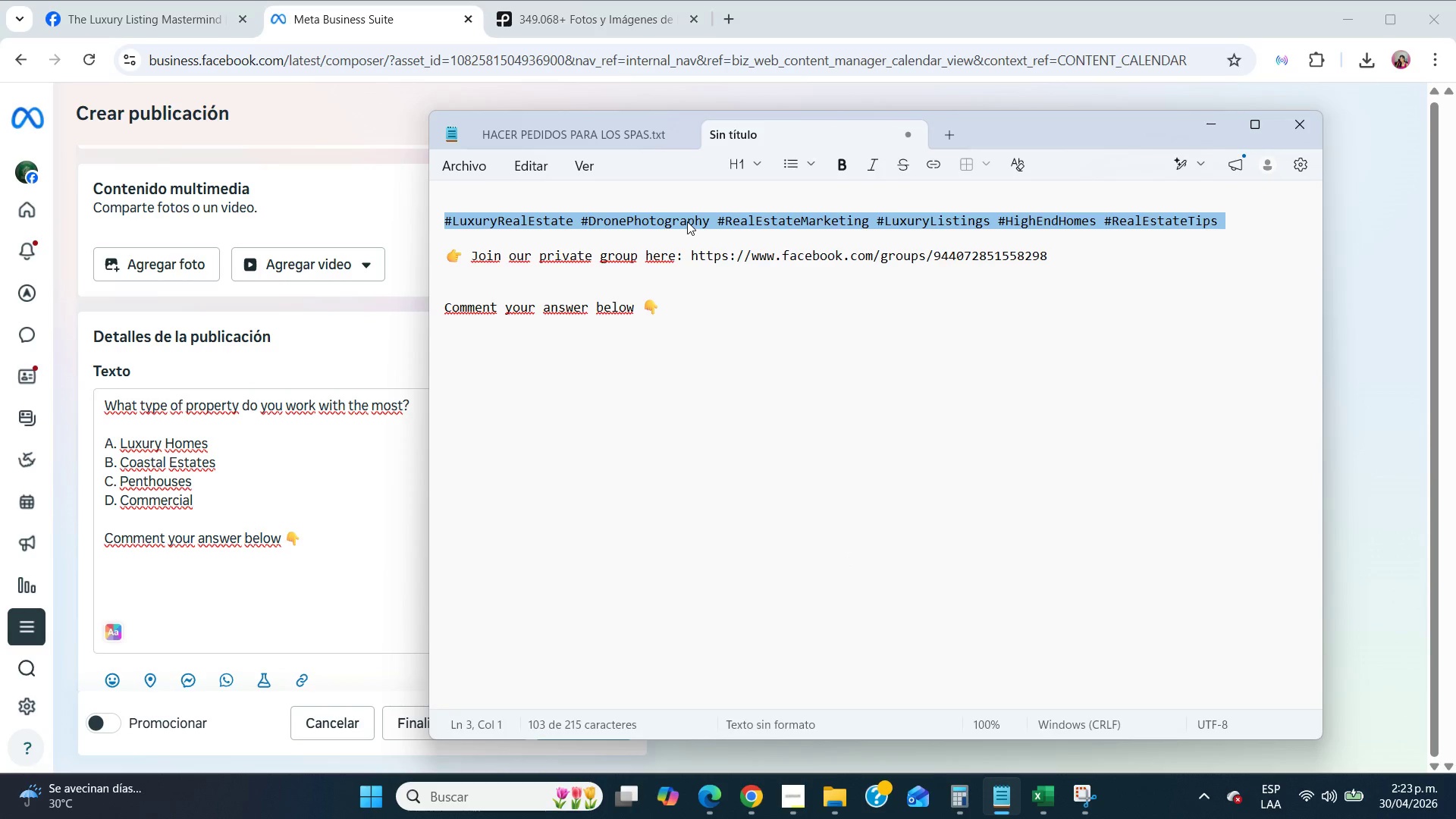 
triple_click([687, 221])
 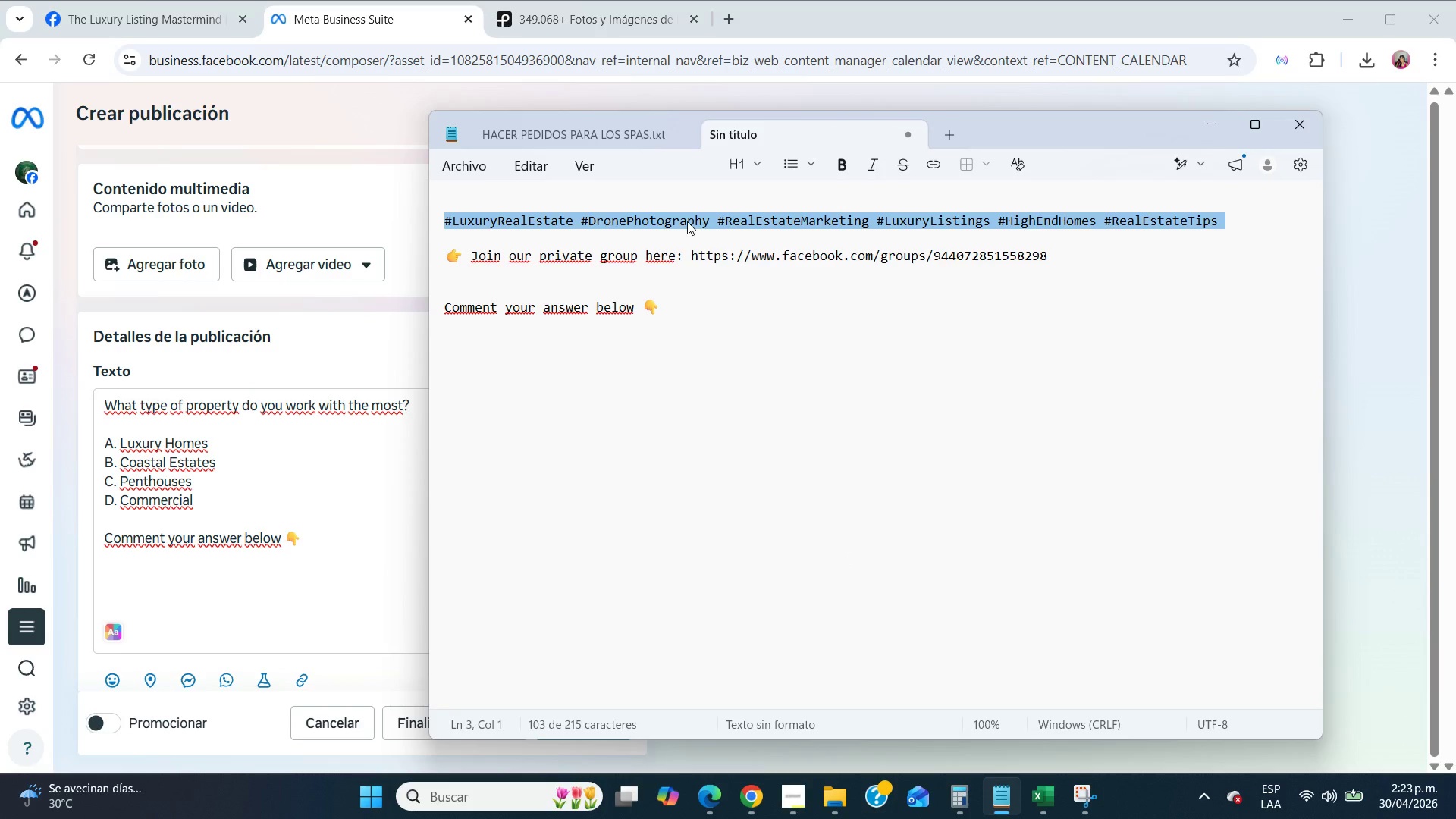 
key(Control+C)
 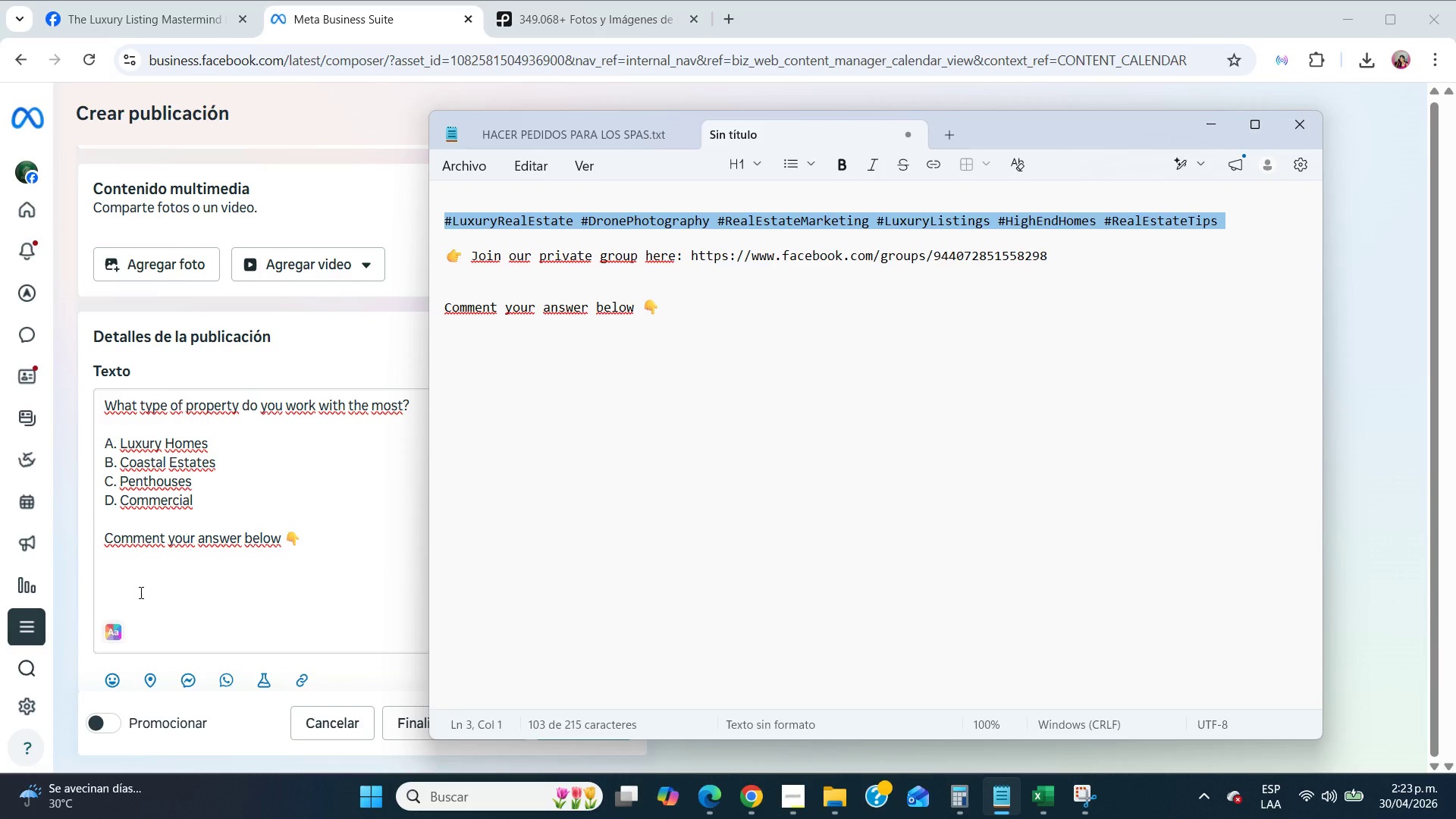 
left_click([140, 592])
 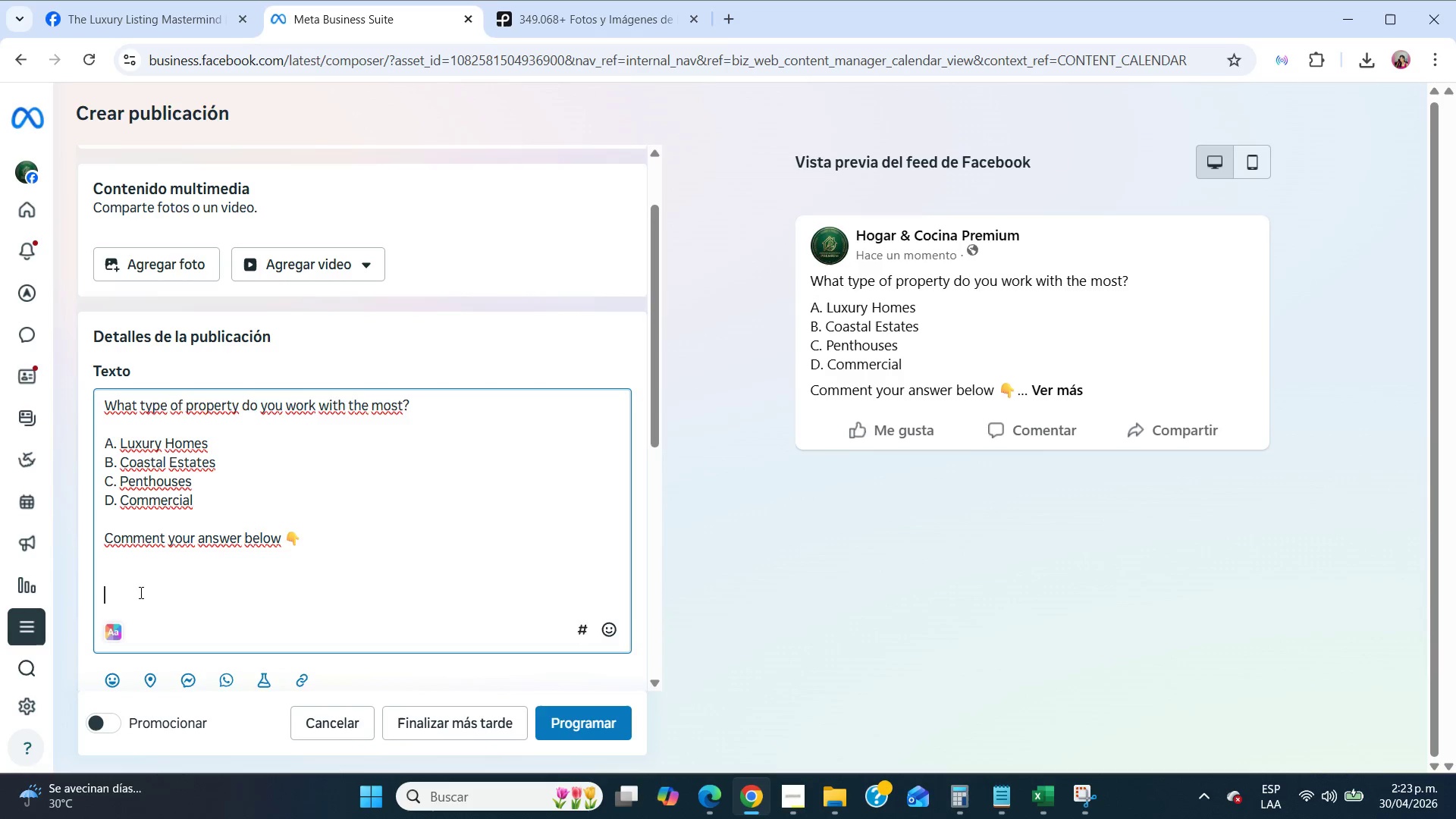 
key(Control+ControlLeft)
 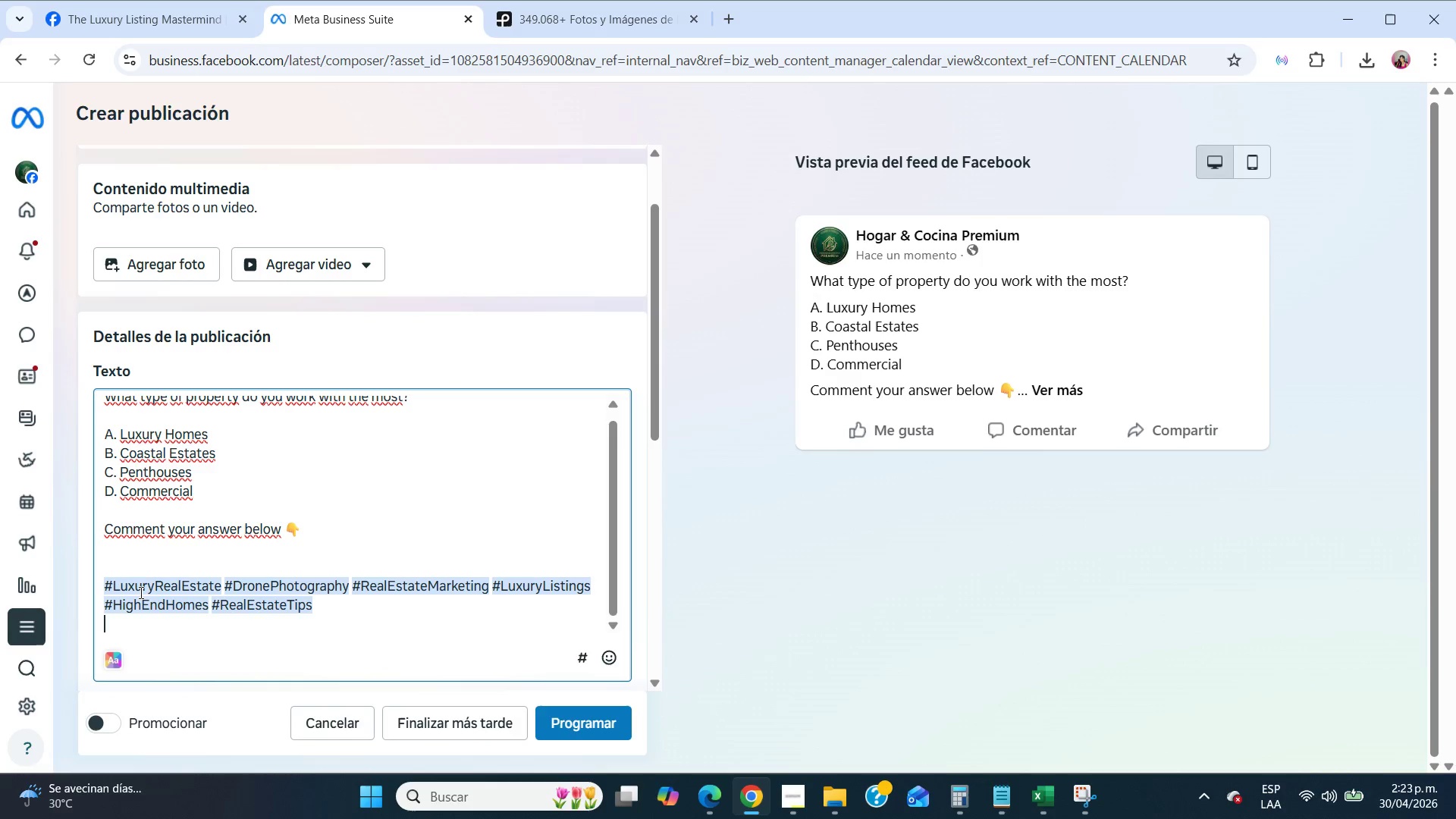 
key(Control+V)
 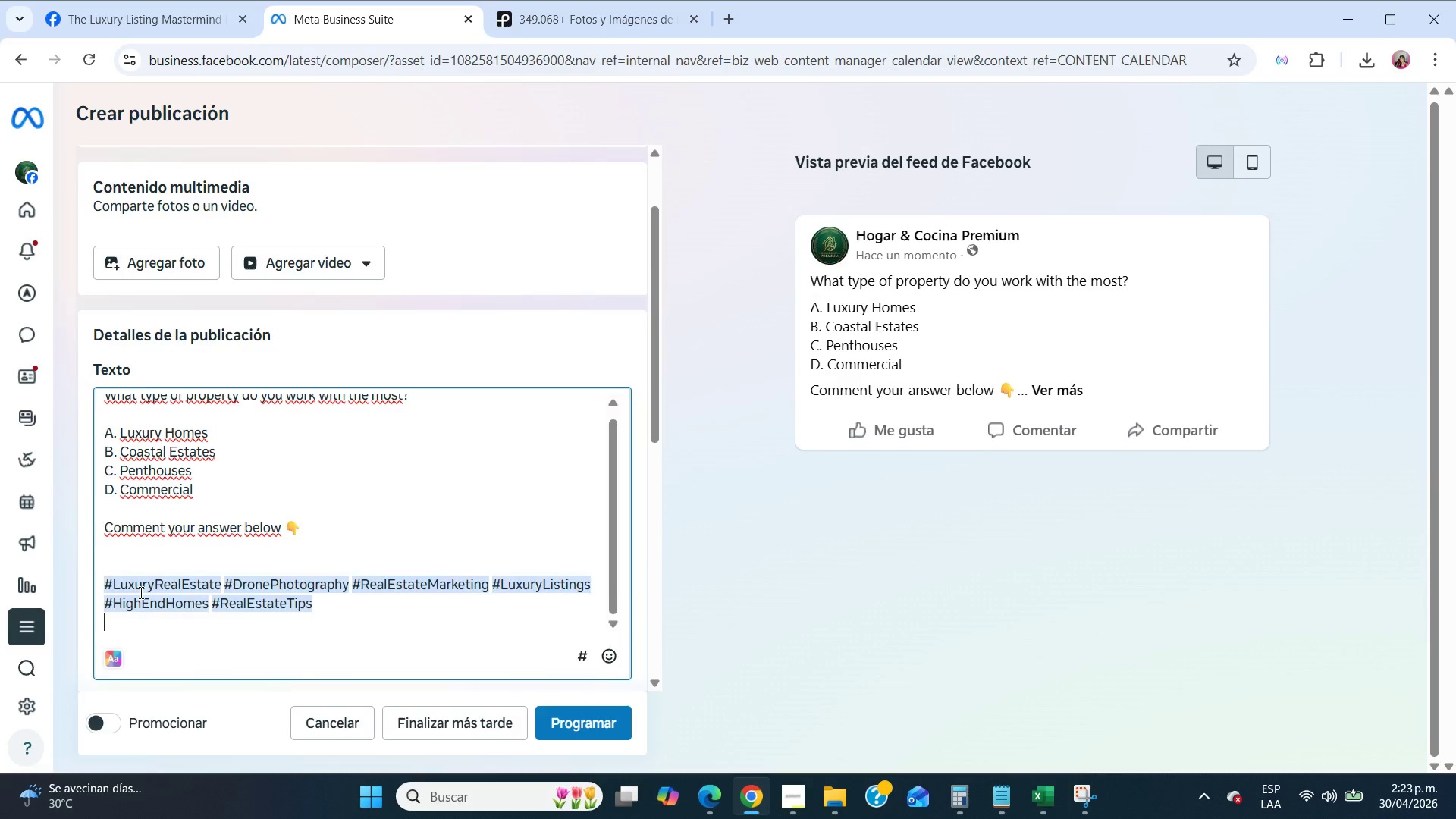 
scroll: coordinate [140, 592], scroll_direction: down, amount: 3.0
 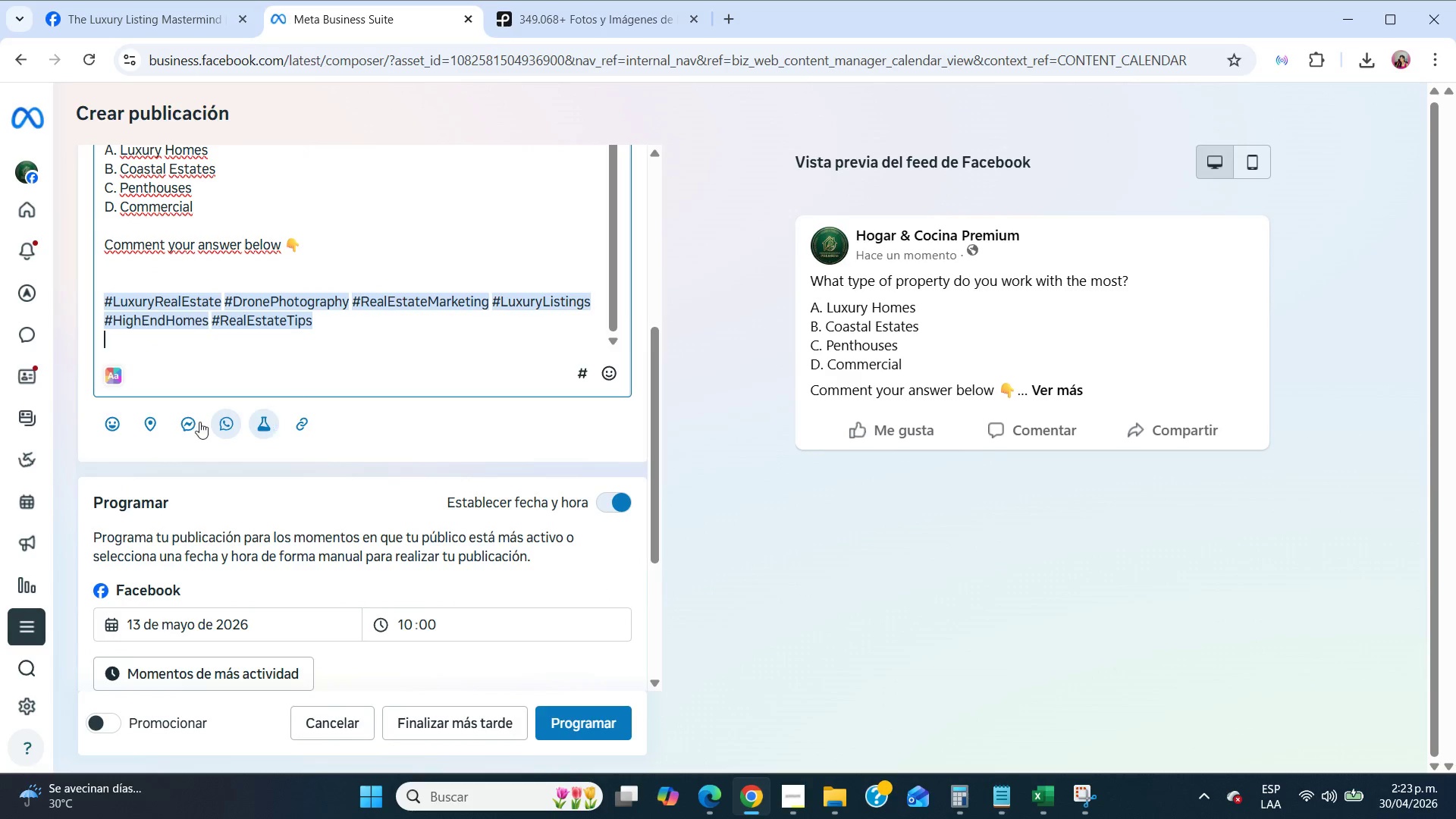 
left_click([155, 417])
 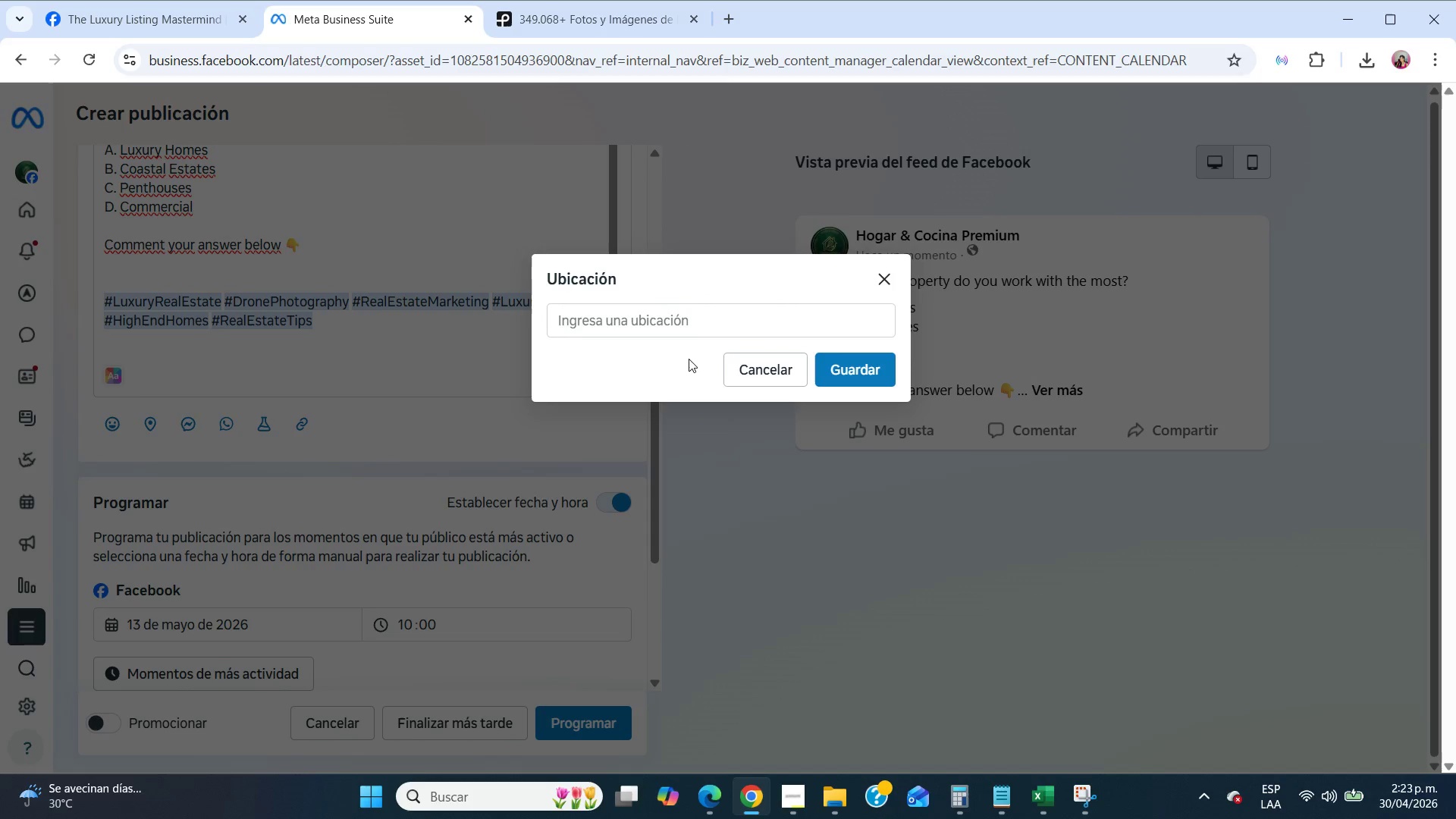 
left_click([686, 327])
 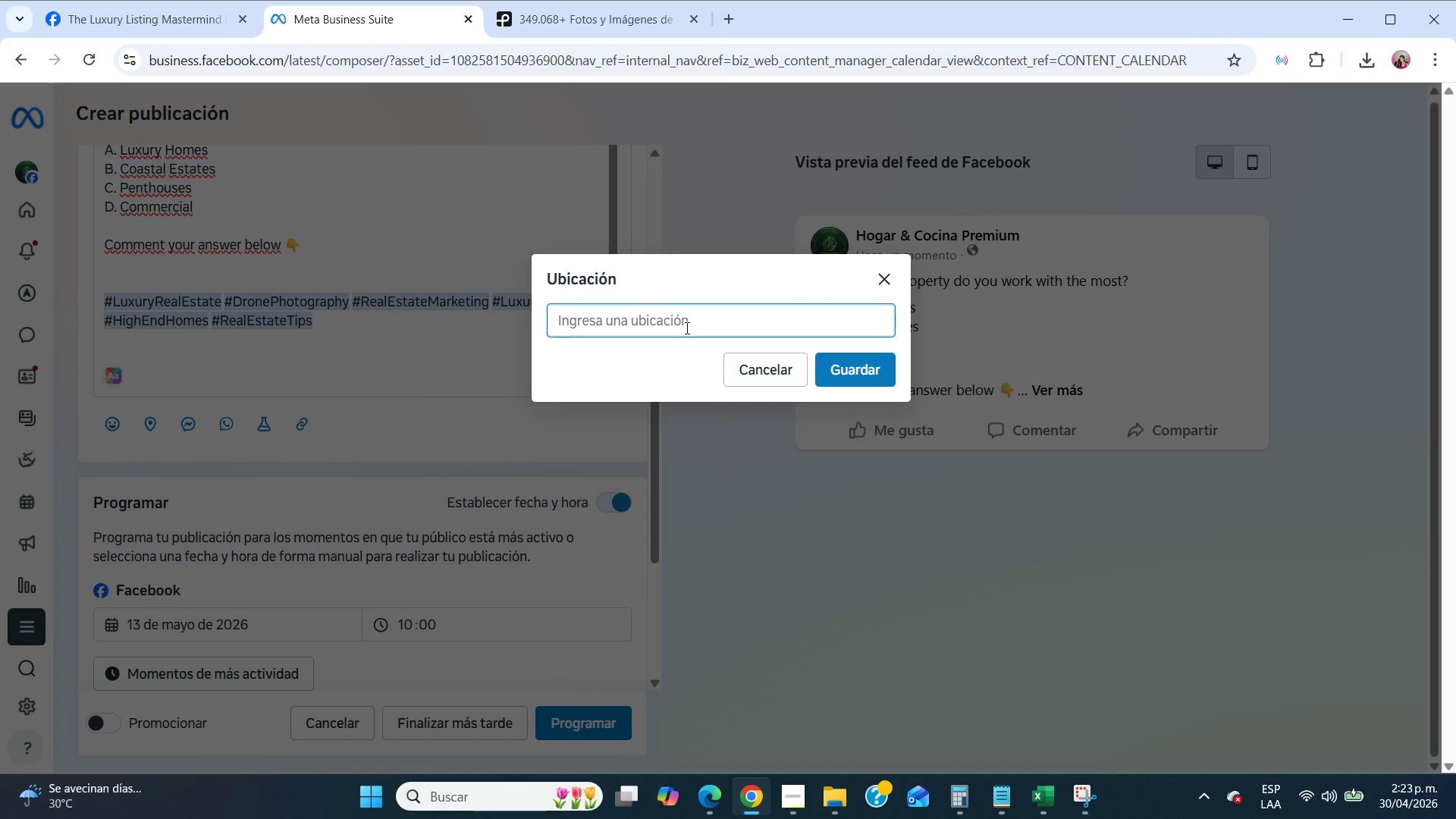 
type(housto)
 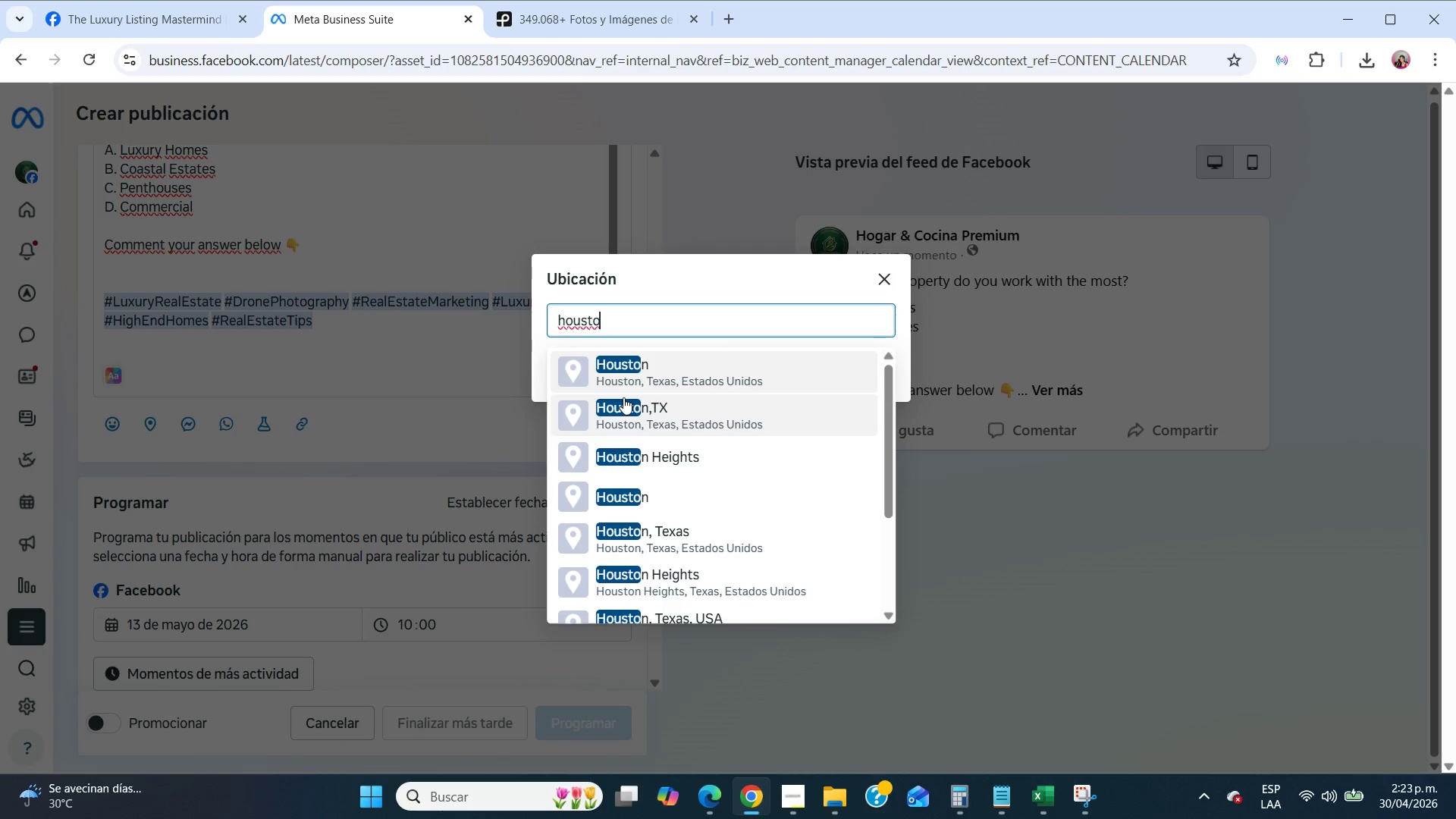 
left_click([636, 378])
 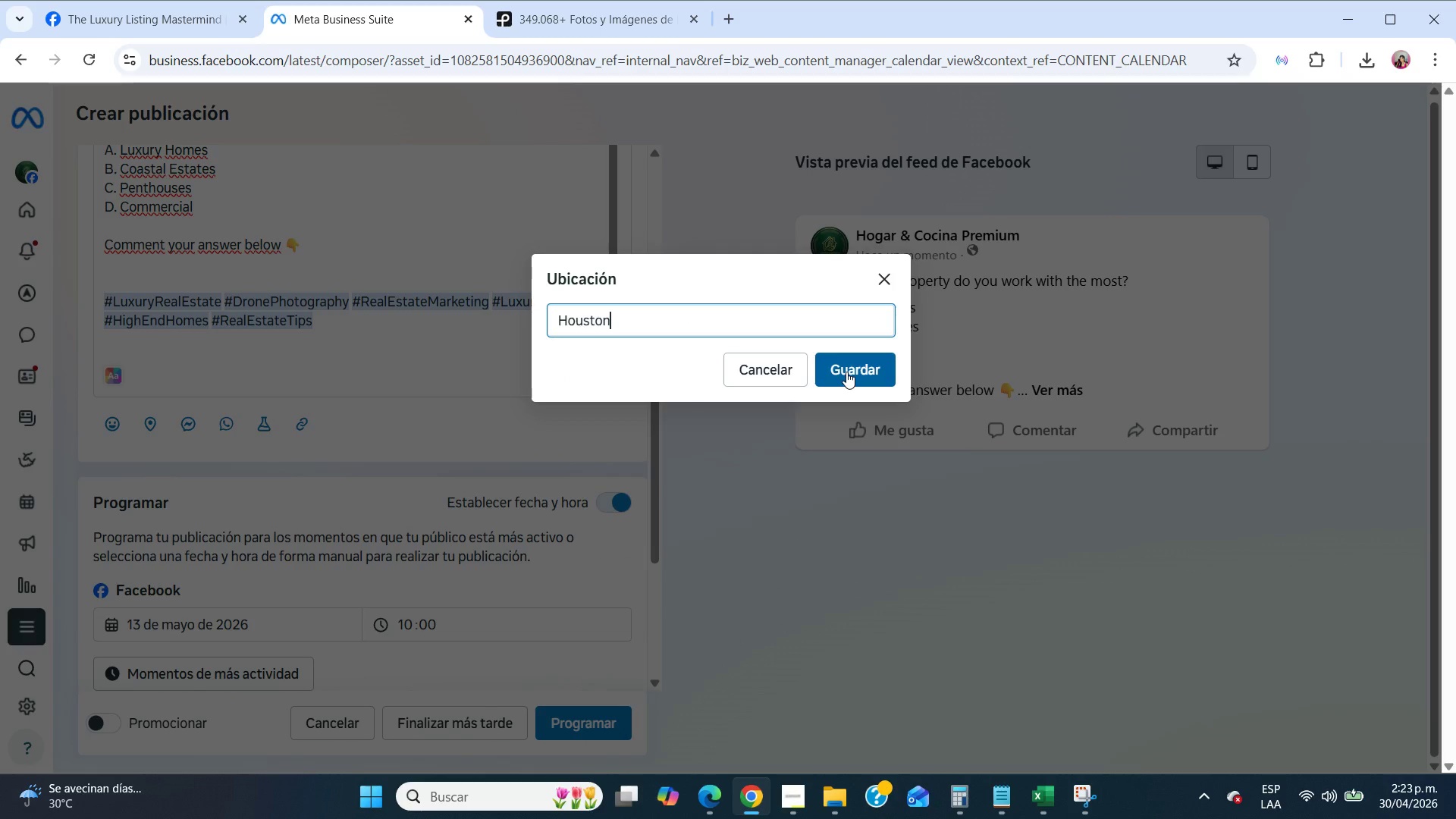 
left_click([846, 372])
 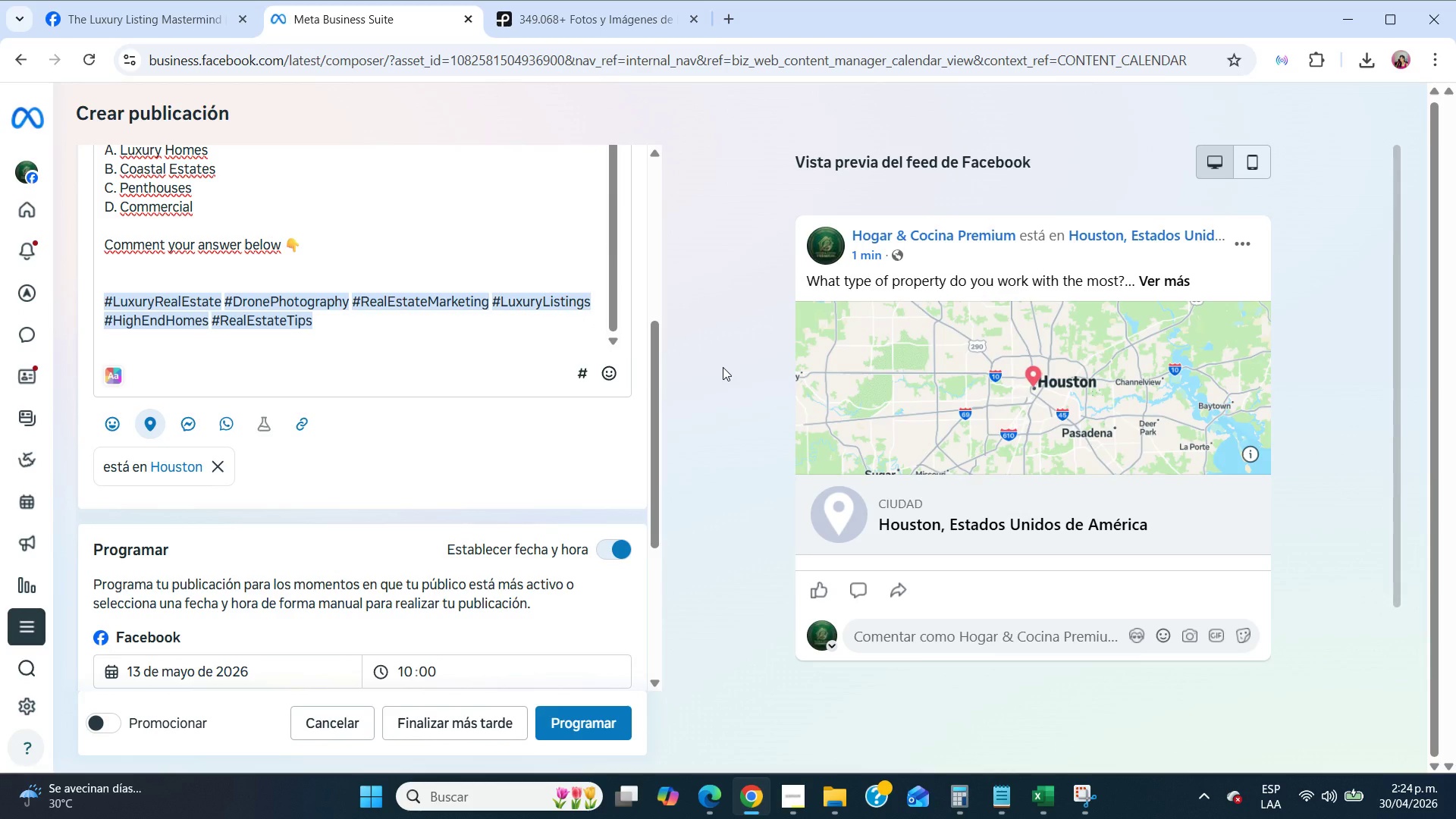 
wait(7.05)
 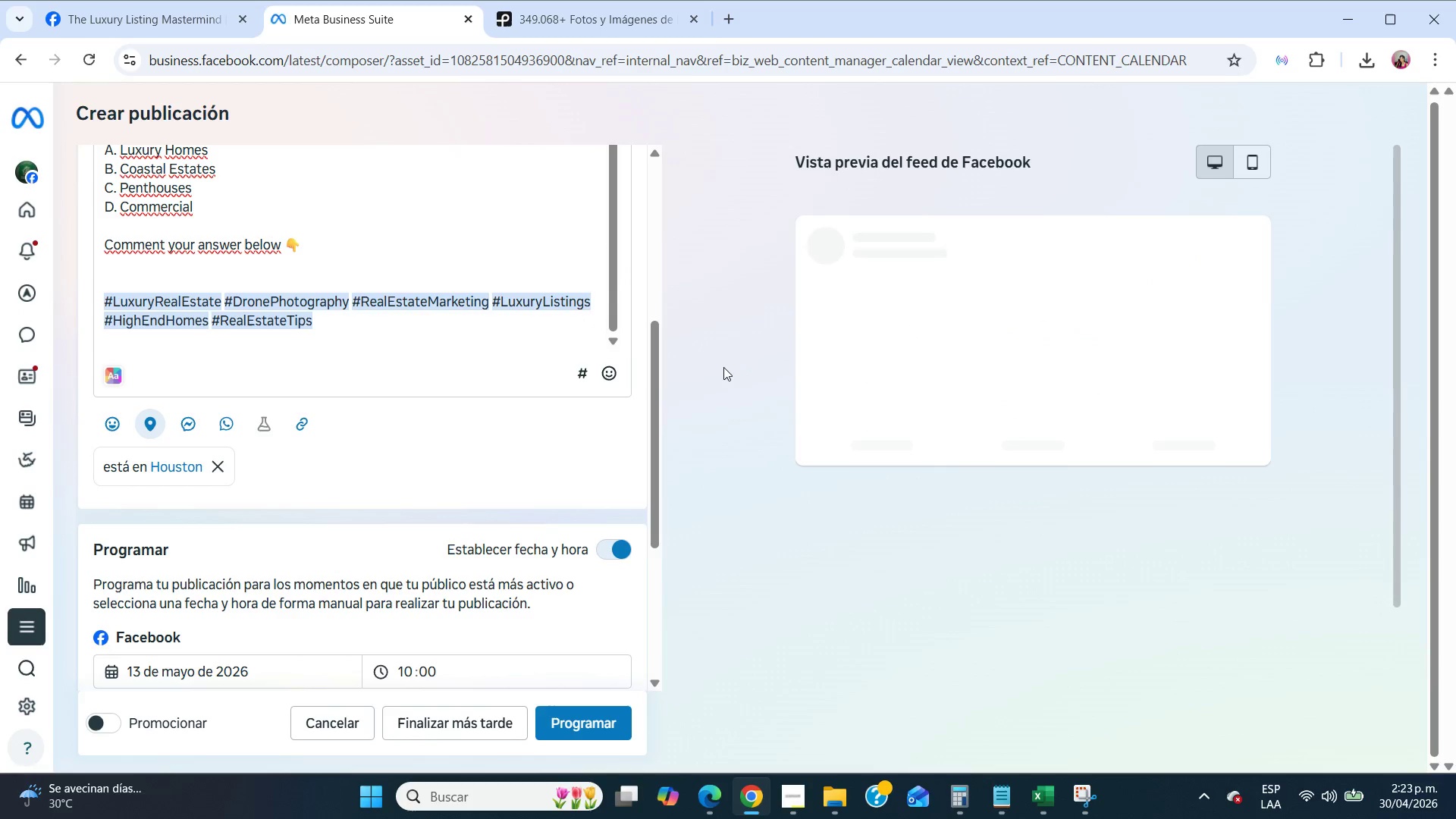 
scroll: coordinate [460, 325], scroll_direction: up, amount: 4.0
 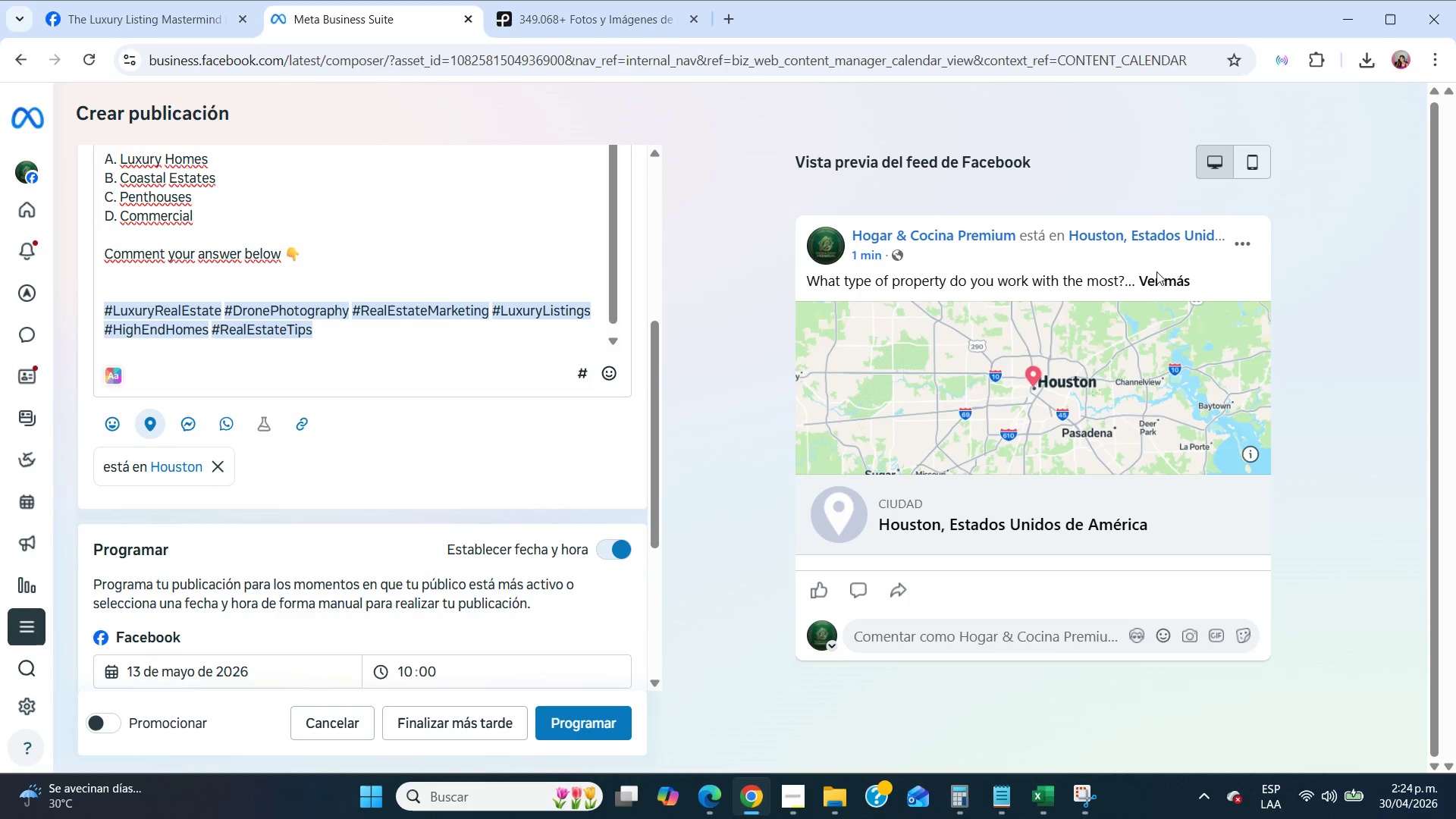 
left_click([1164, 278])
 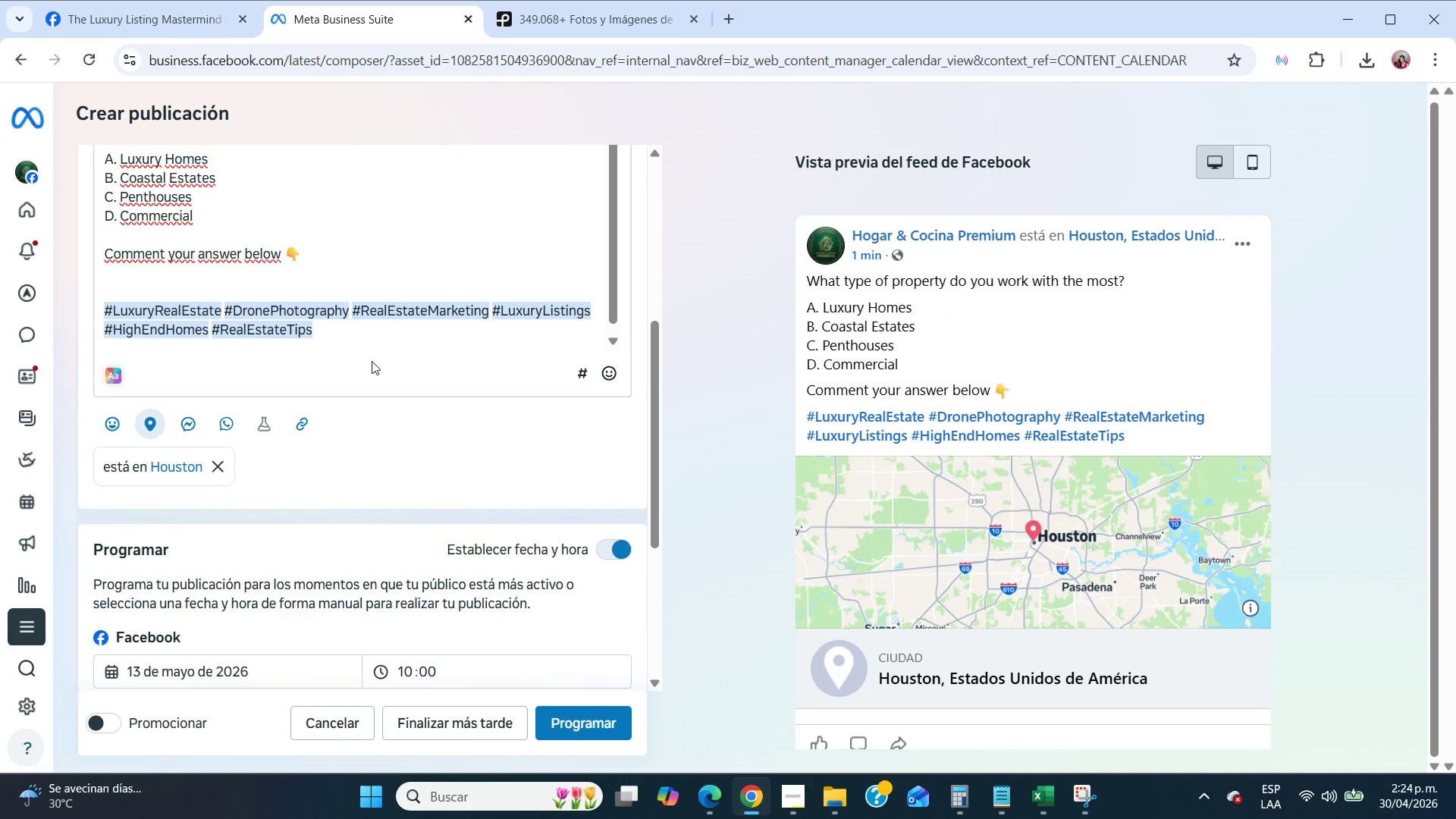 
scroll: coordinate [372, 361], scroll_direction: up, amount: 5.0
 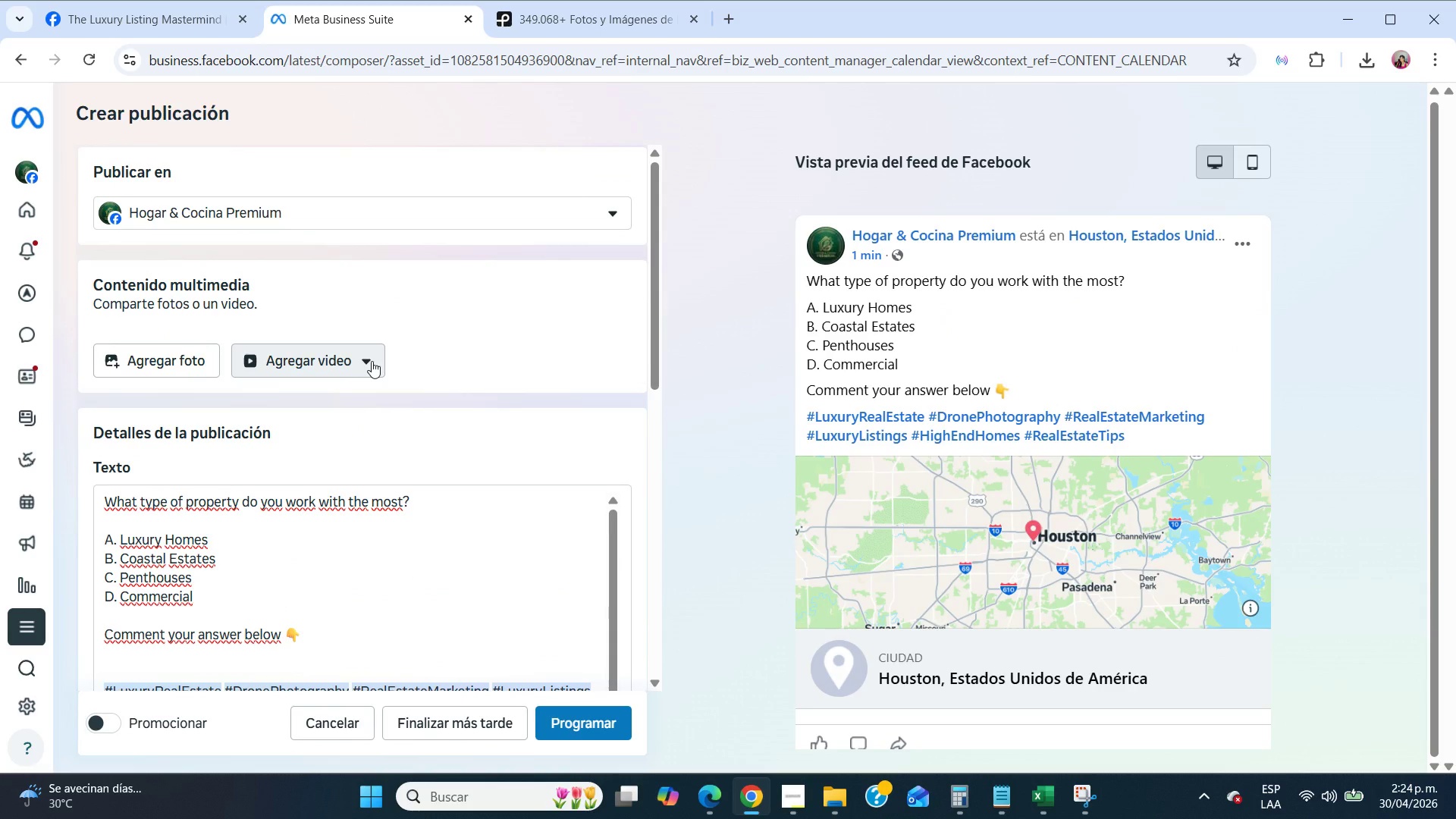 
left_click([372, 361])
 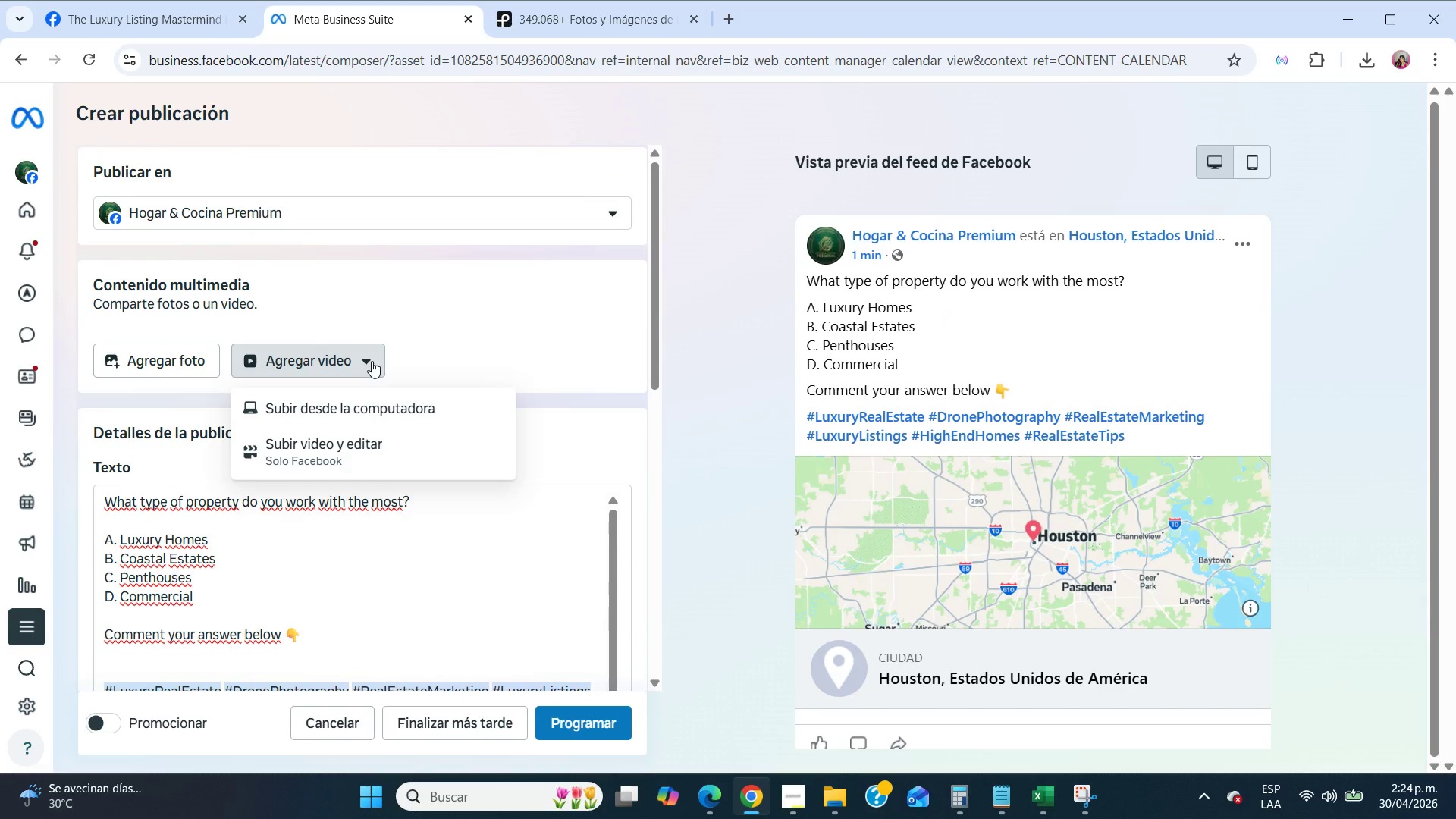 
left_click([372, 361])
 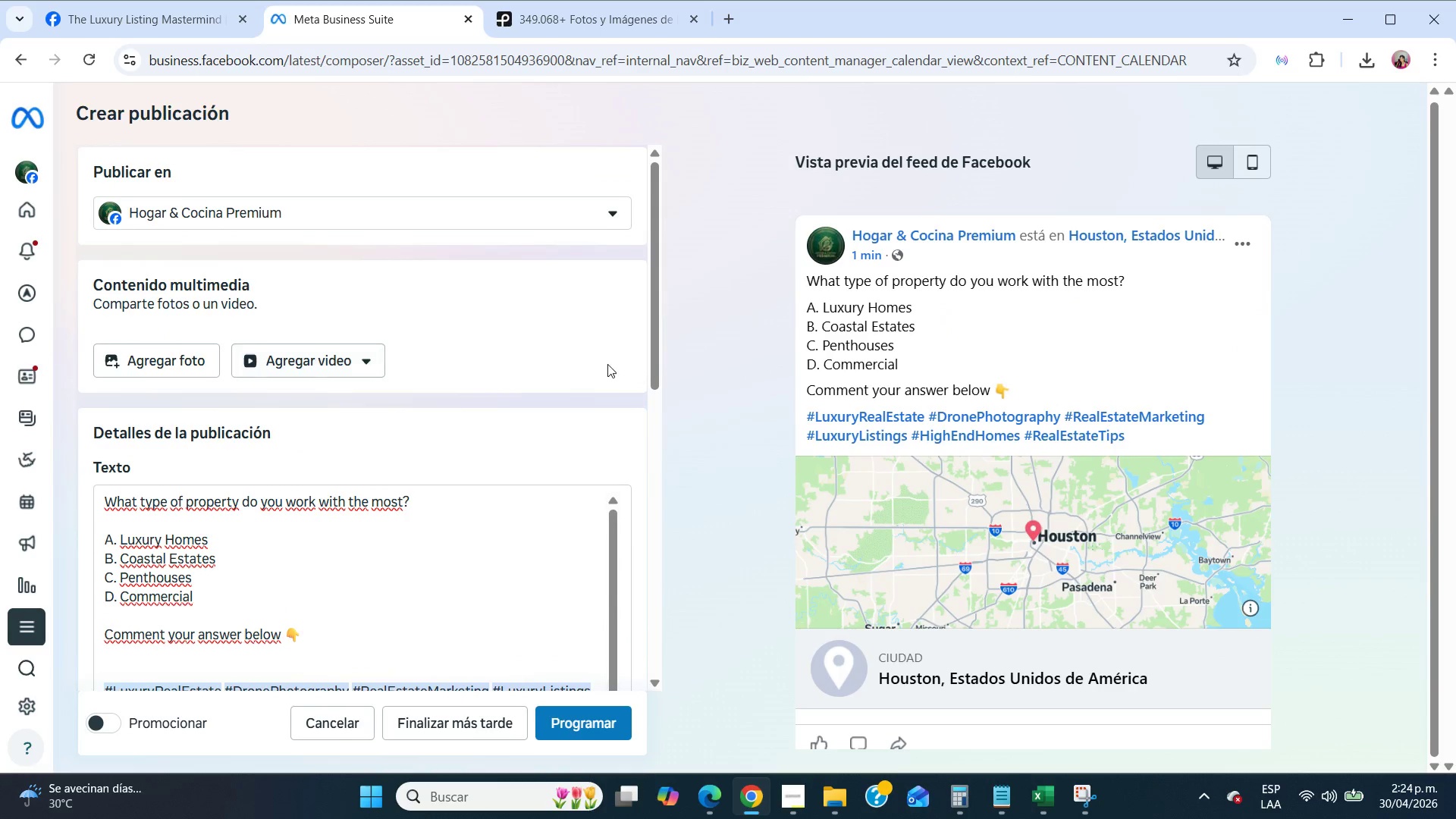 
scroll: coordinate [609, 421], scroll_direction: down, amount: 12.0
 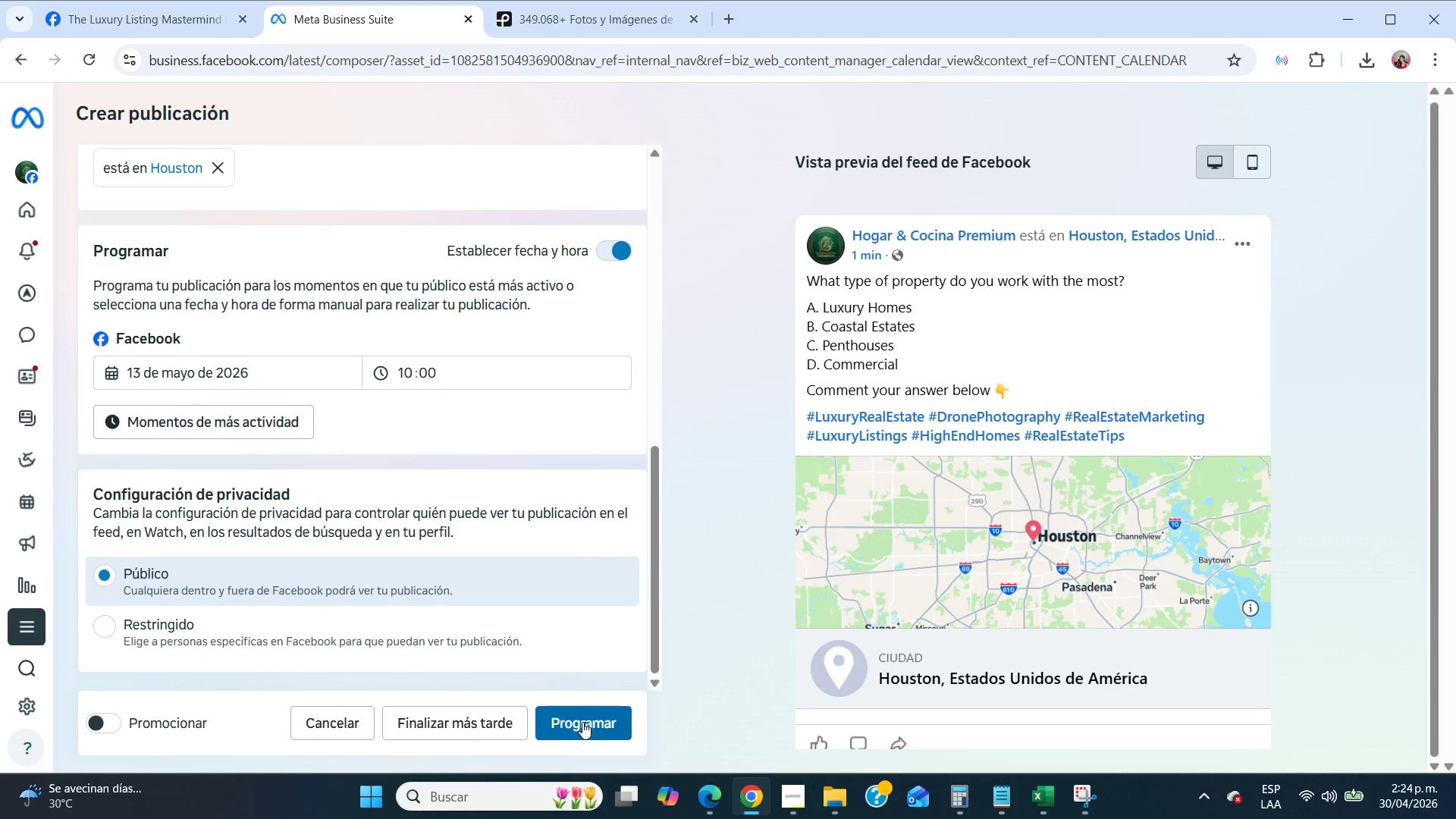 
left_click([582, 723])
 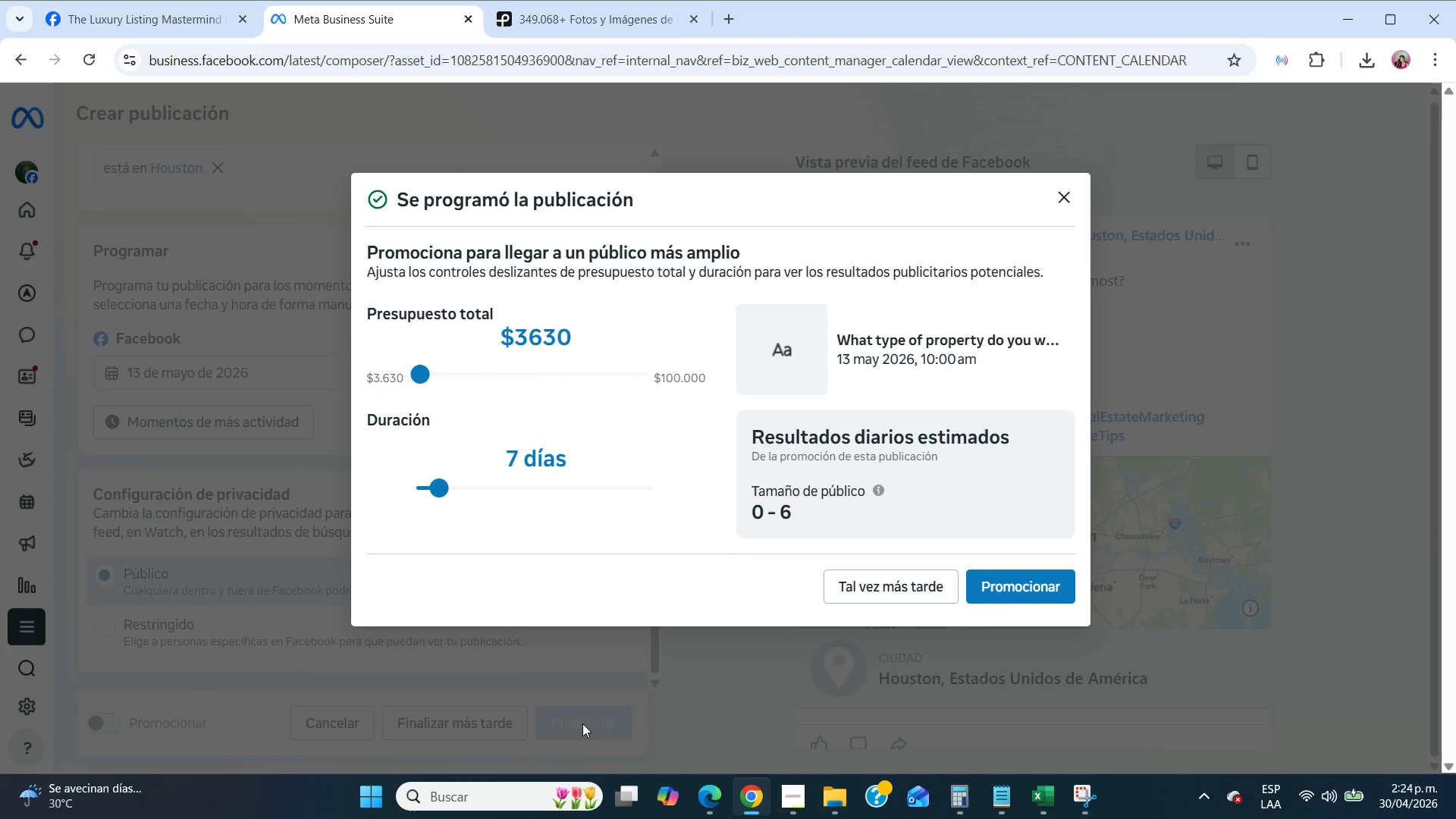 
wait(8.66)
 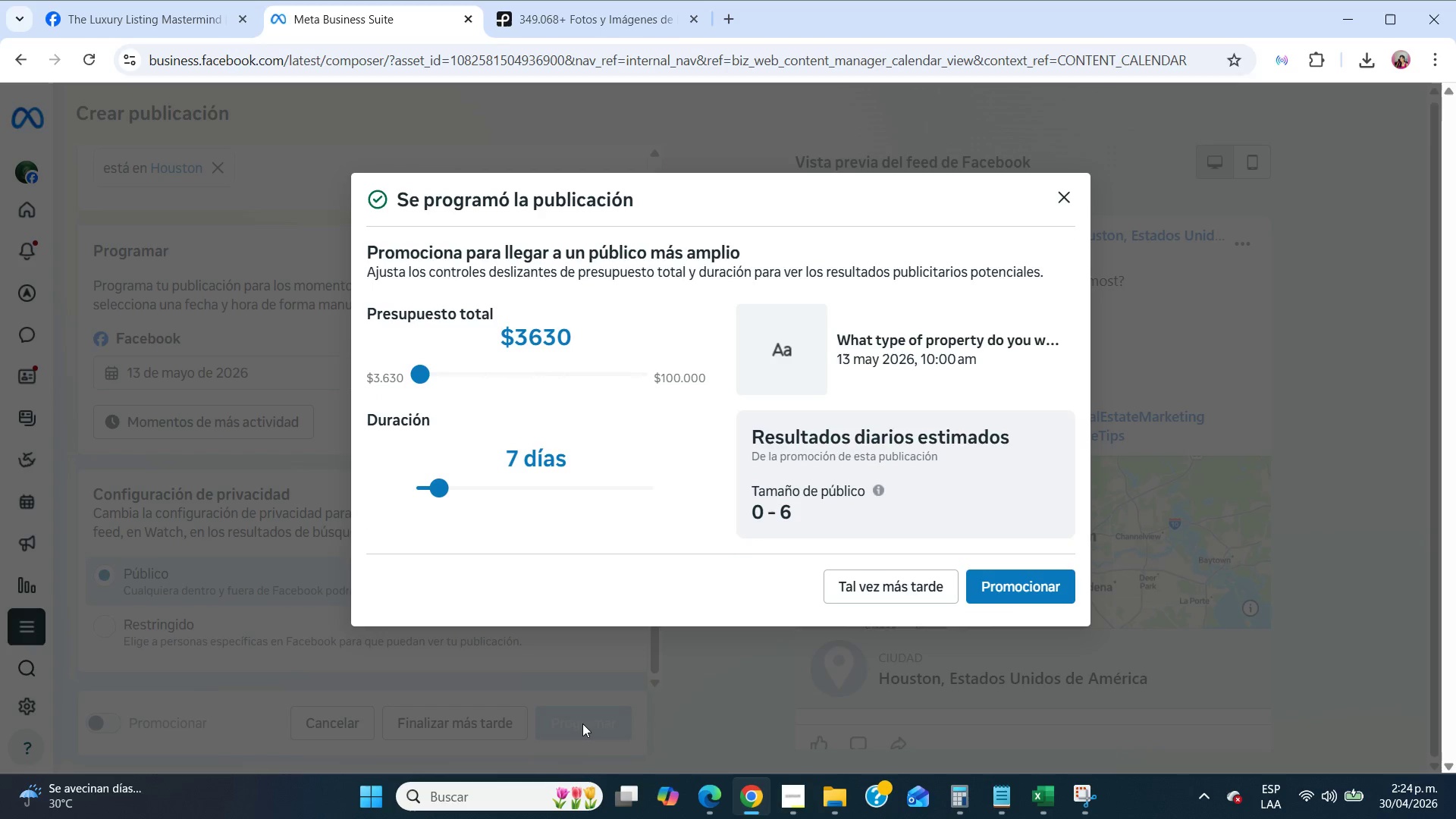 
left_click([852, 577])
 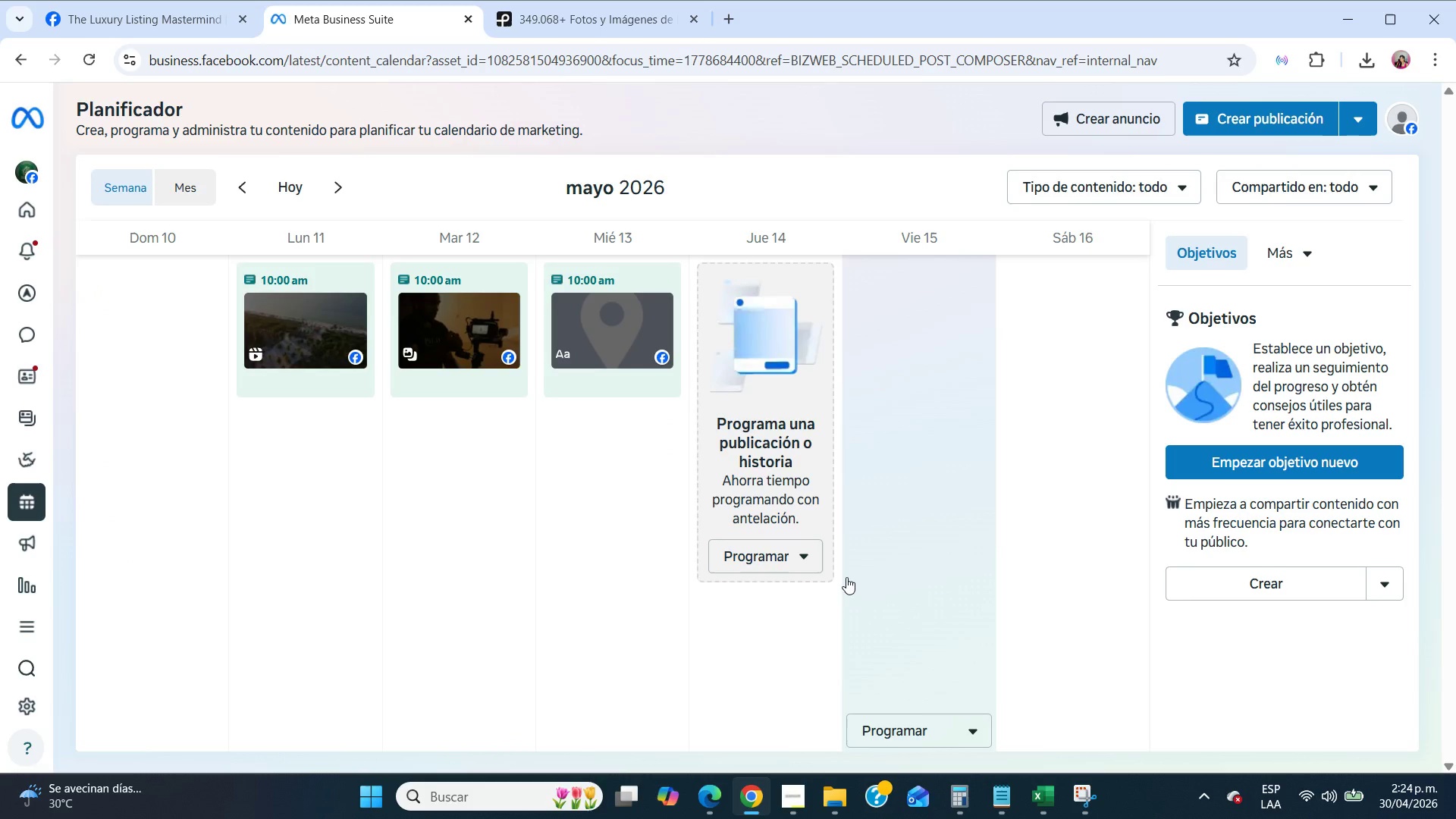 
left_click([780, 548])
 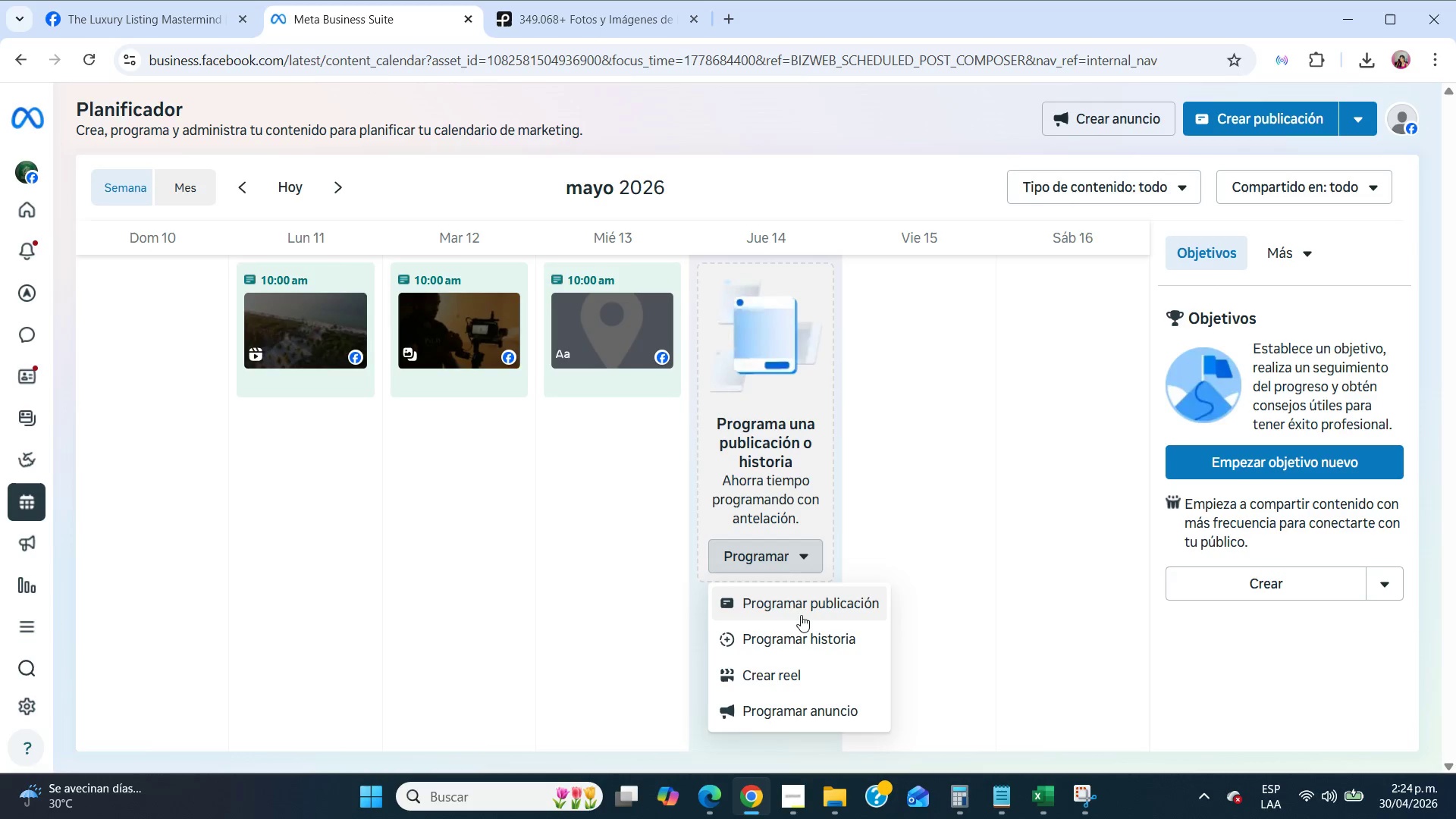 
left_click([806, 604])
 